 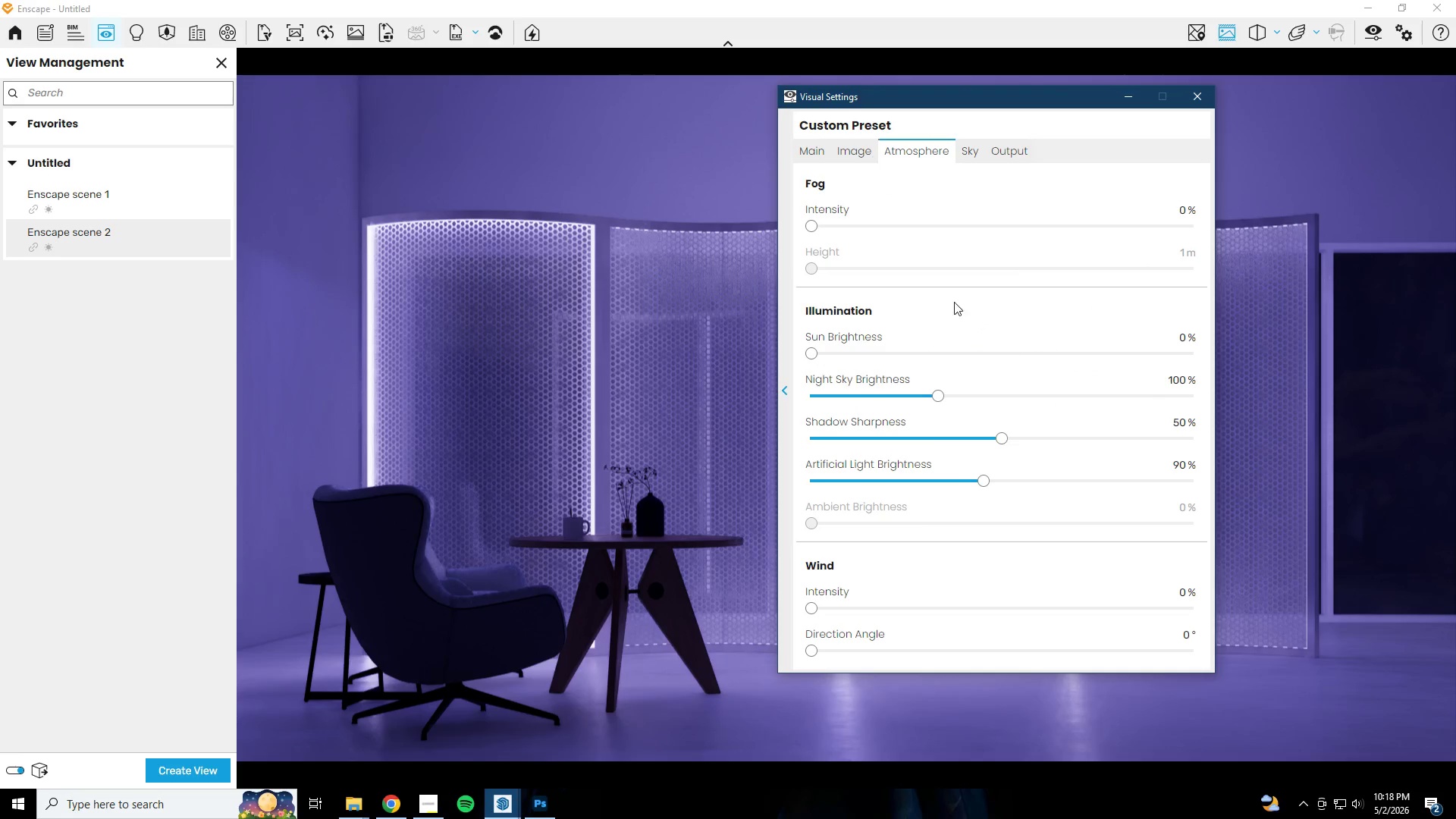 
left_click_drag(start_coordinate=[985, 482], to_coordinate=[1051, 495])
 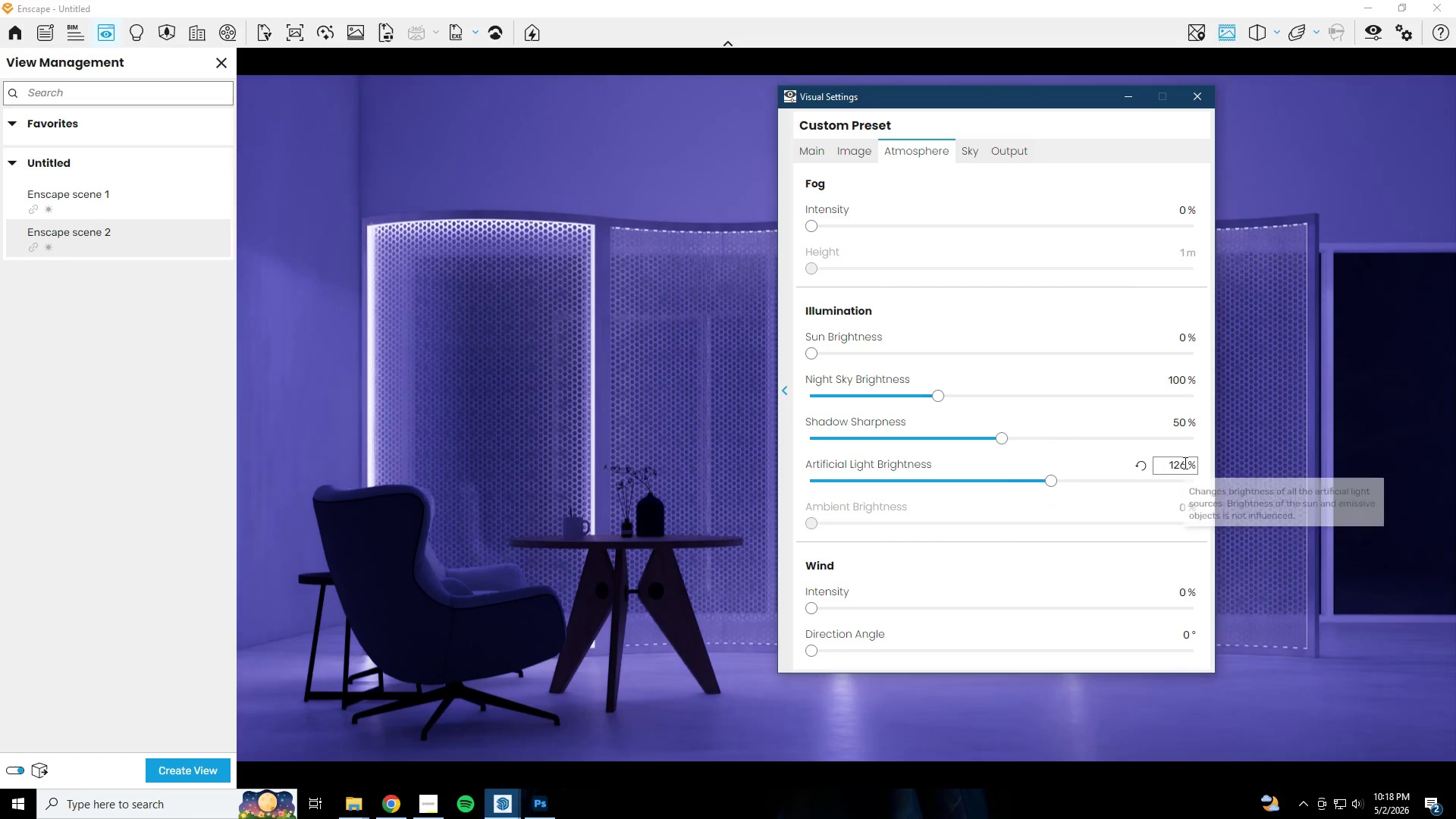 
left_click_drag(start_coordinate=[1184, 463], to_coordinate=[1048, 463])
 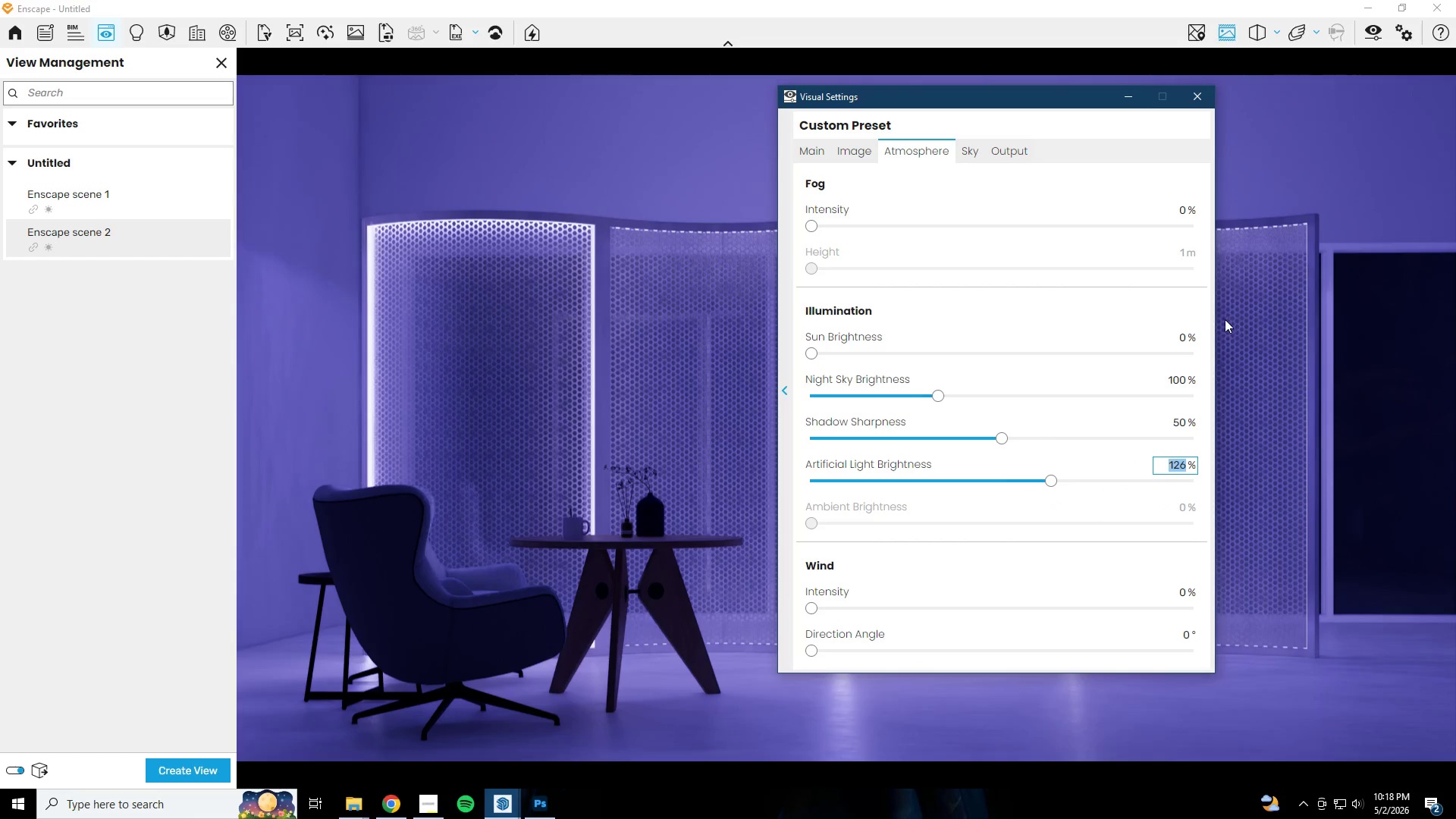 
key(Numpad1)
 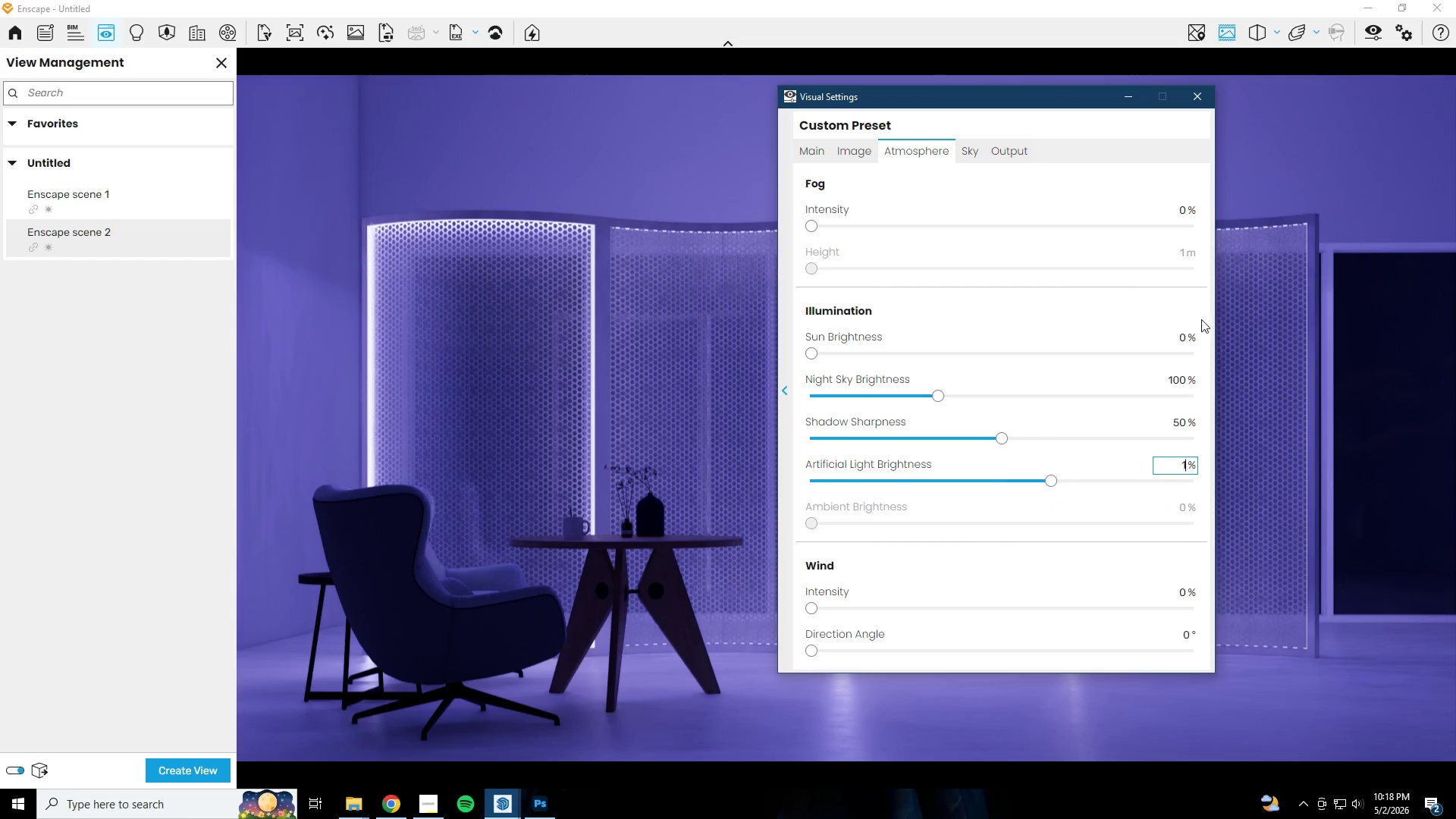 
key(Numpad3)
 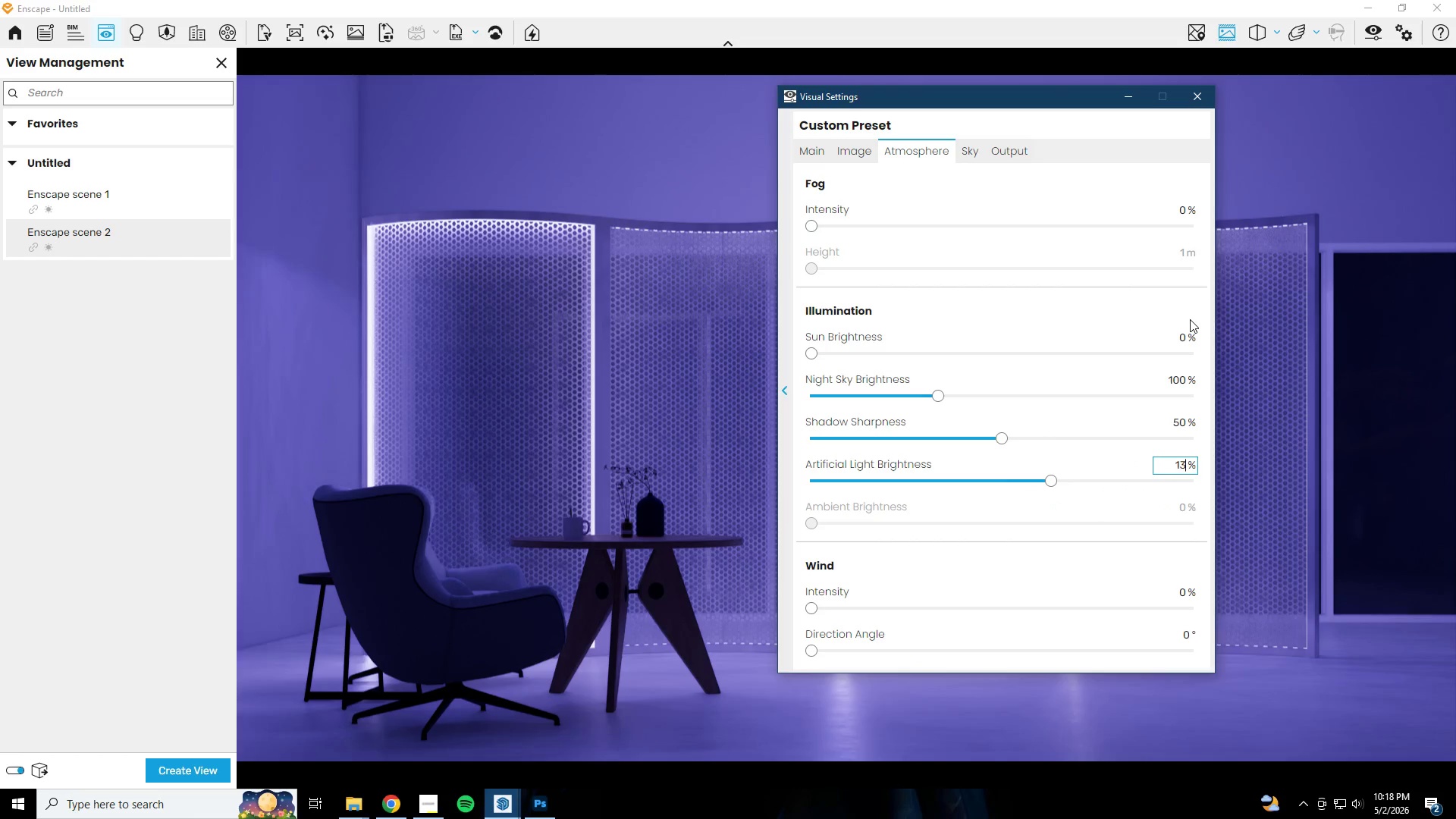 
key(Numpad0)
 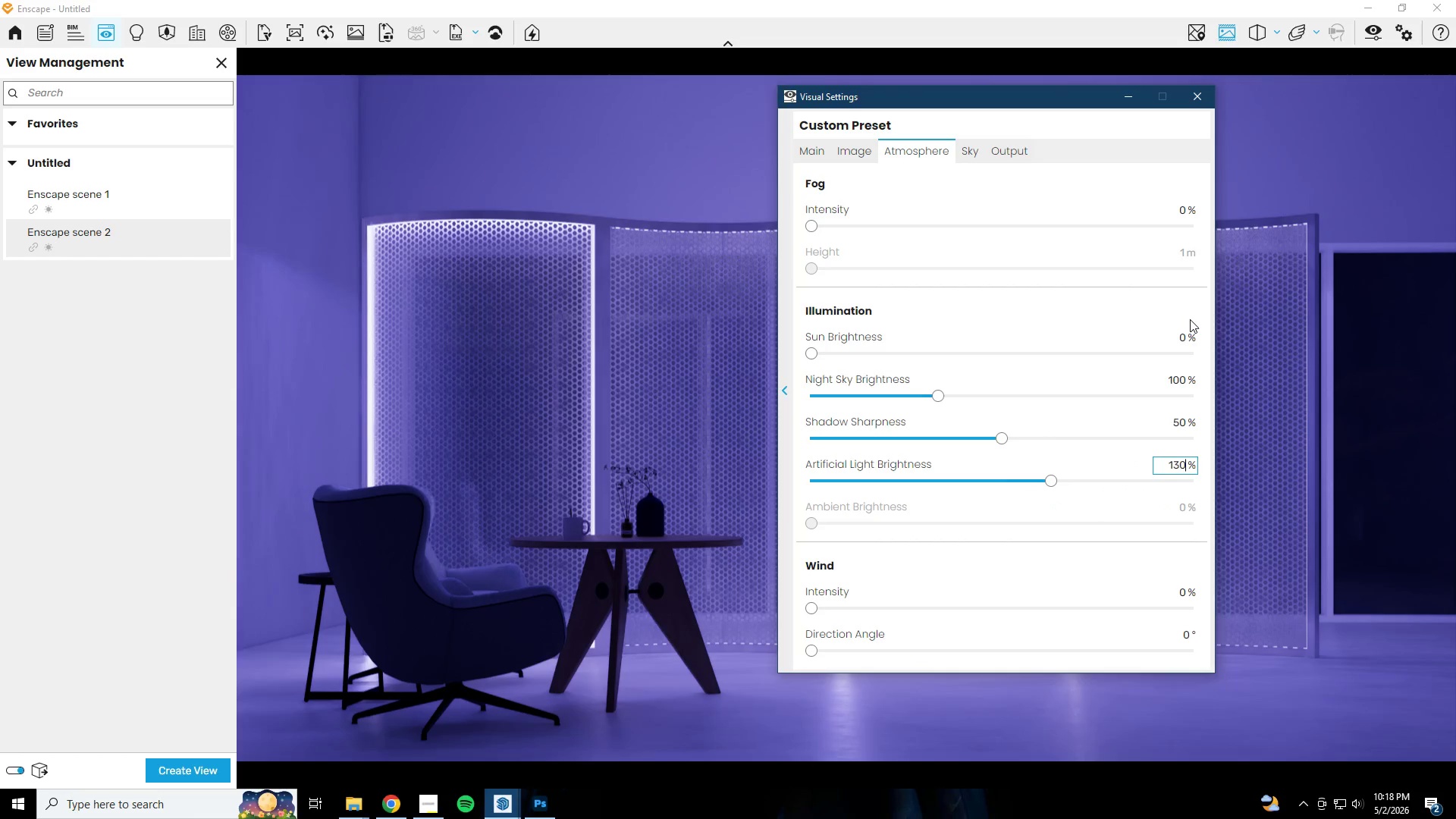 
key(NumpadEnter)
 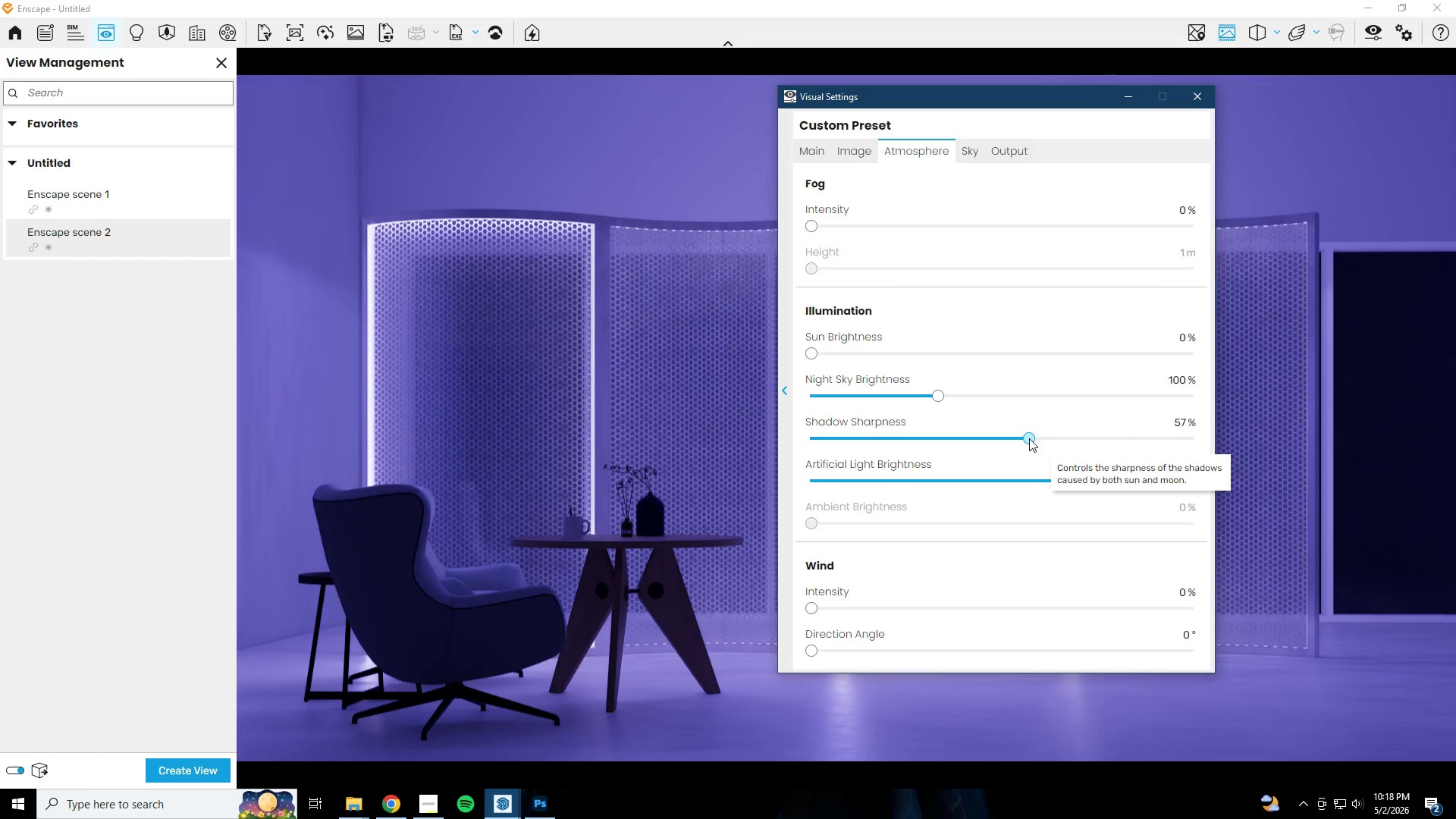 
wait(10.69)
 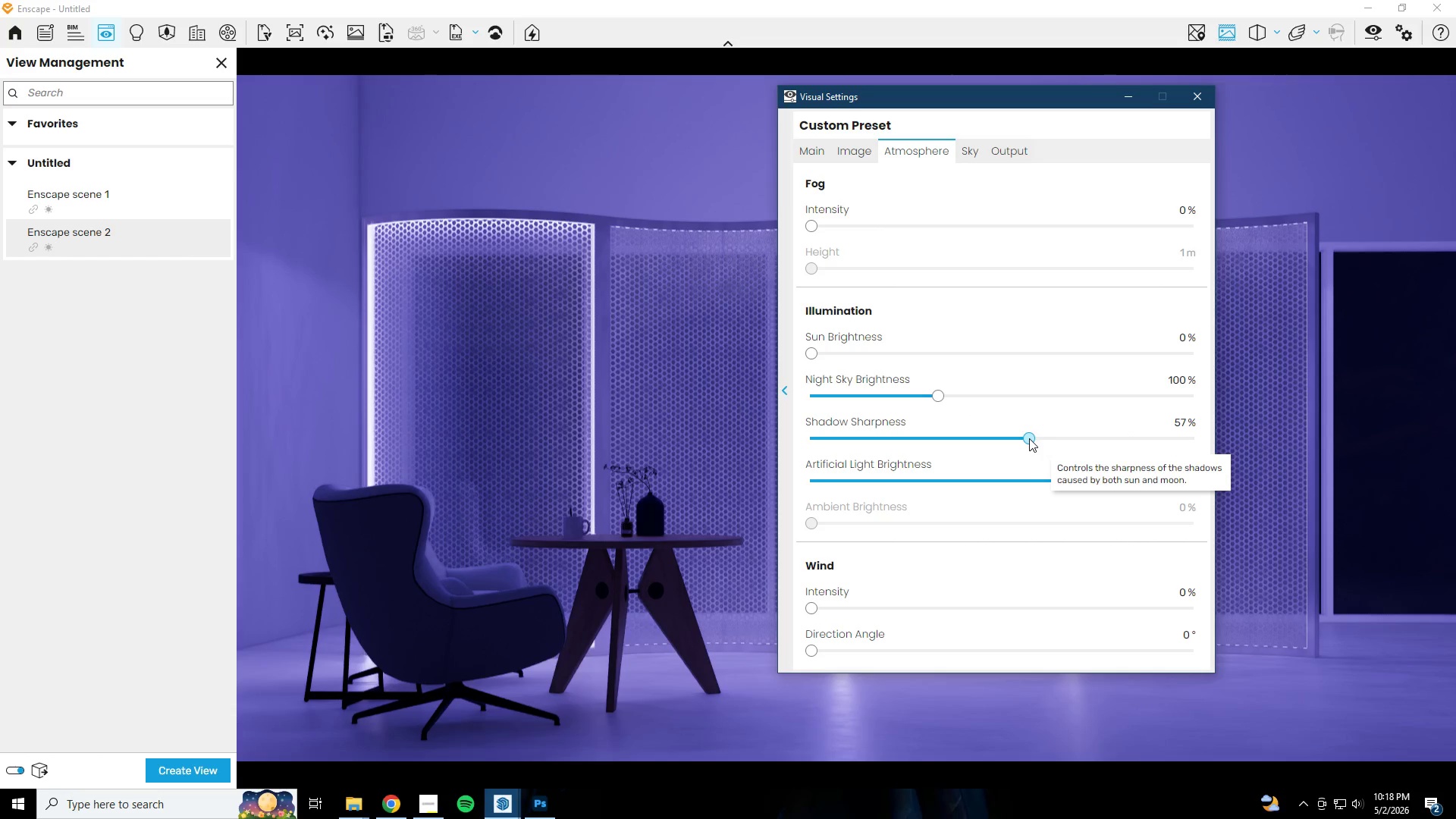 
left_click([944, 370])
 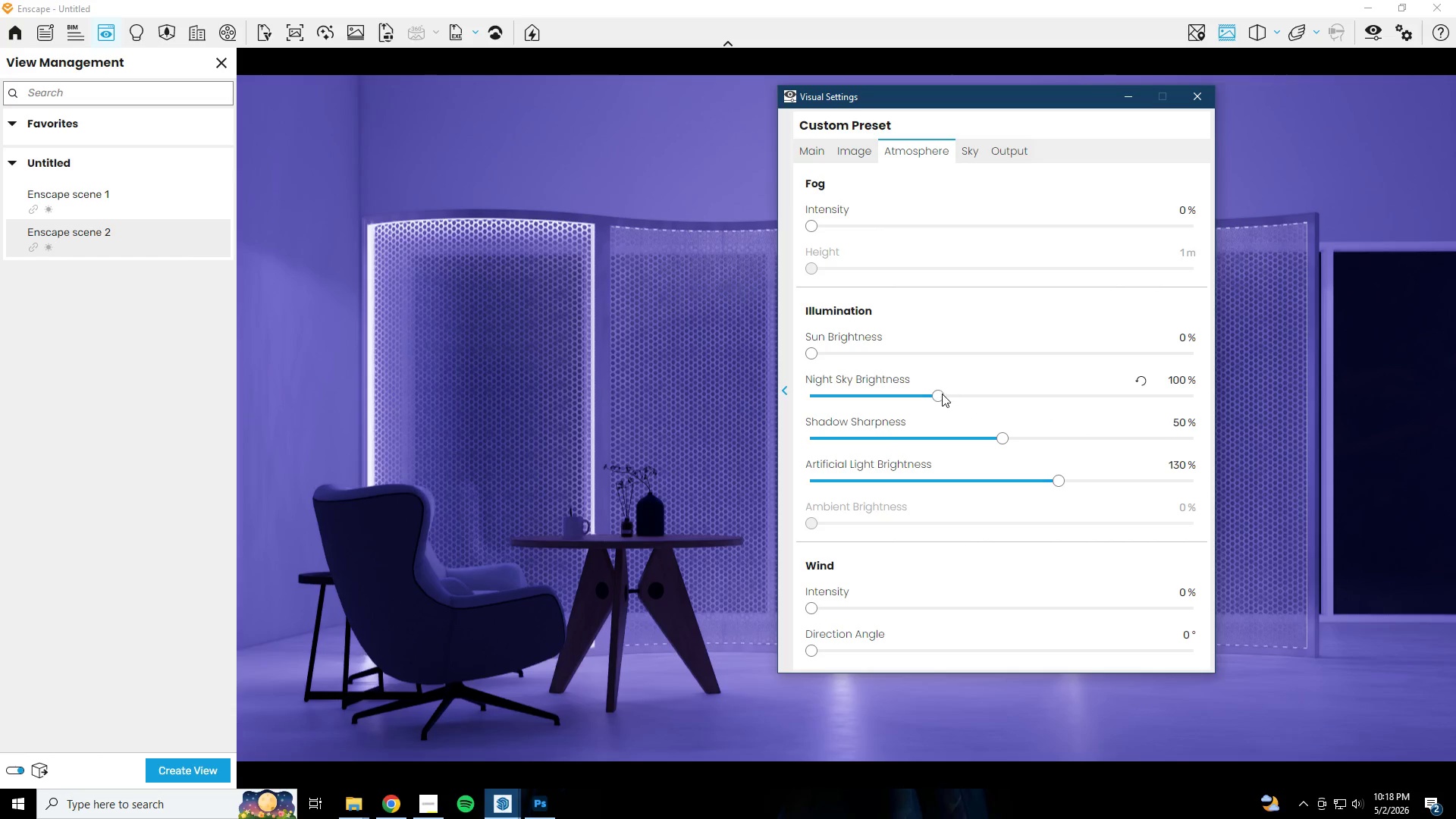 
left_click_drag(start_coordinate=[940, 396], to_coordinate=[978, 403])
 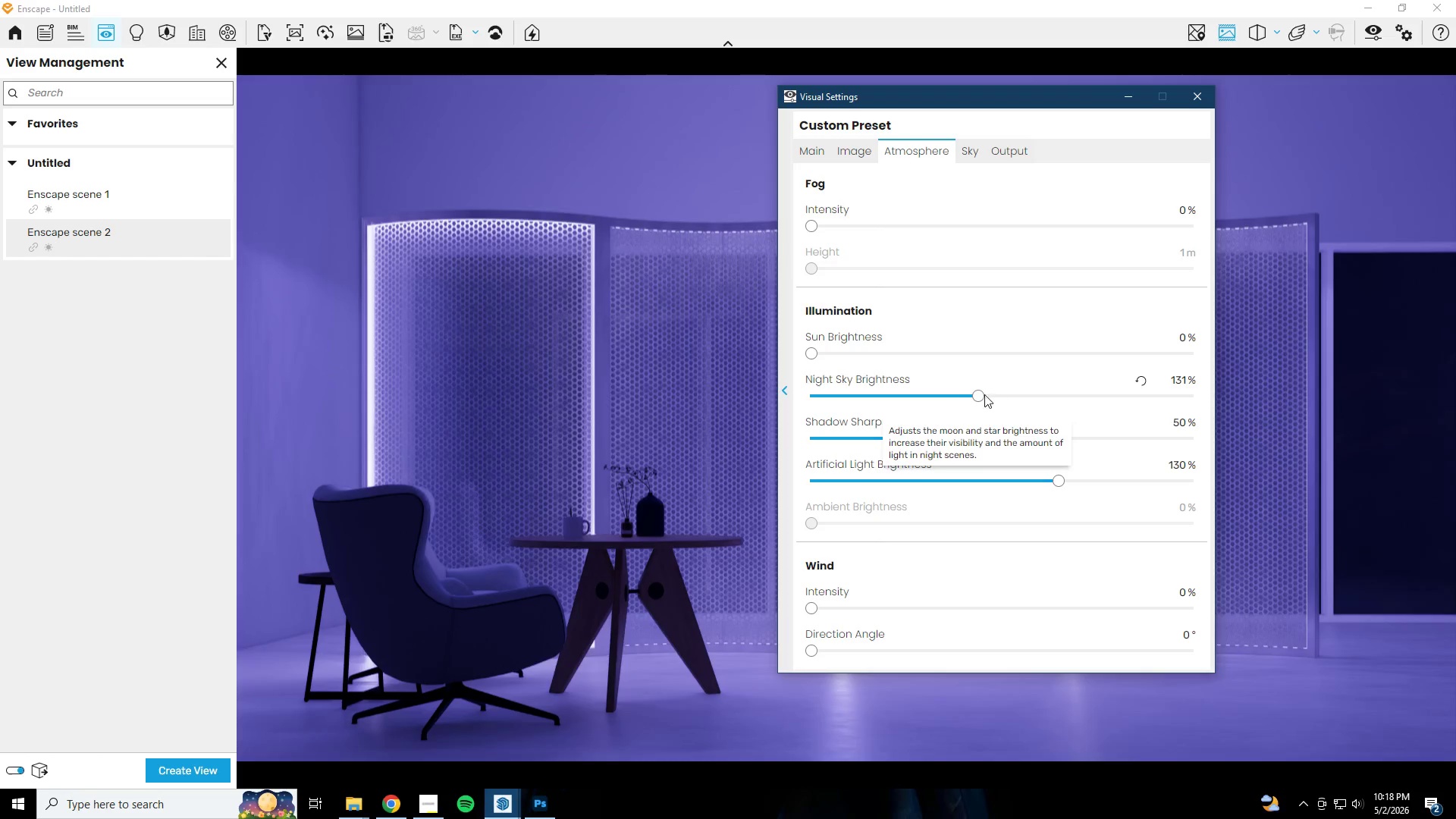 
left_click_drag(start_coordinate=[981, 394], to_coordinate=[971, 394])
 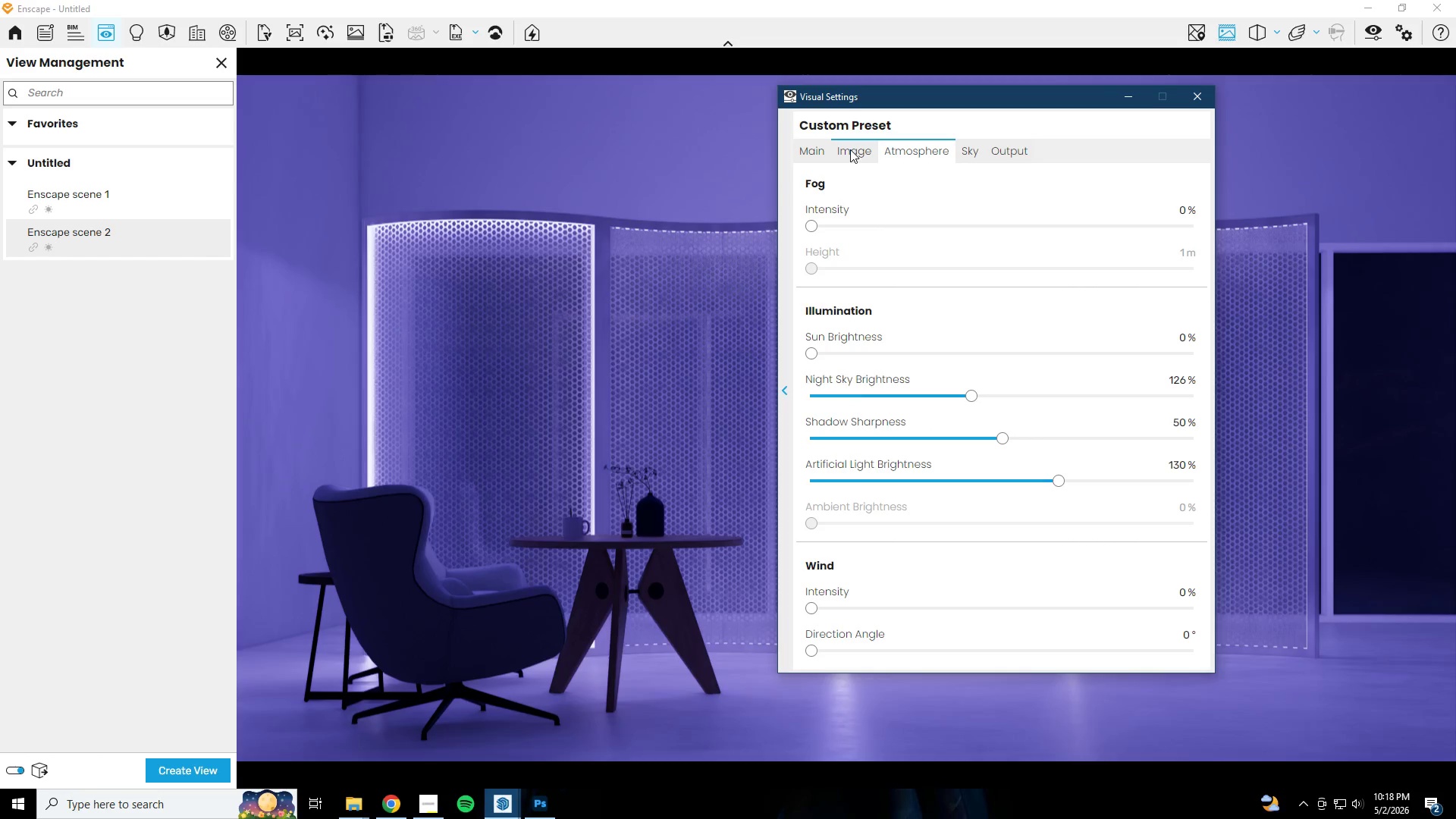 
left_click([850, 149])
 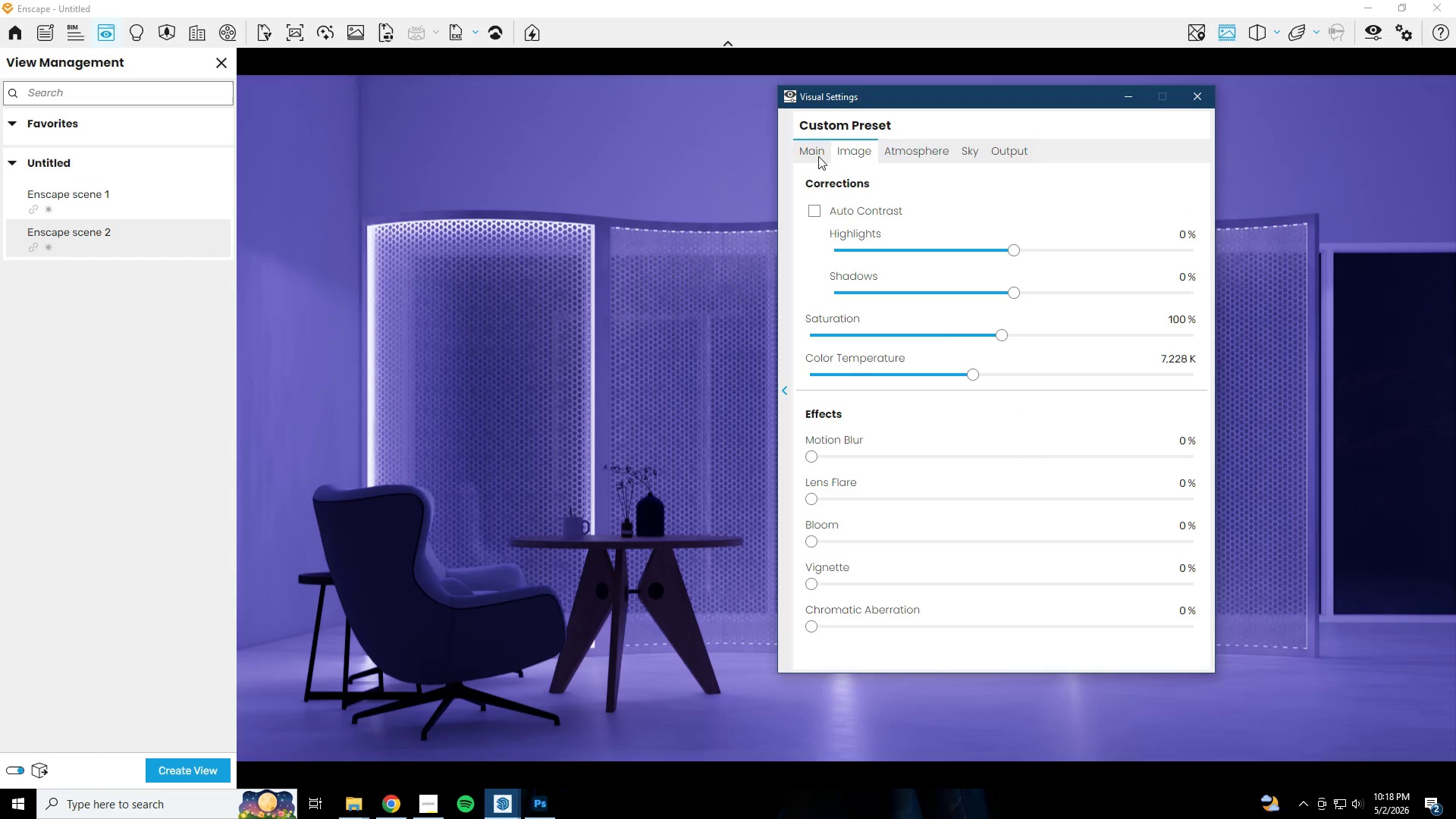 
left_click_drag(start_coordinate=[975, 375], to_coordinate=[968, 381])
 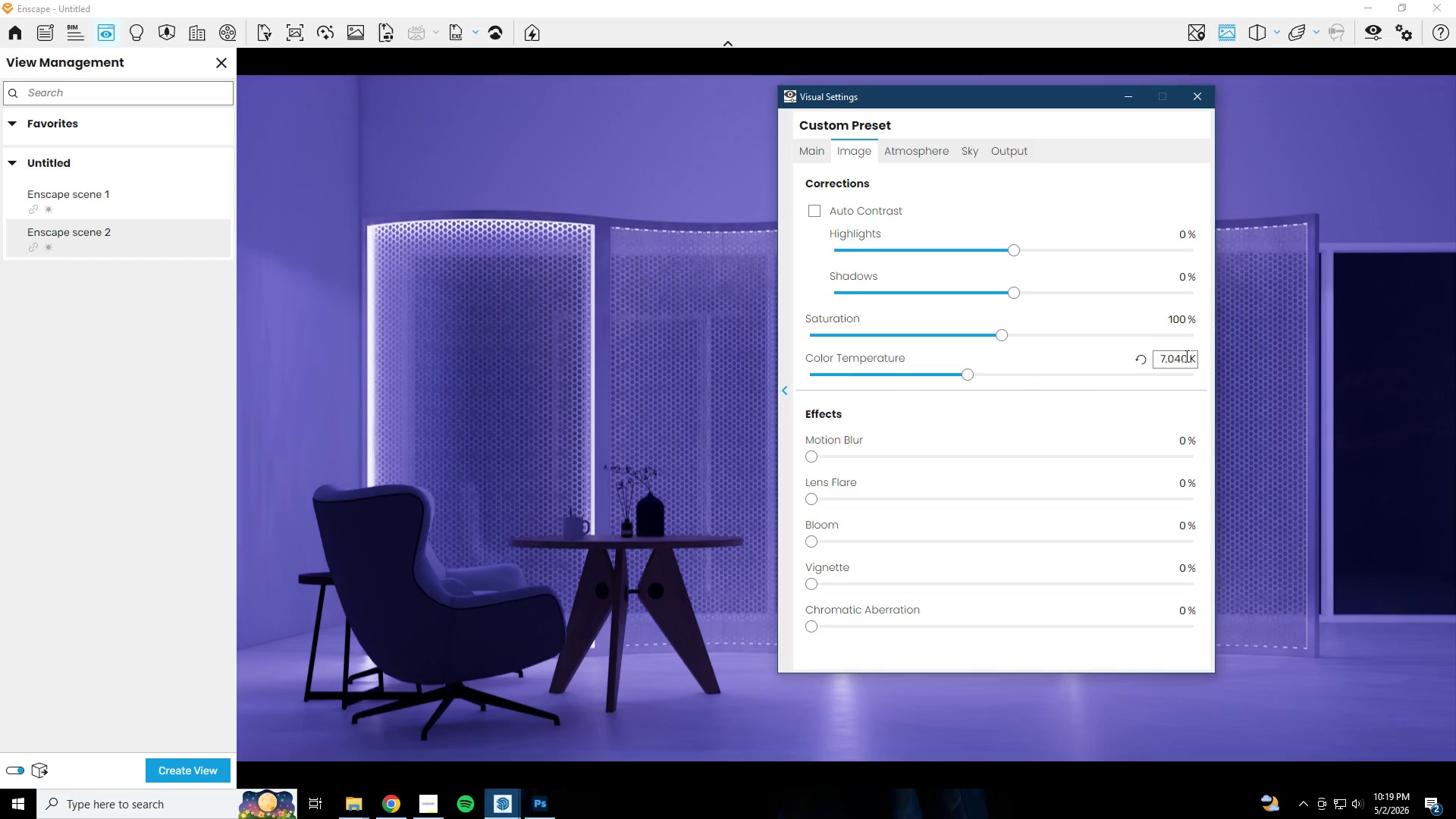 
left_click_drag(start_coordinate=[1188, 356], to_coordinate=[1084, 356])
 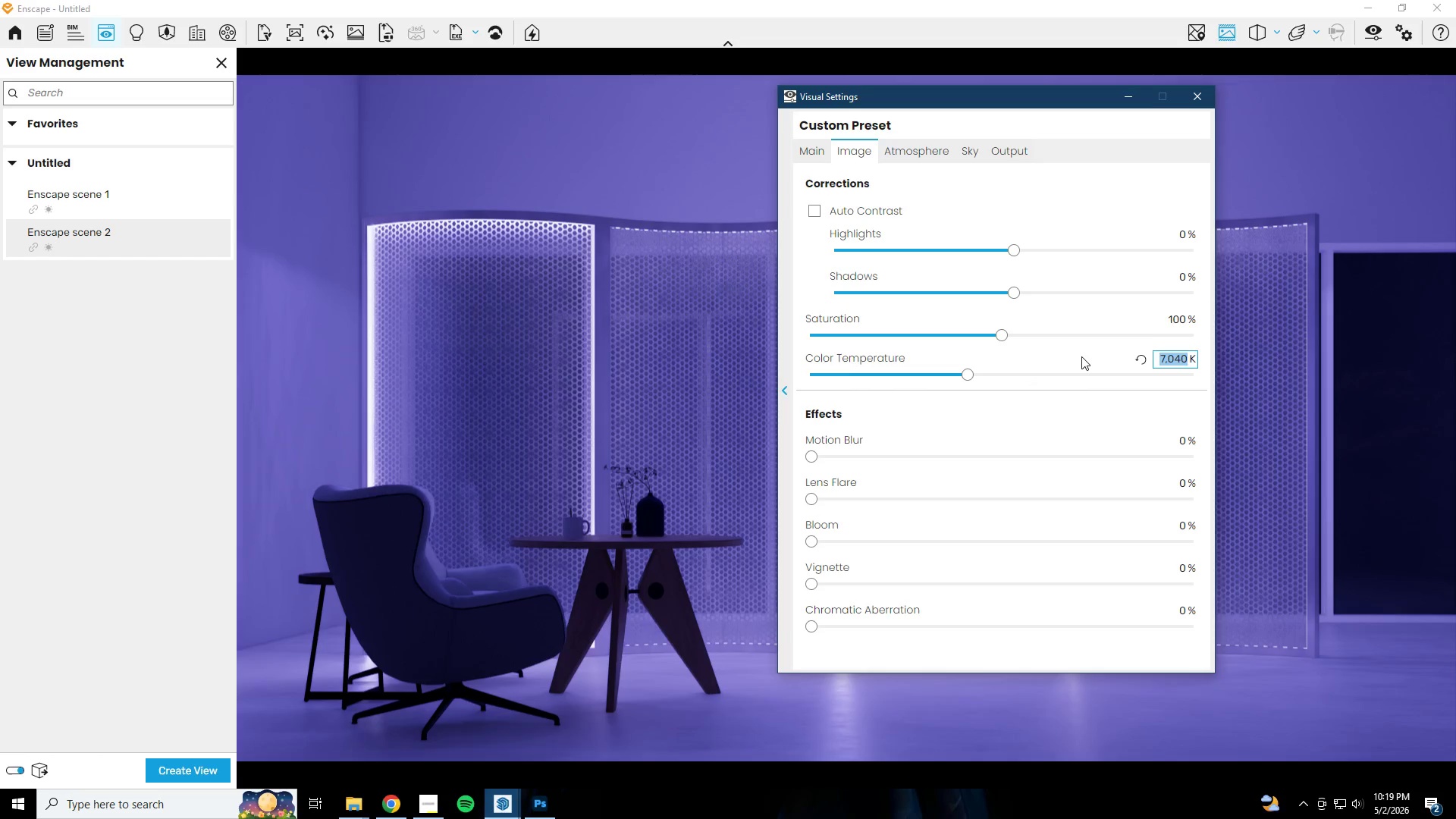 
key(Numpad7)
 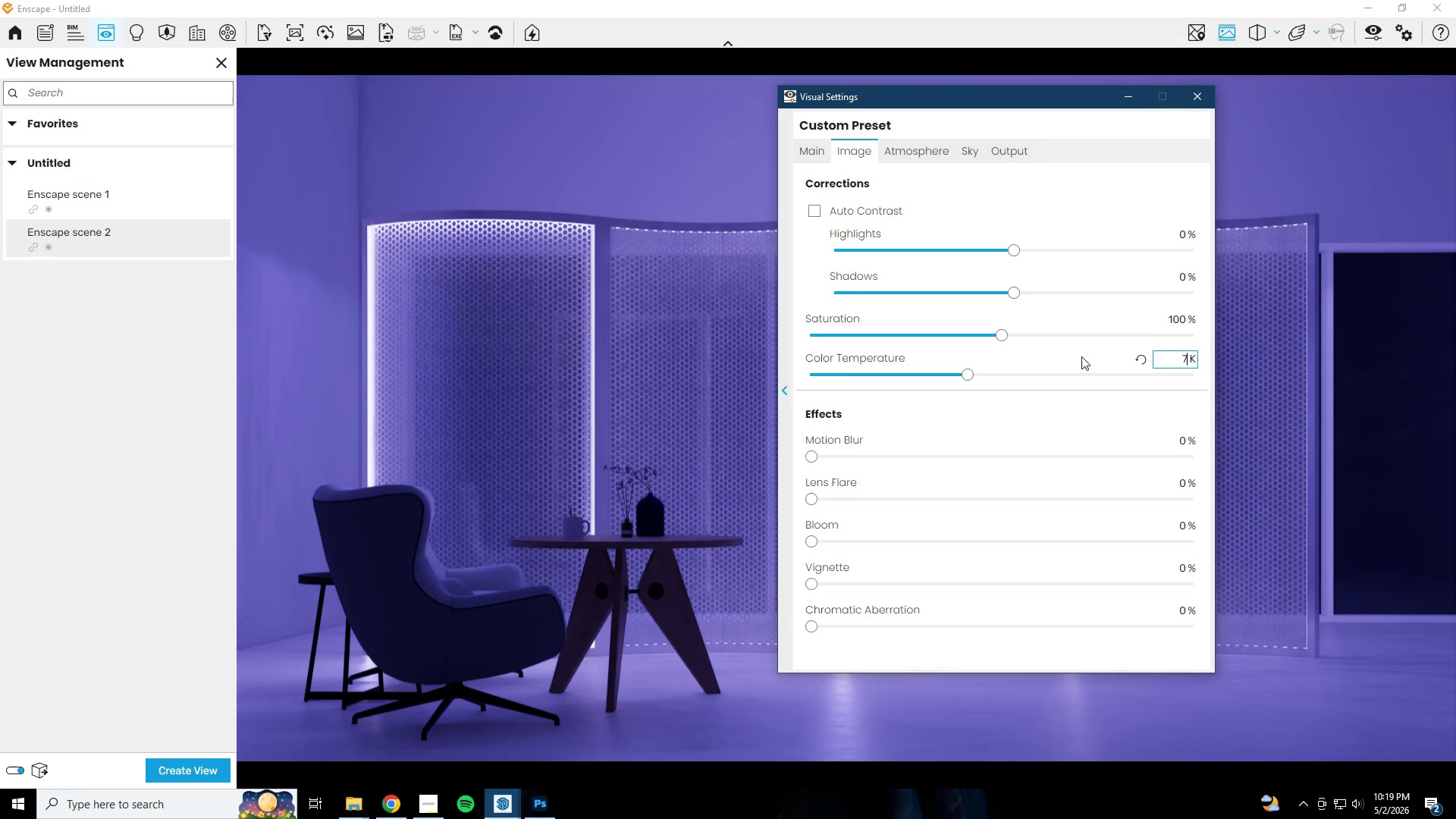 
key(Numpad0)
 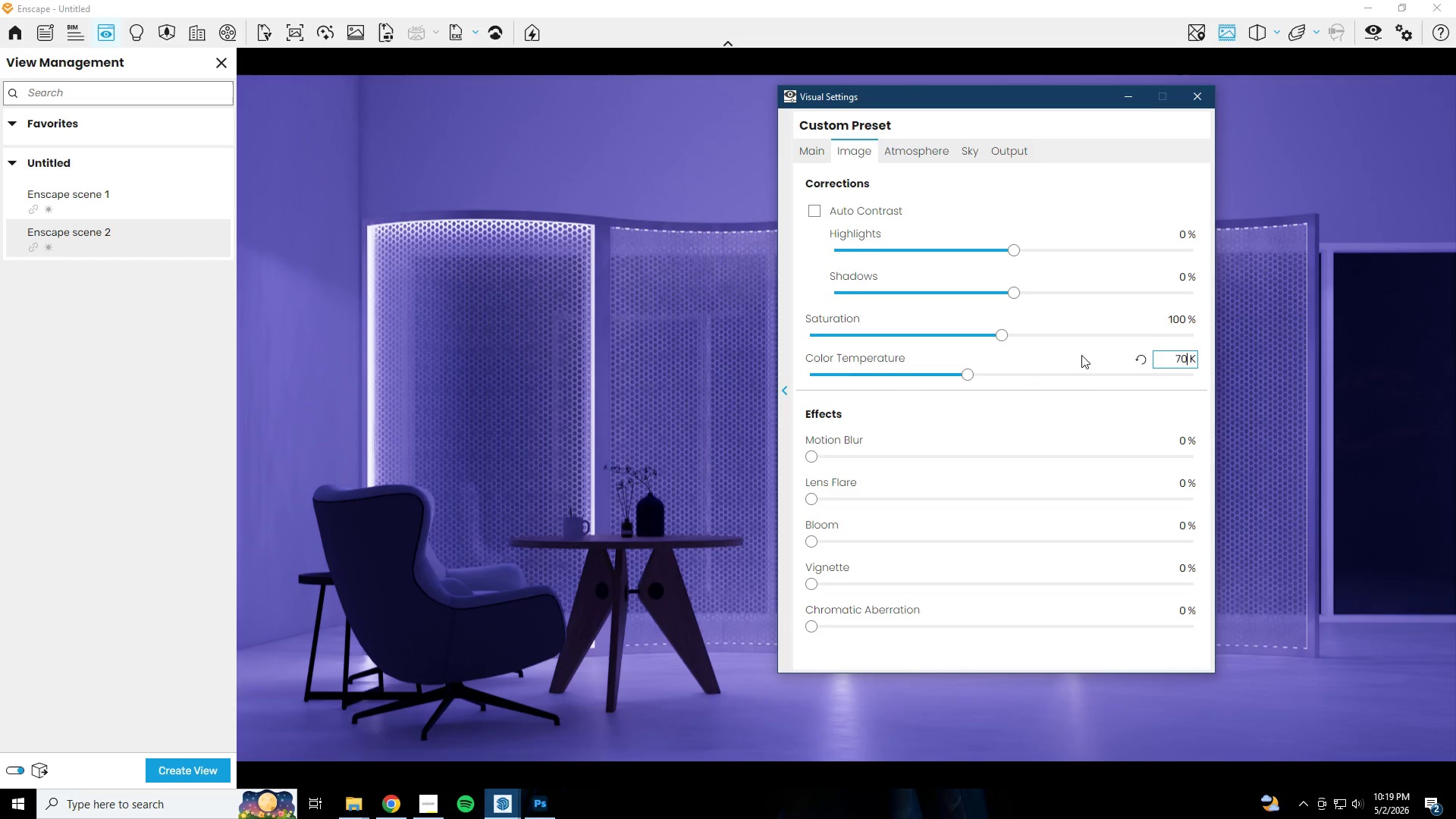 
key(Numpad0)
 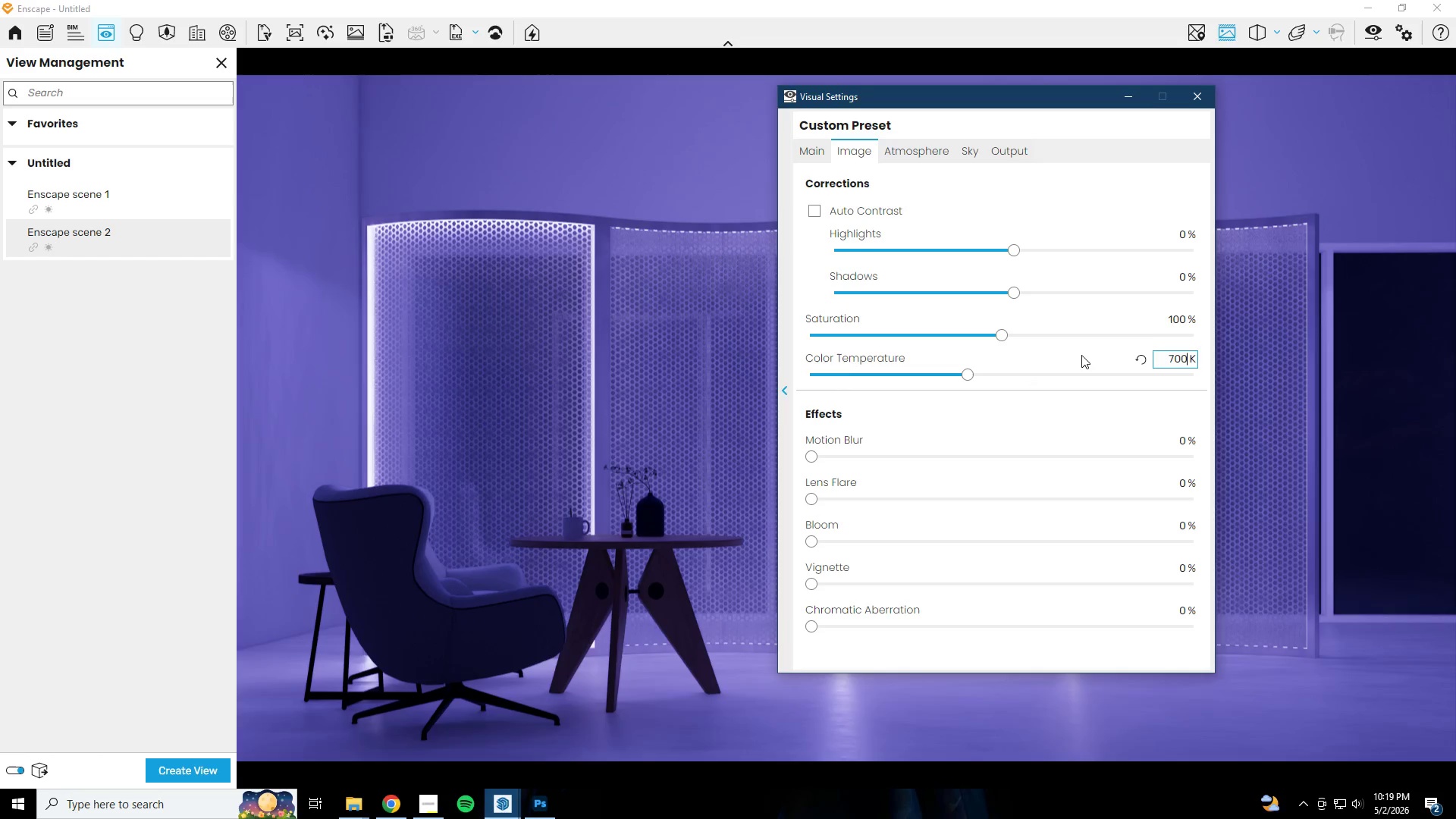 
key(Numpad0)
 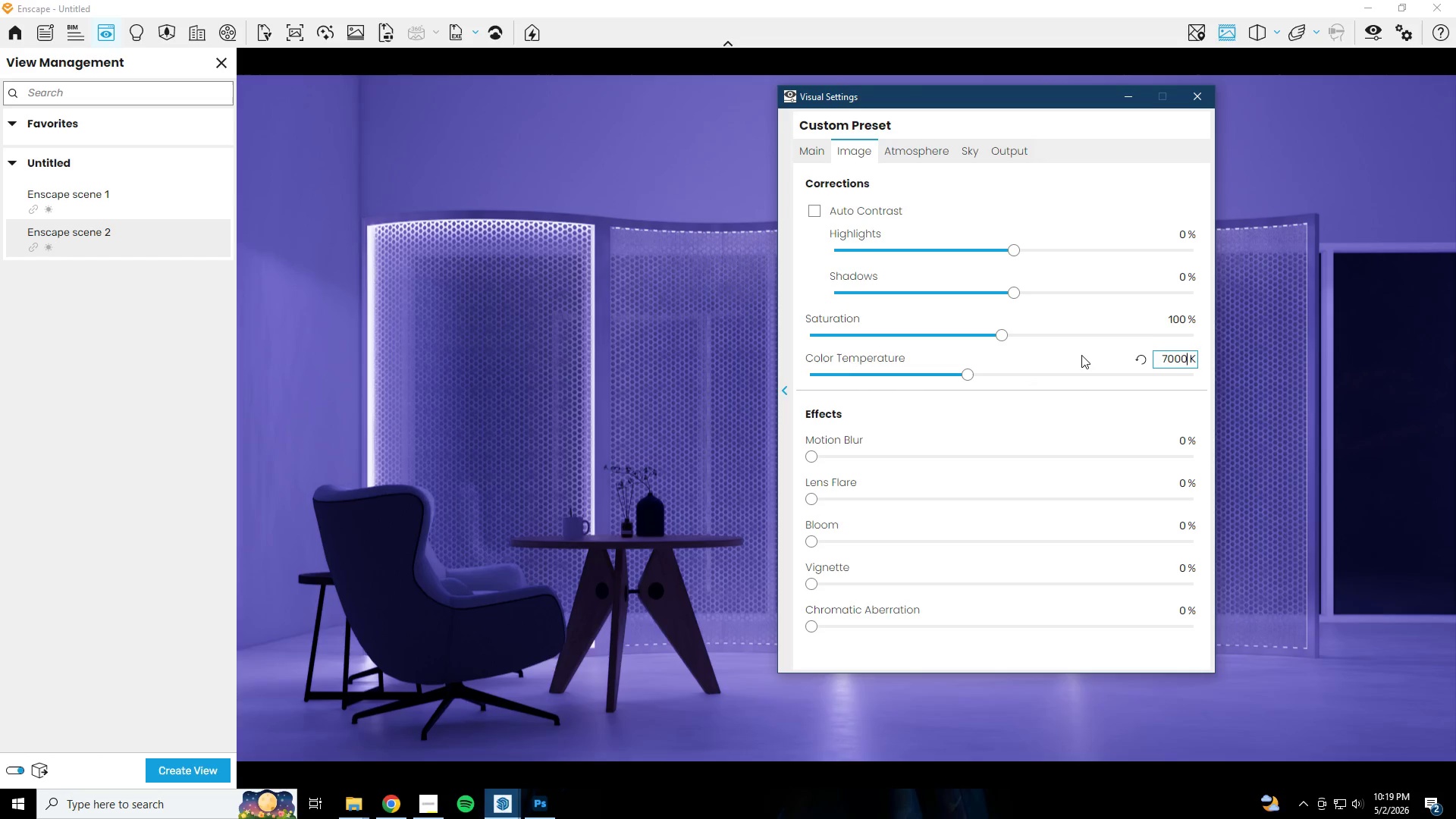 
key(NumpadEnter)
 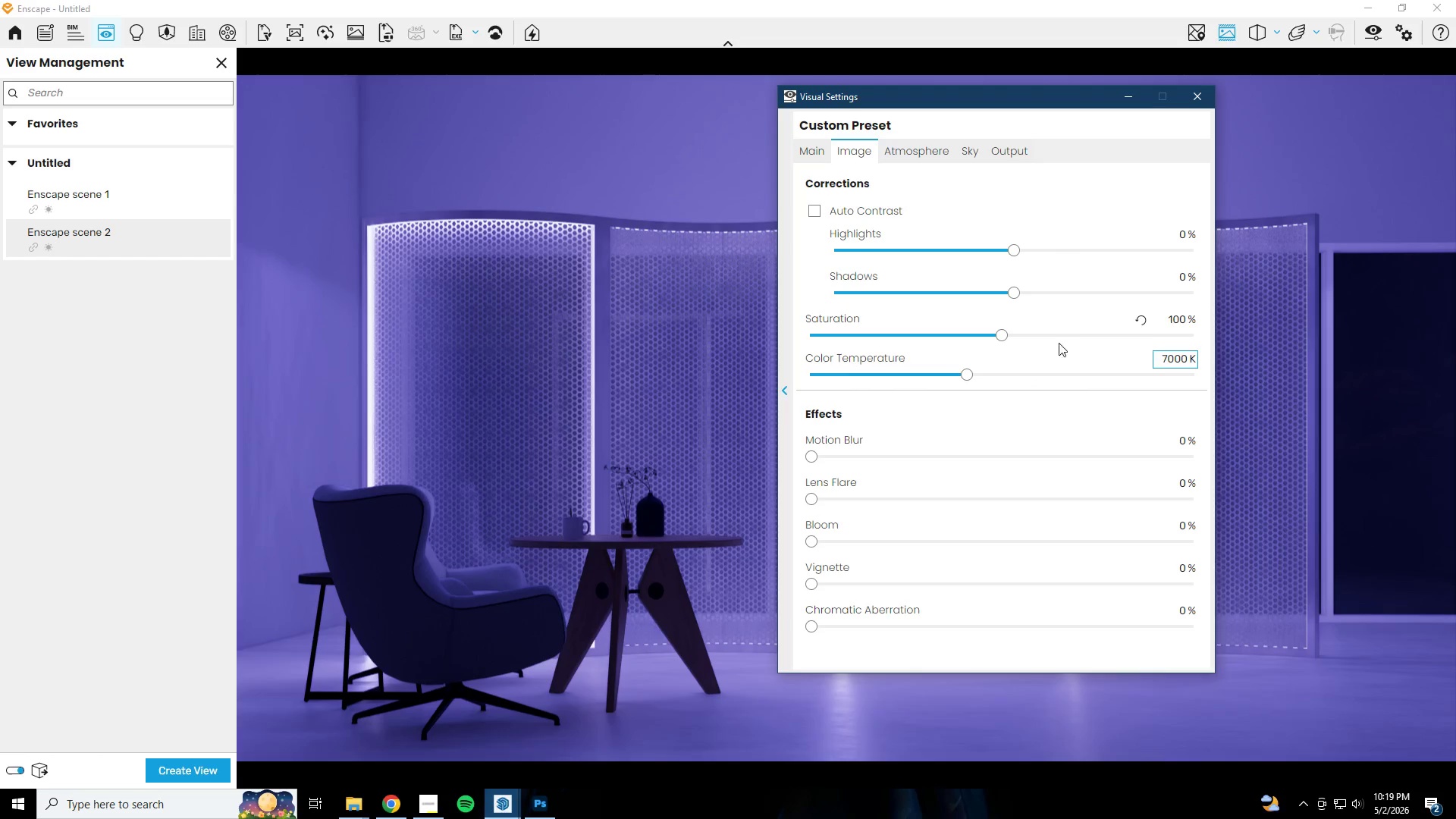 
left_click([1055, 317])
 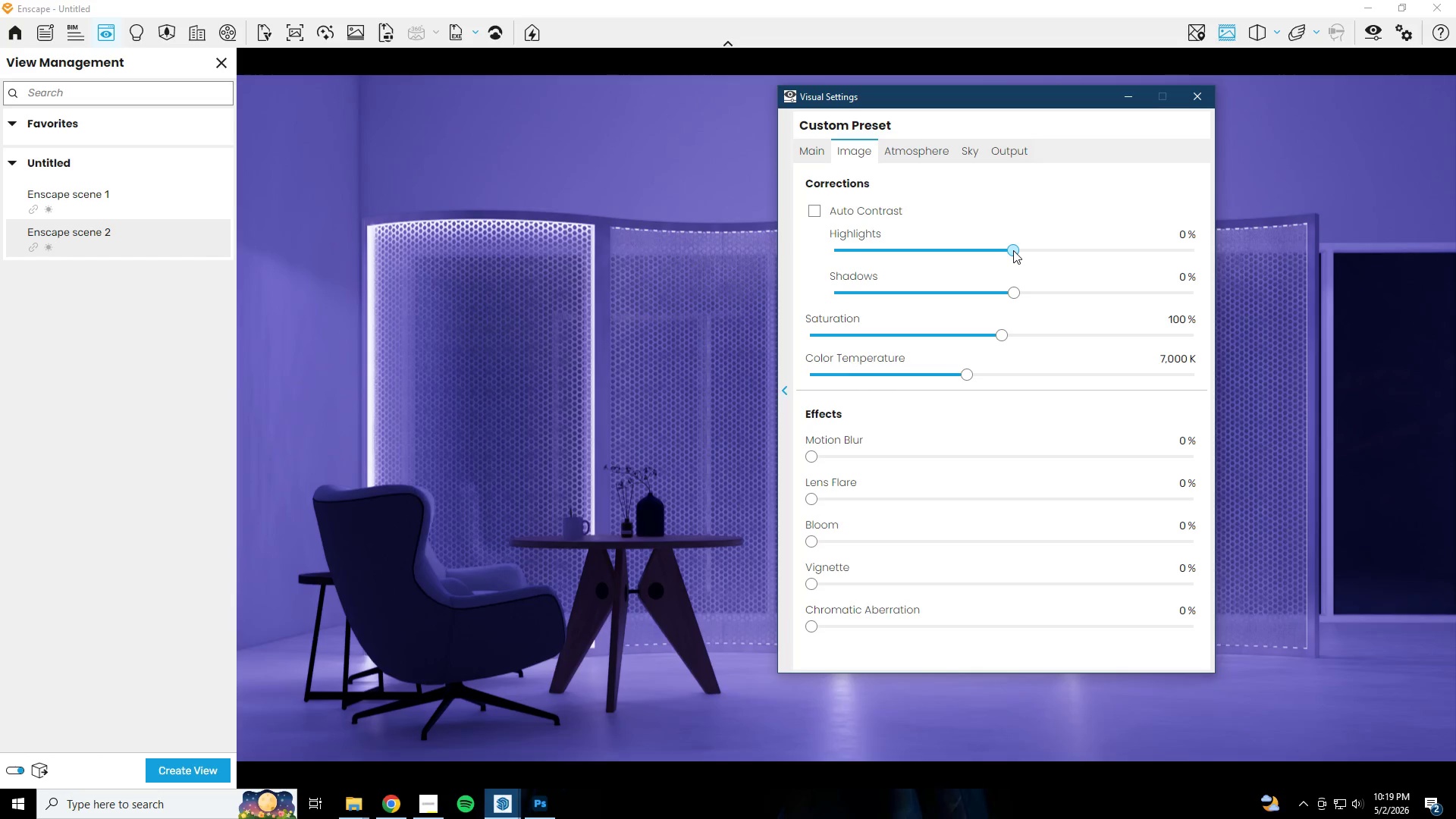 
left_click([817, 152])
 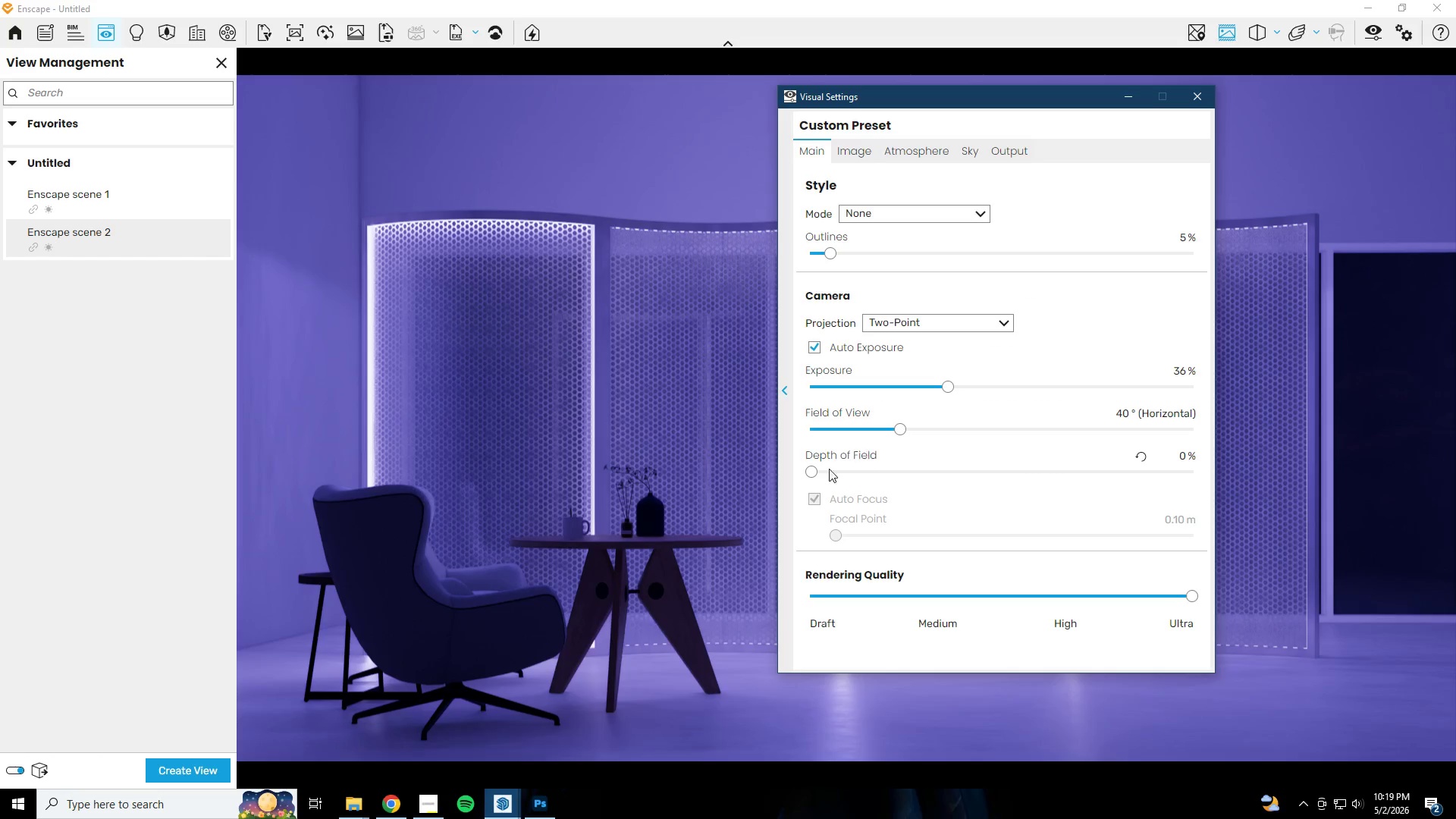 
left_click_drag(start_coordinate=[815, 472], to_coordinate=[952, 478])
 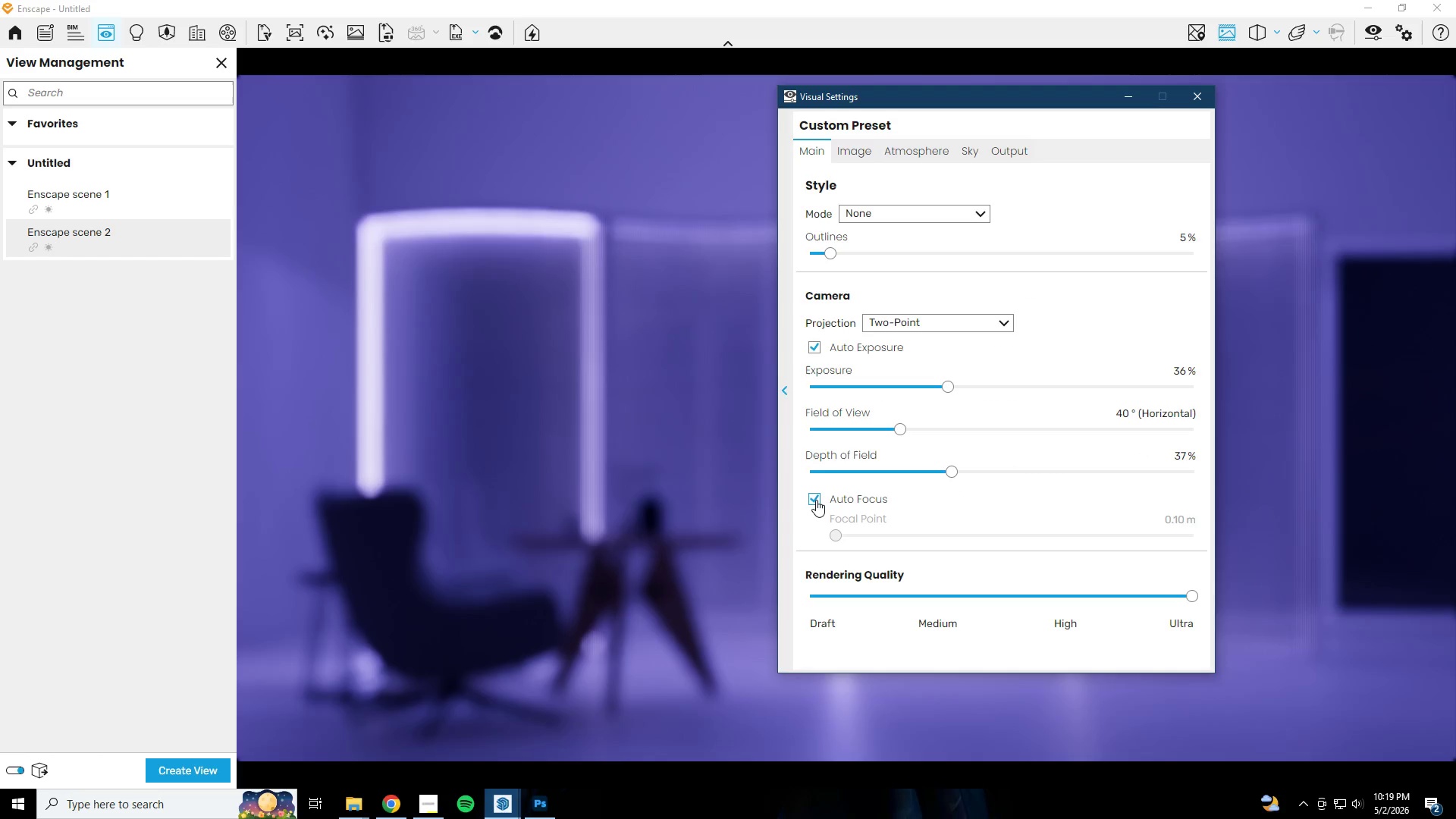 
left_click([816, 500])
 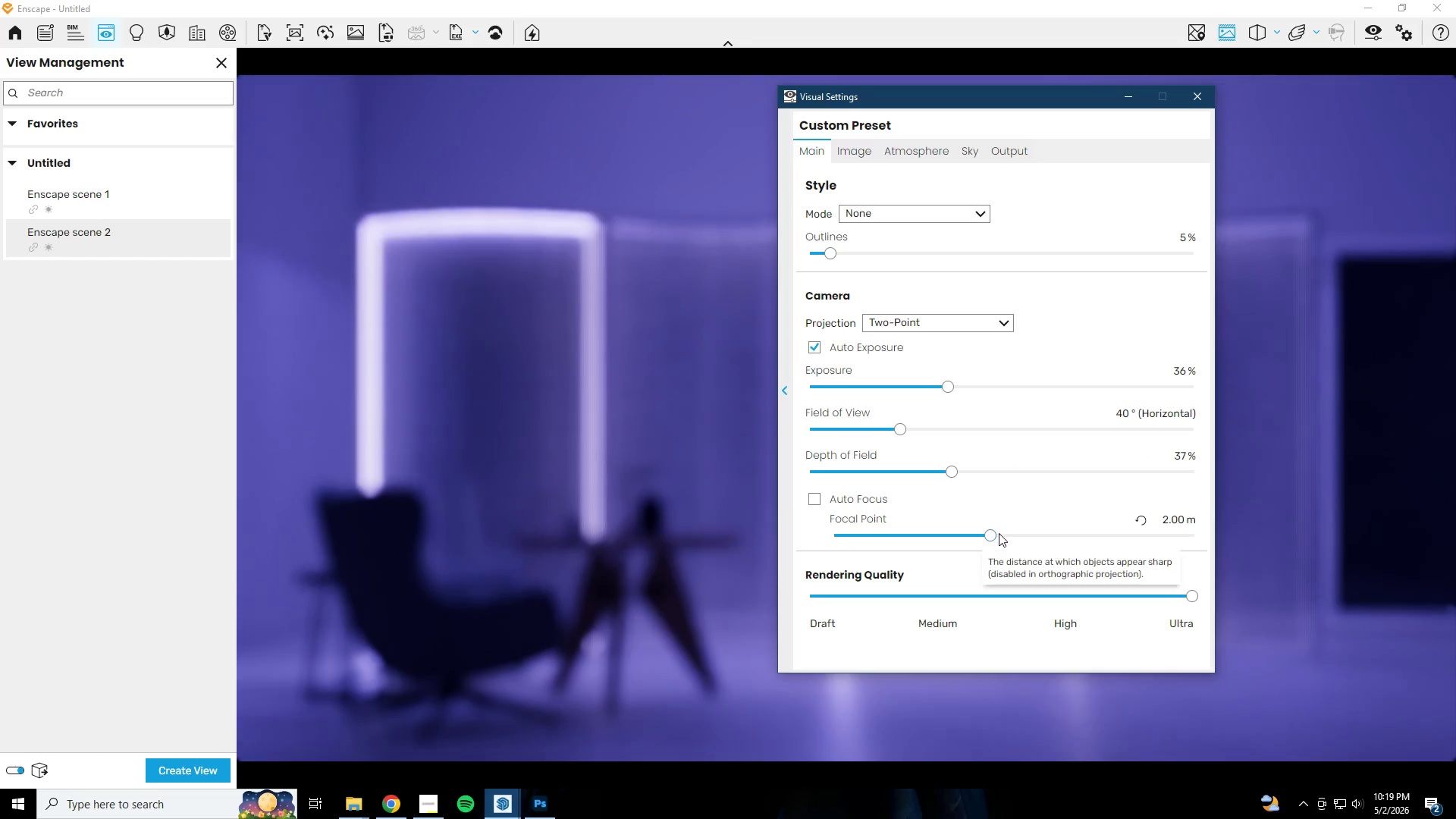 
left_click_drag(start_coordinate=[991, 533], to_coordinate=[1072, 540])
 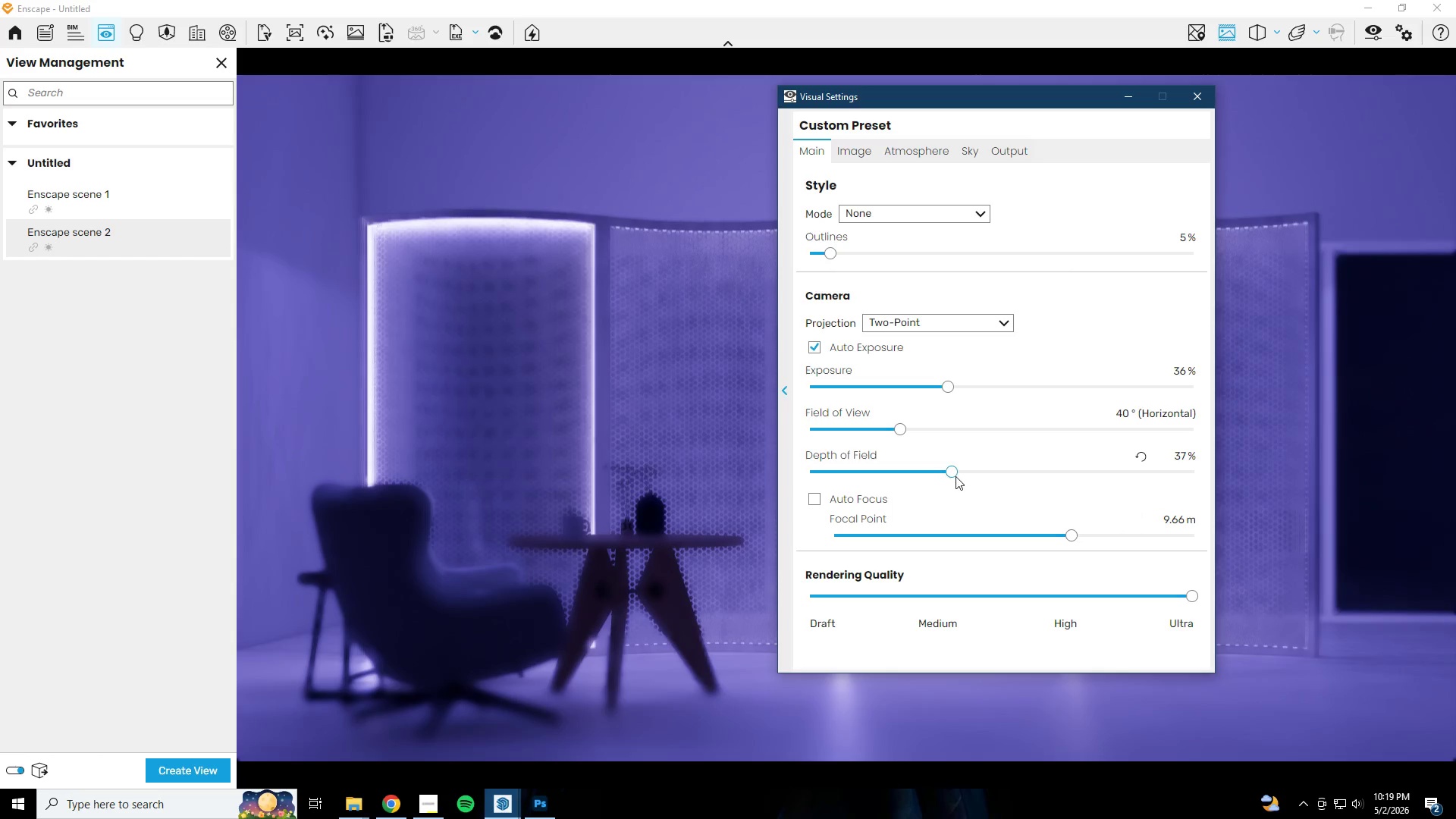 
left_click_drag(start_coordinate=[955, 476], to_coordinate=[837, 475])
 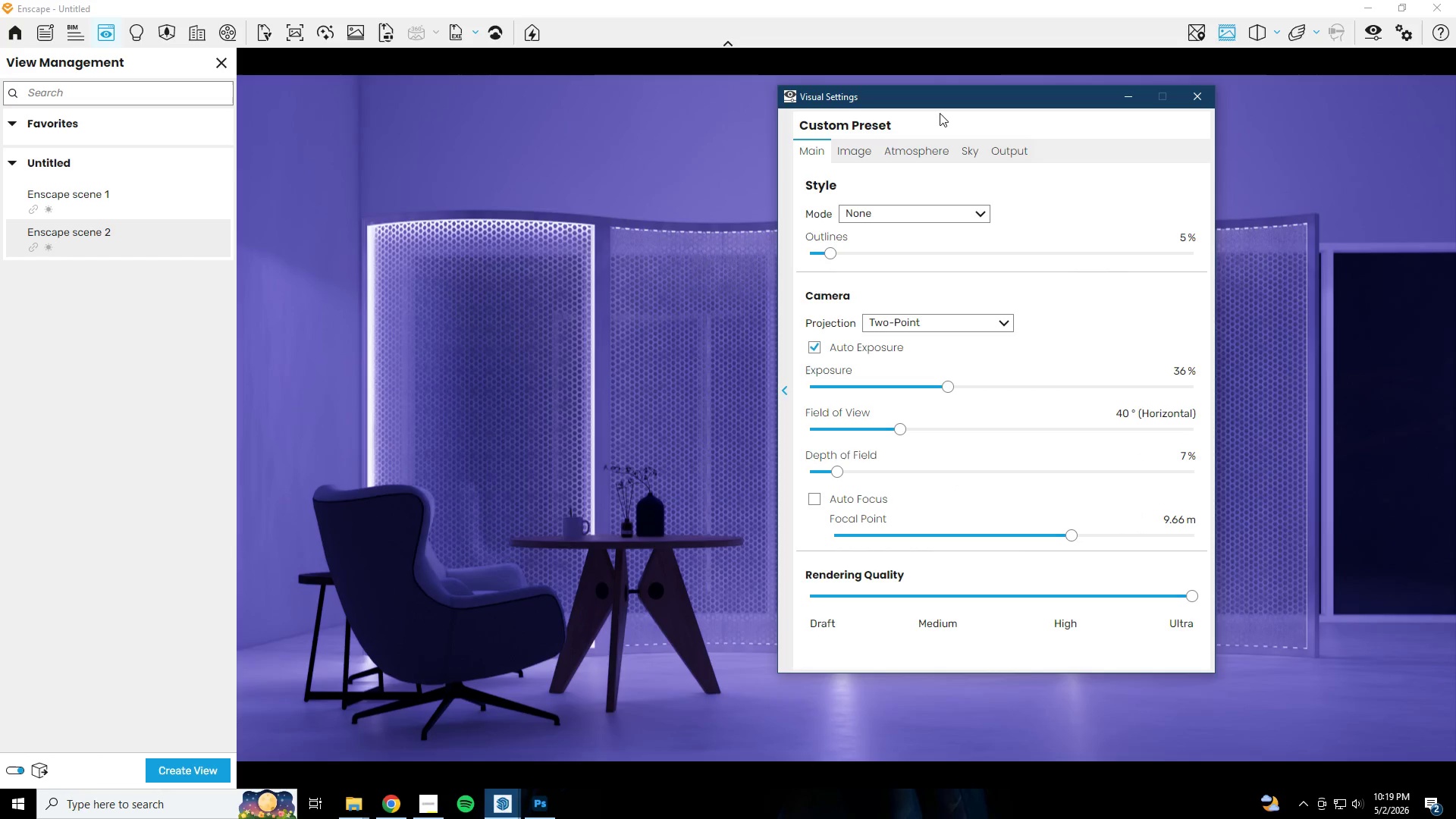 
left_click_drag(start_coordinate=[944, 102], to_coordinate=[932, 94])
 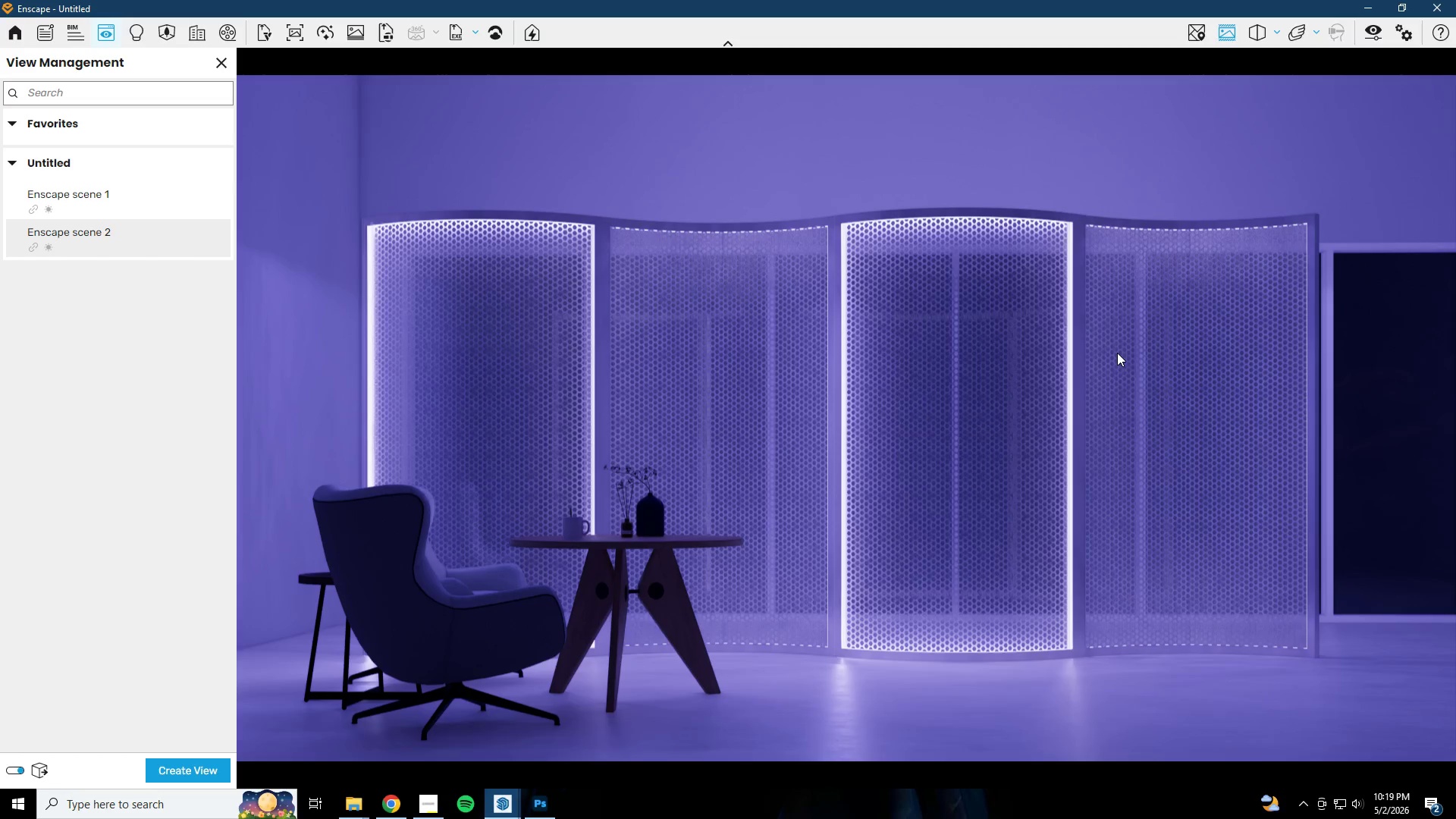 
left_click([1365, 34])
 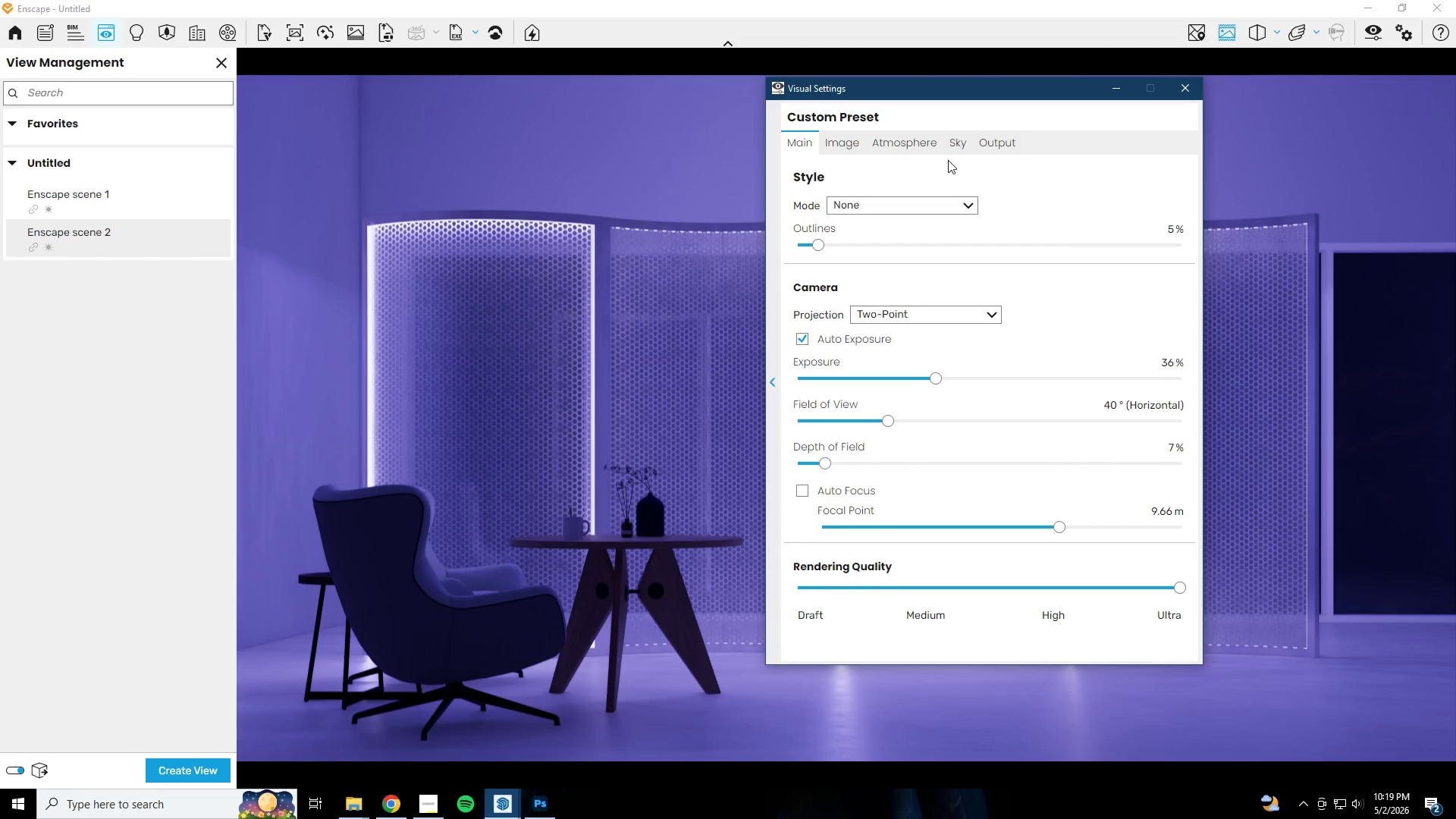 
left_click([896, 146])
 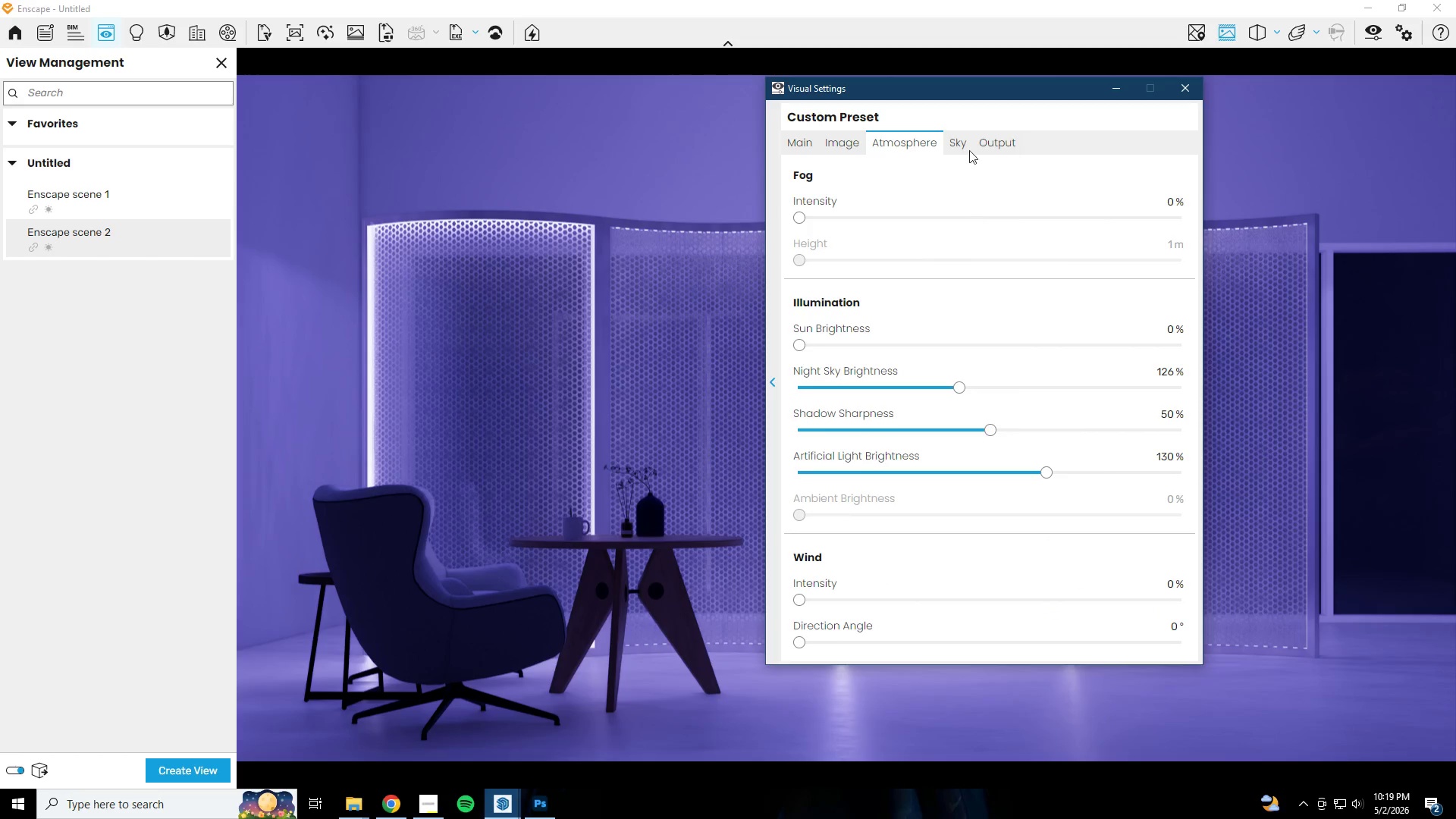 
left_click([969, 138])
 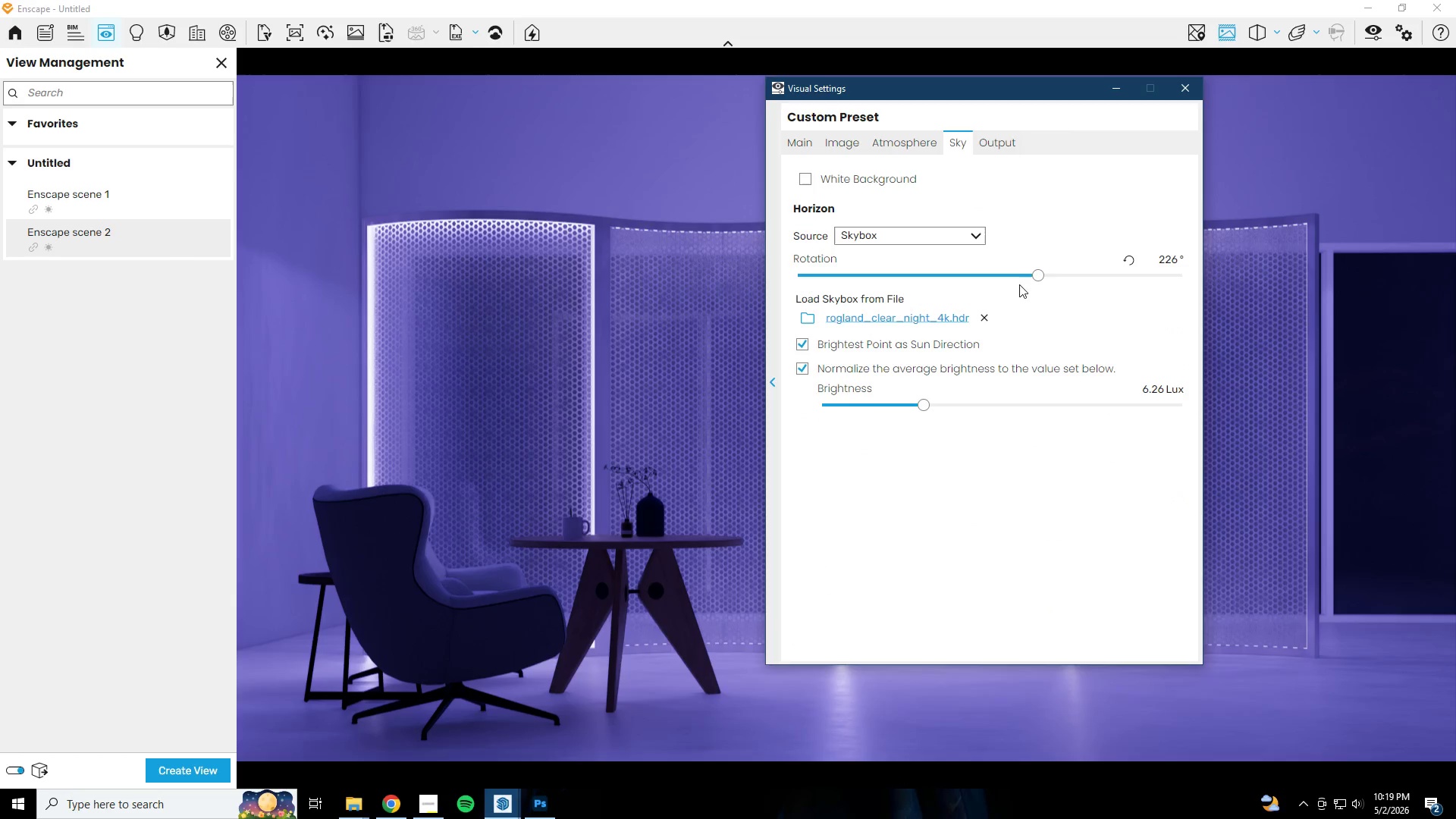 
left_click_drag(start_coordinate=[1037, 277], to_coordinate=[771, 281])
 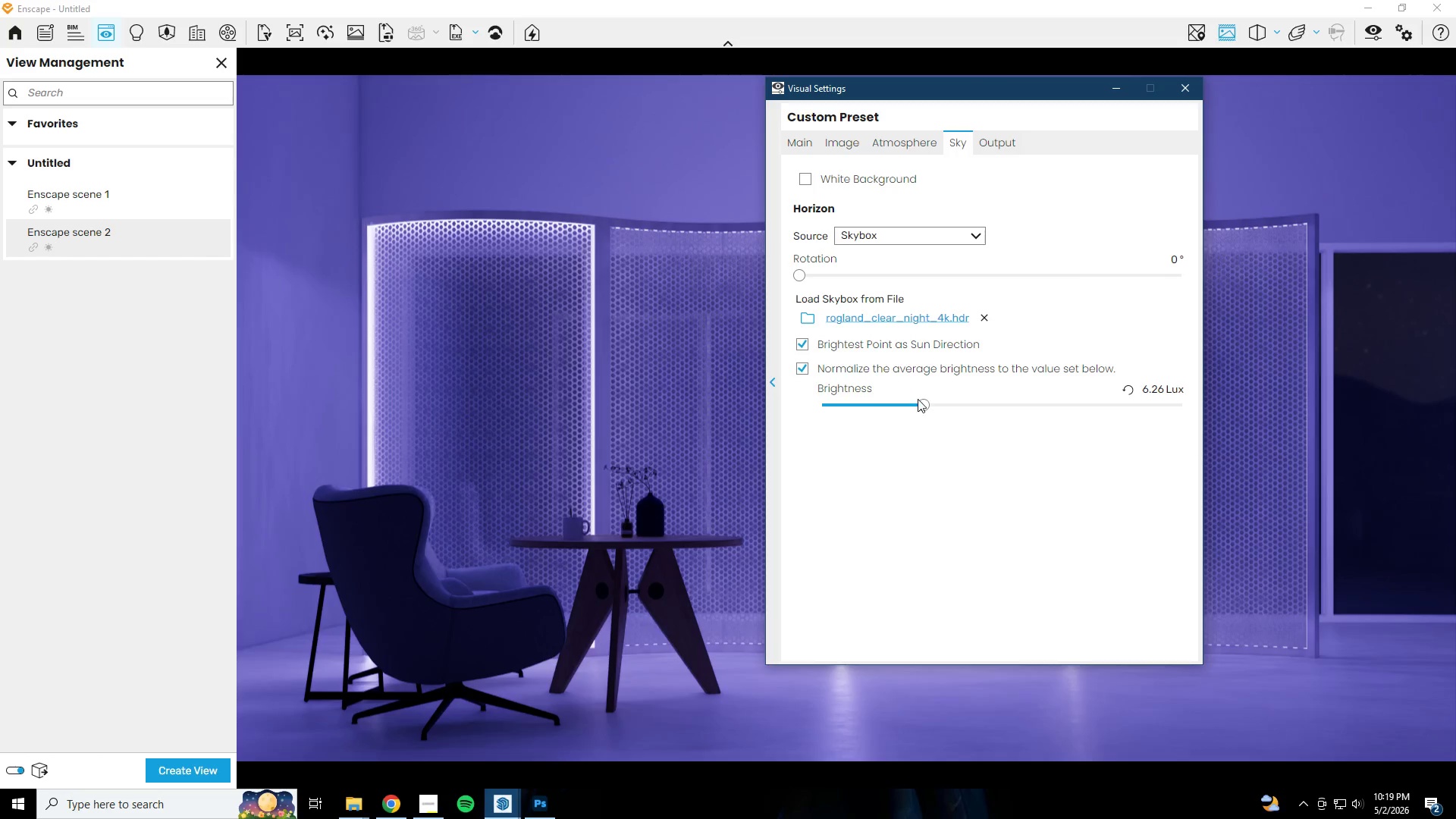 
left_click_drag(start_coordinate=[923, 404], to_coordinate=[934, 410])
 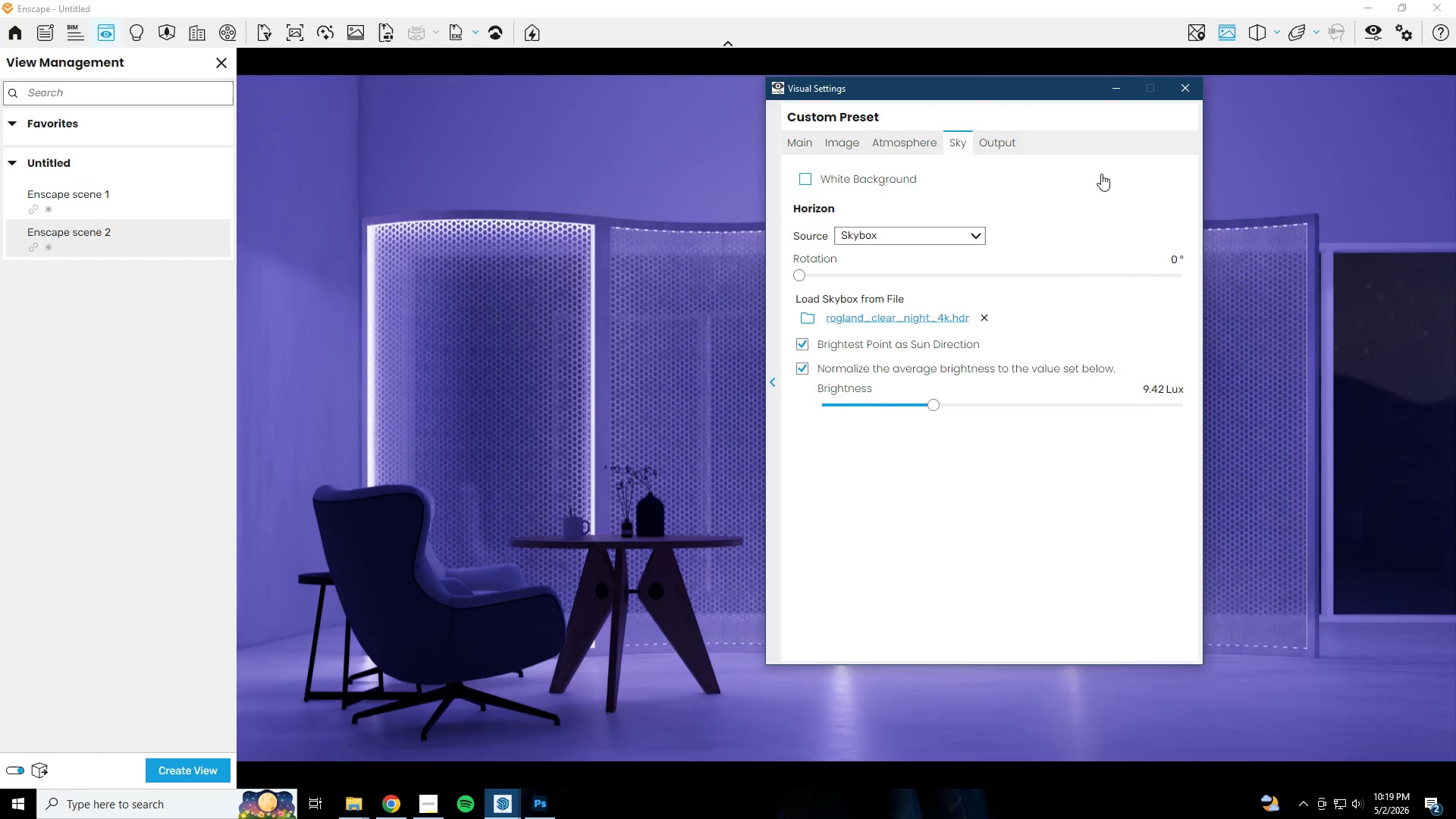 
left_click([1116, 96])
 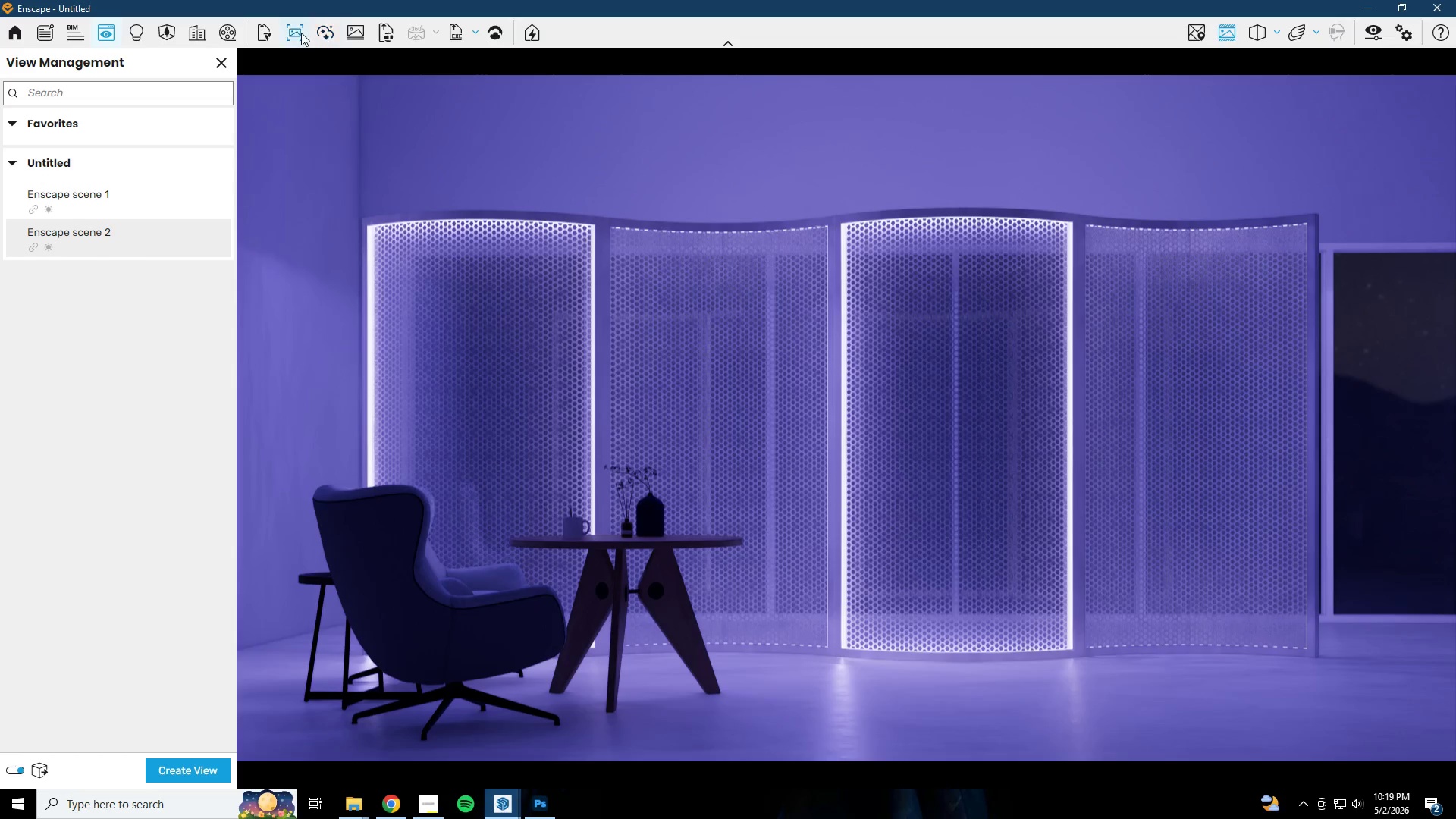 
left_click([1377, 34])
 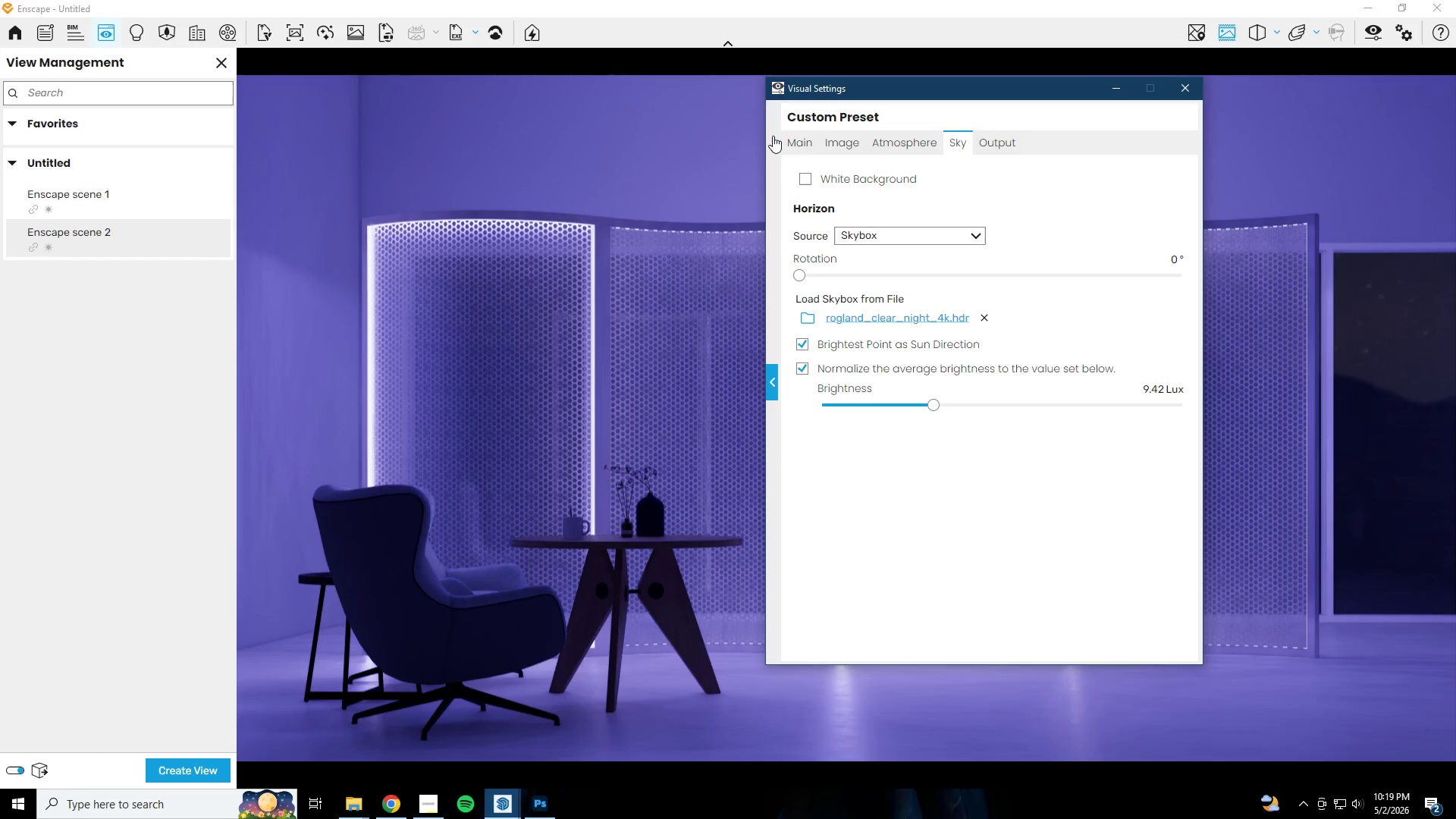 
left_click([804, 136])
 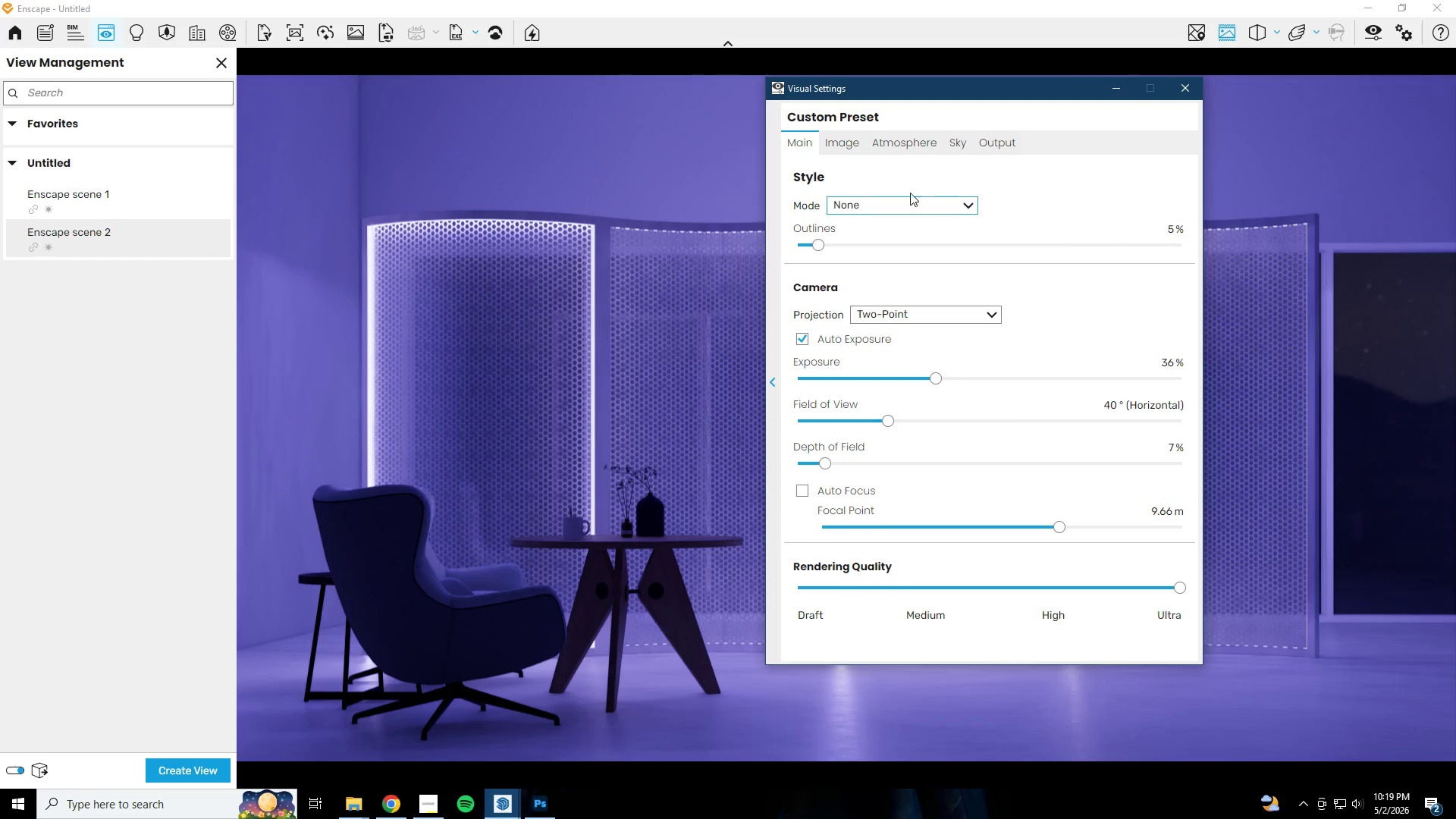 
left_click([888, 146])
 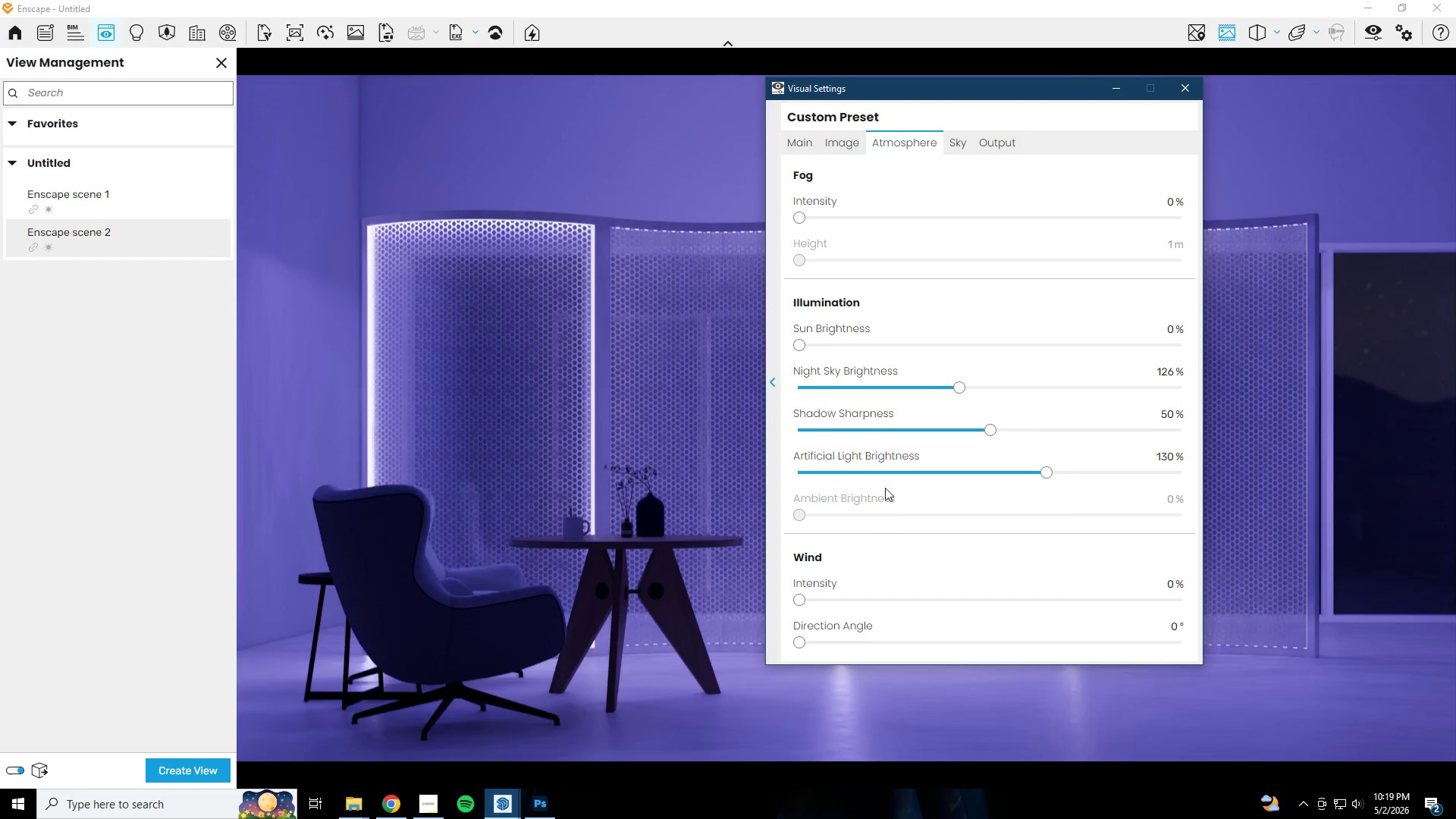 
left_click([956, 140])
 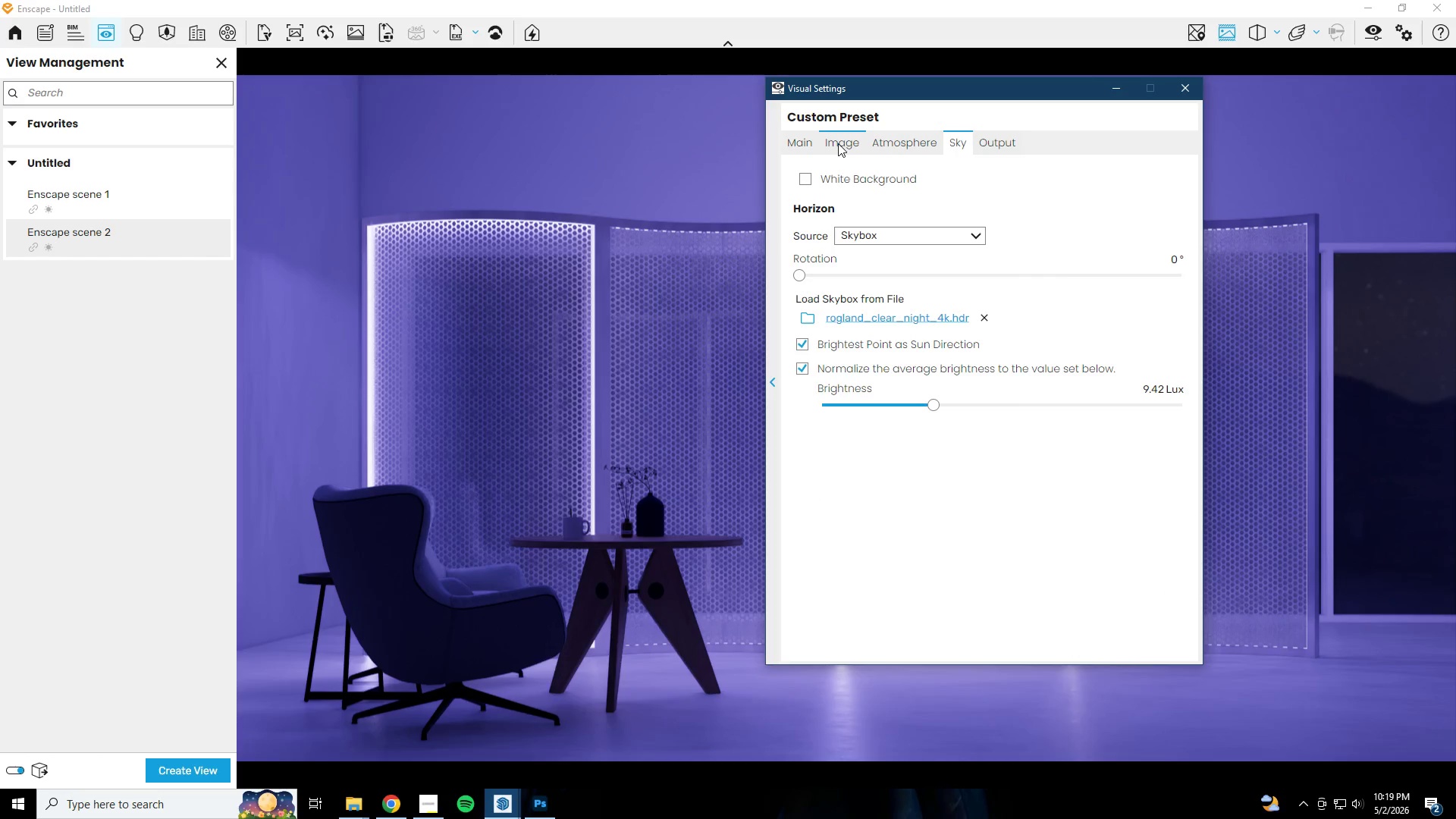 
left_click([838, 143])
 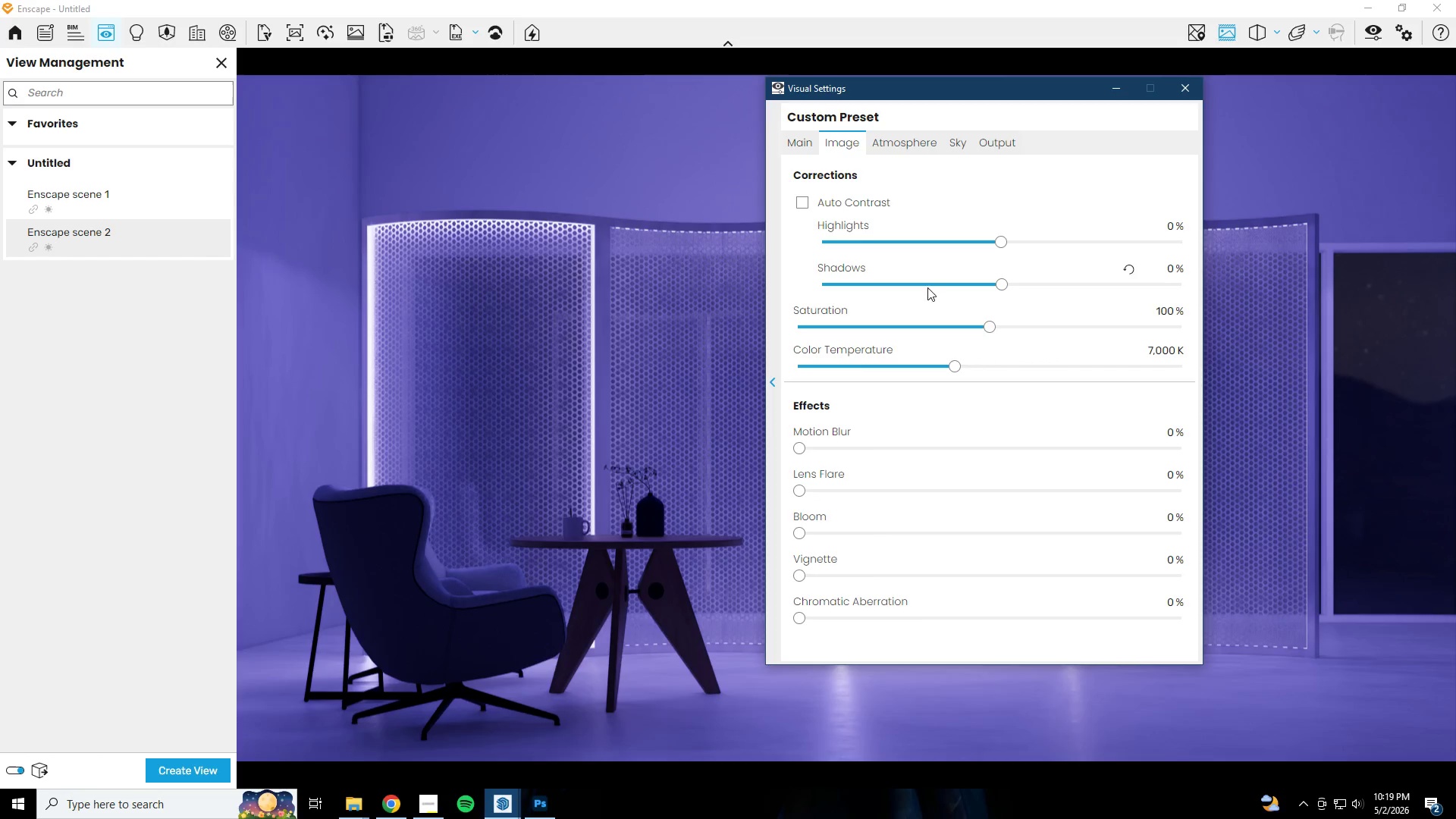 
left_click([818, 140])
 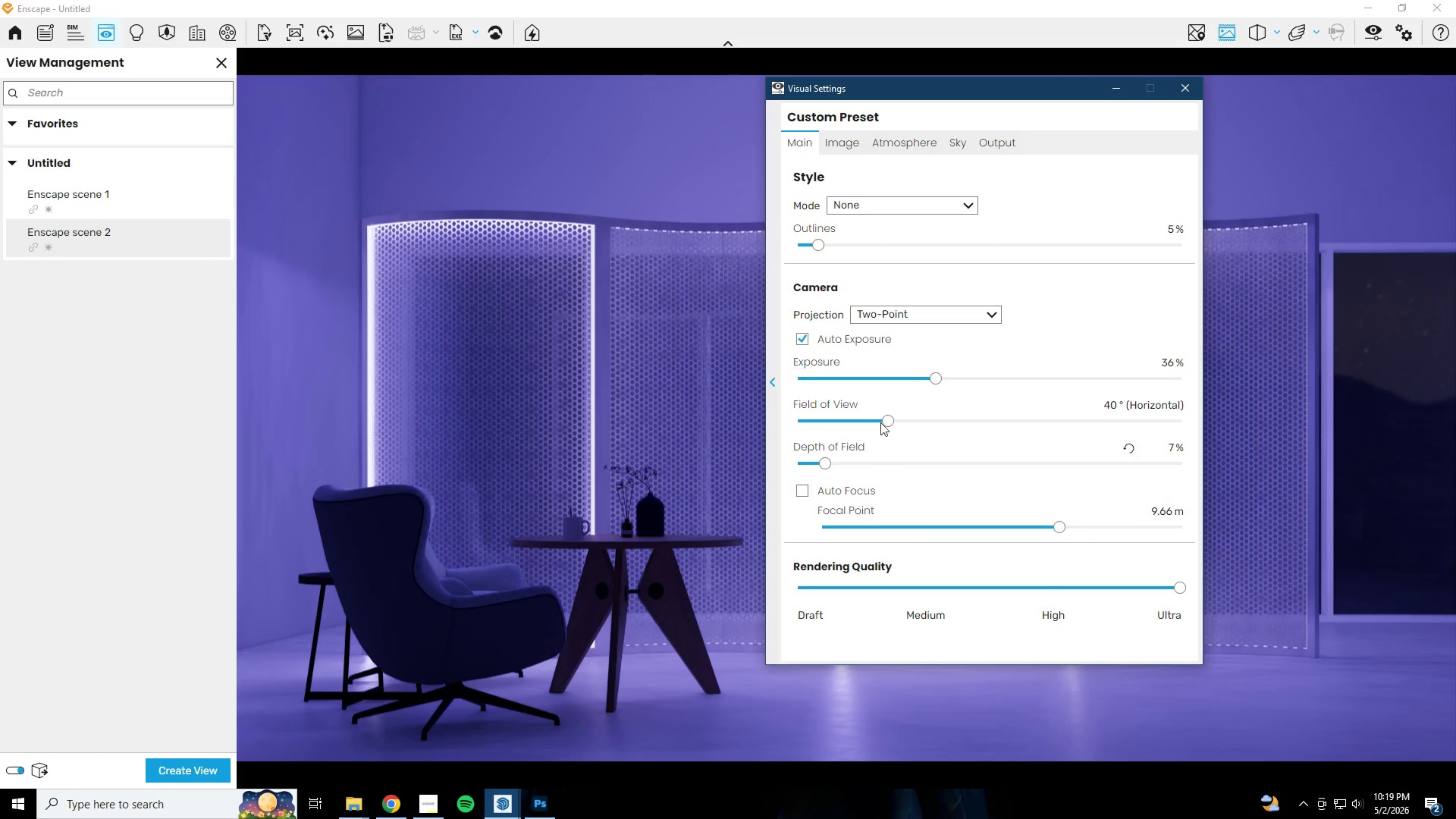 
left_click([920, 136])
 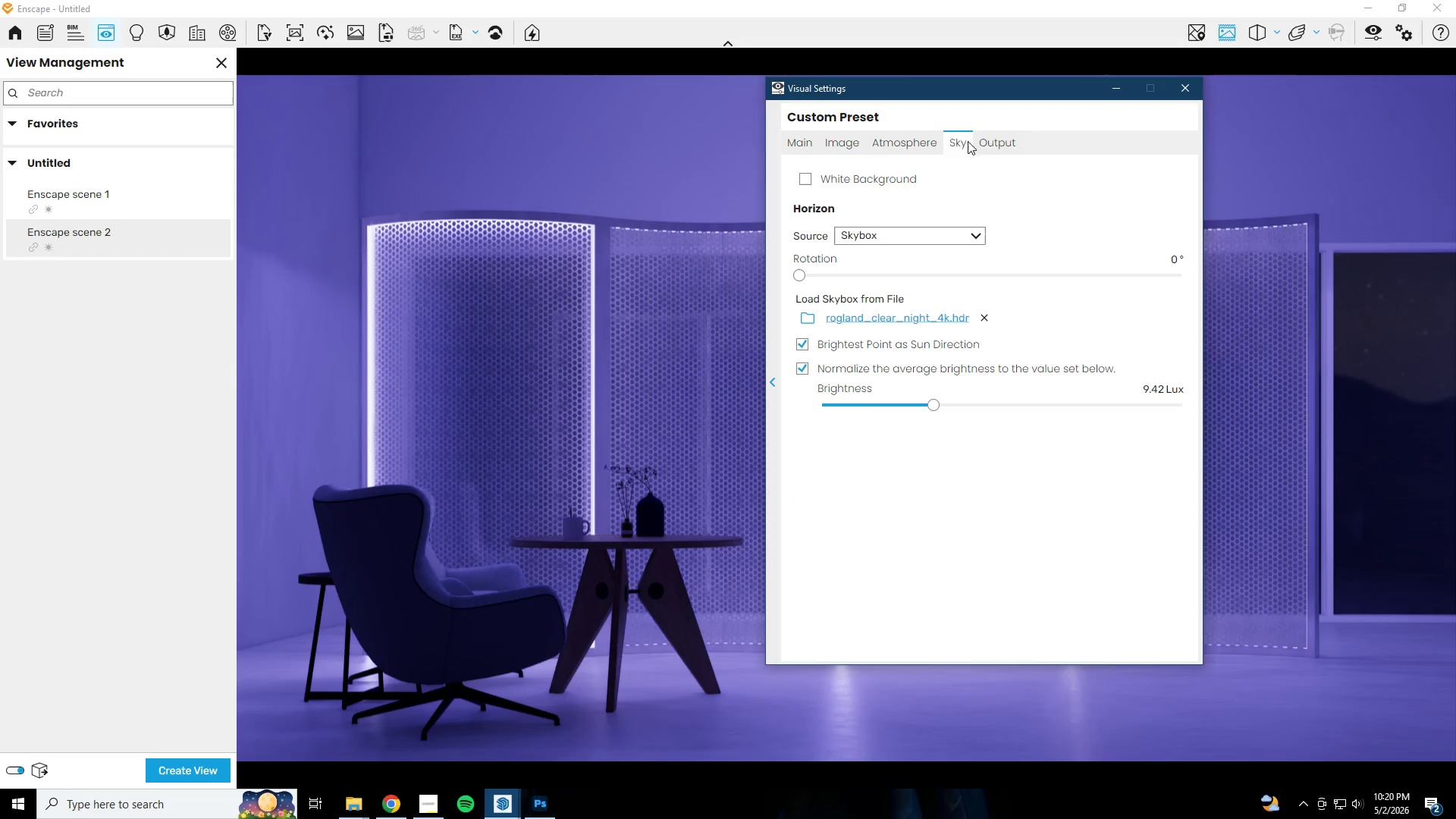 
triple_click([1018, 145])
 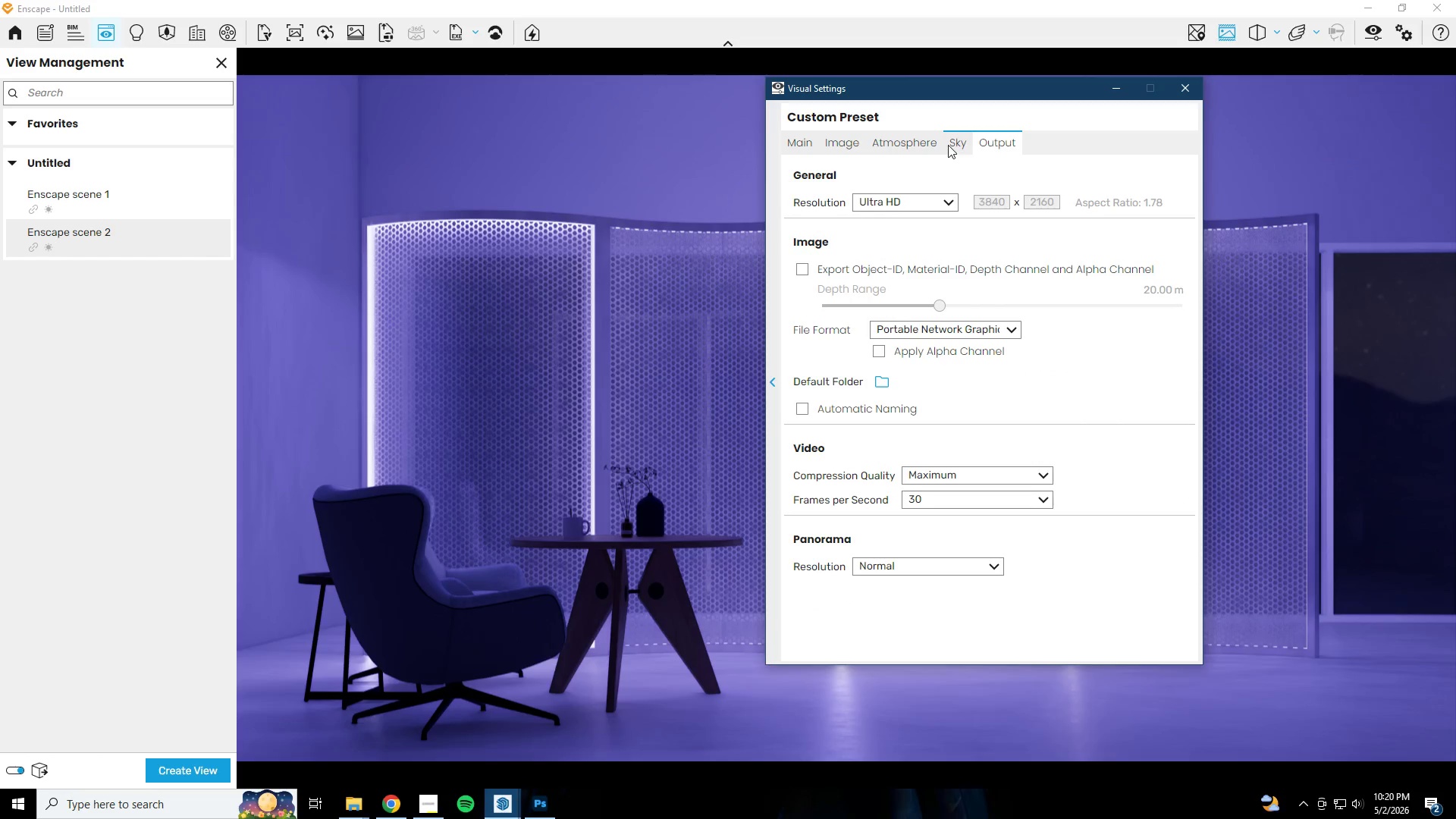 
left_click([946, 145])
 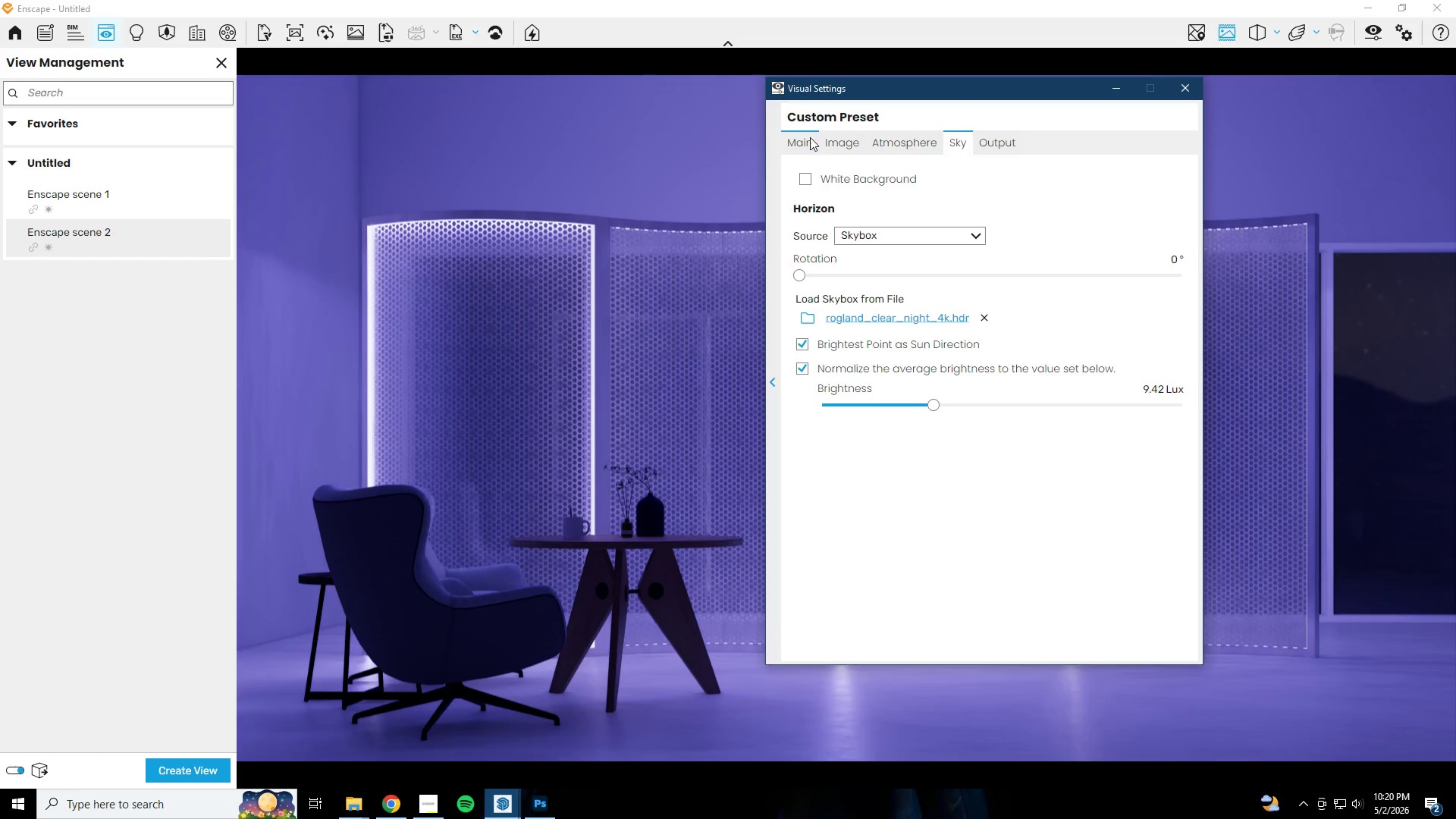 
double_click([801, 144])
 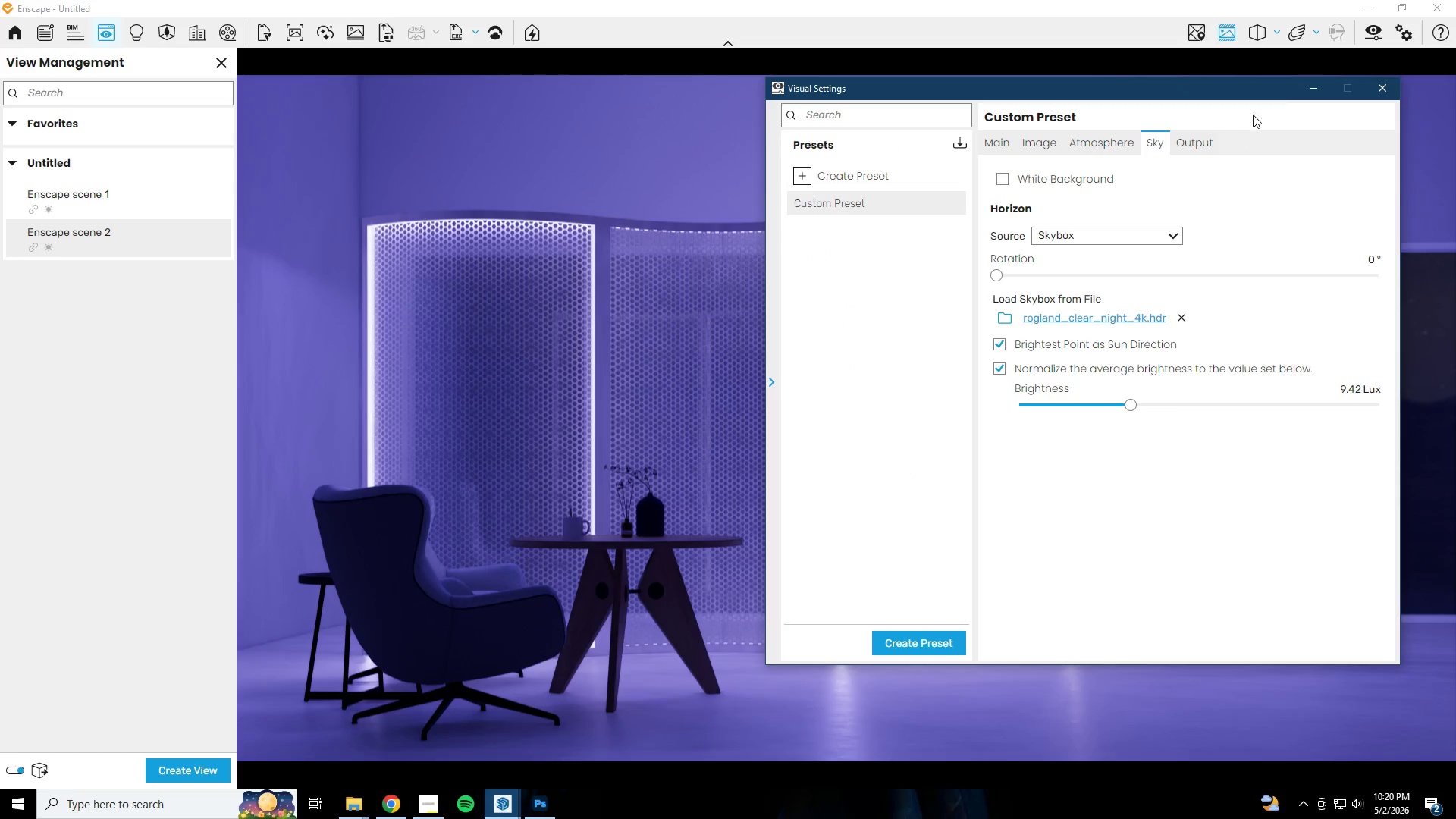 
left_click([1301, 94])
 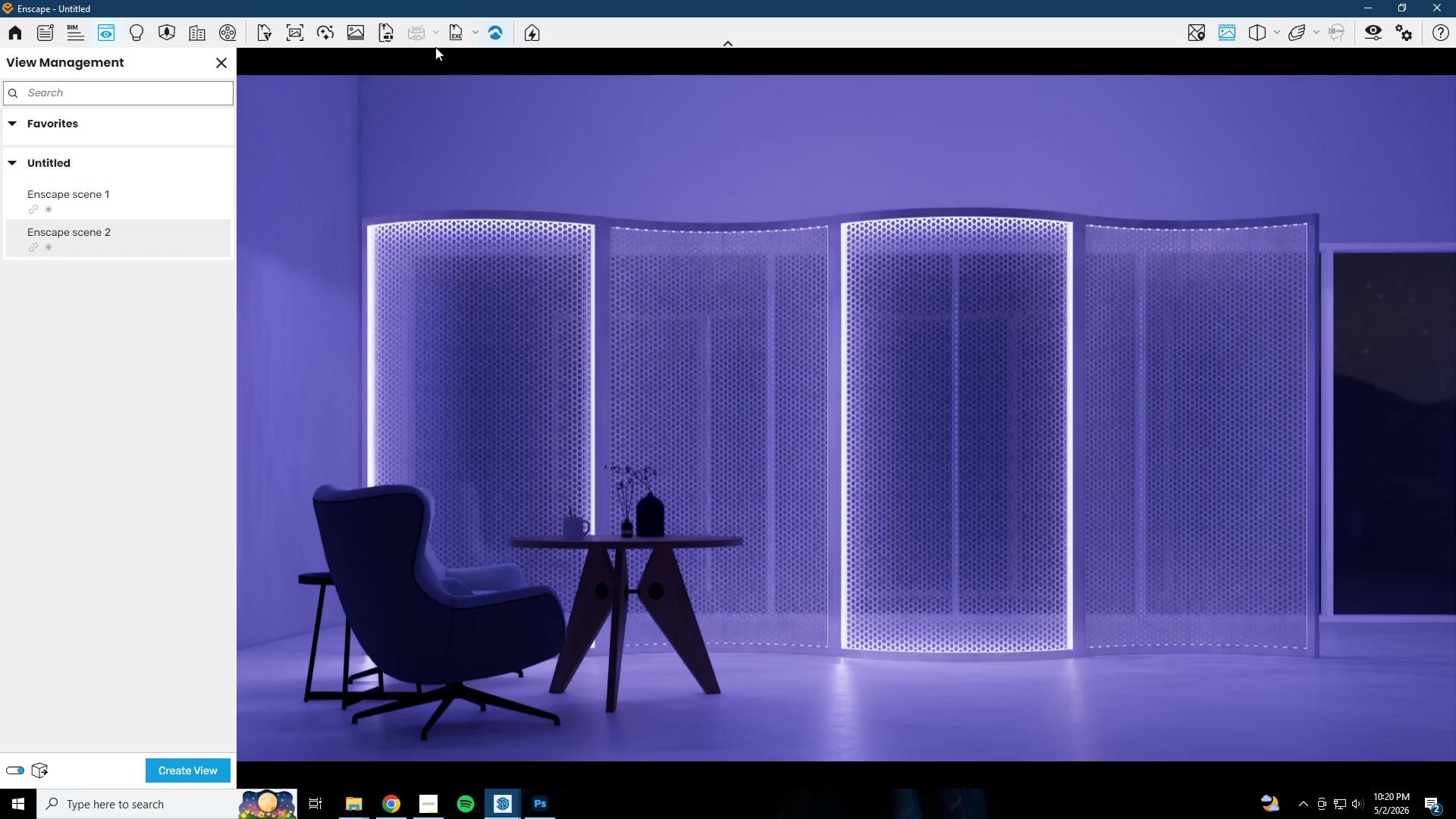 
left_click([1361, 14])
 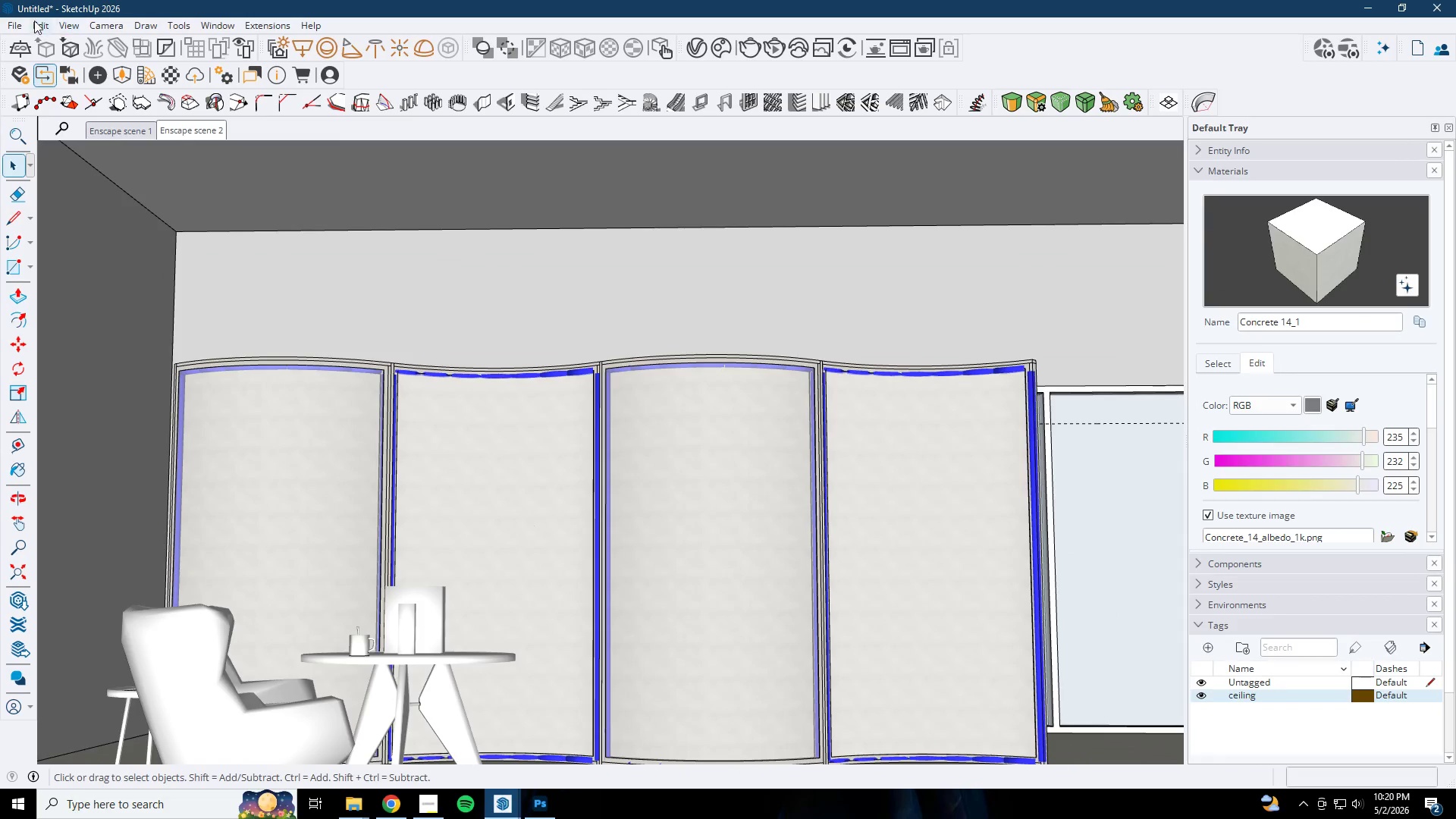 
left_click([5, 24])
 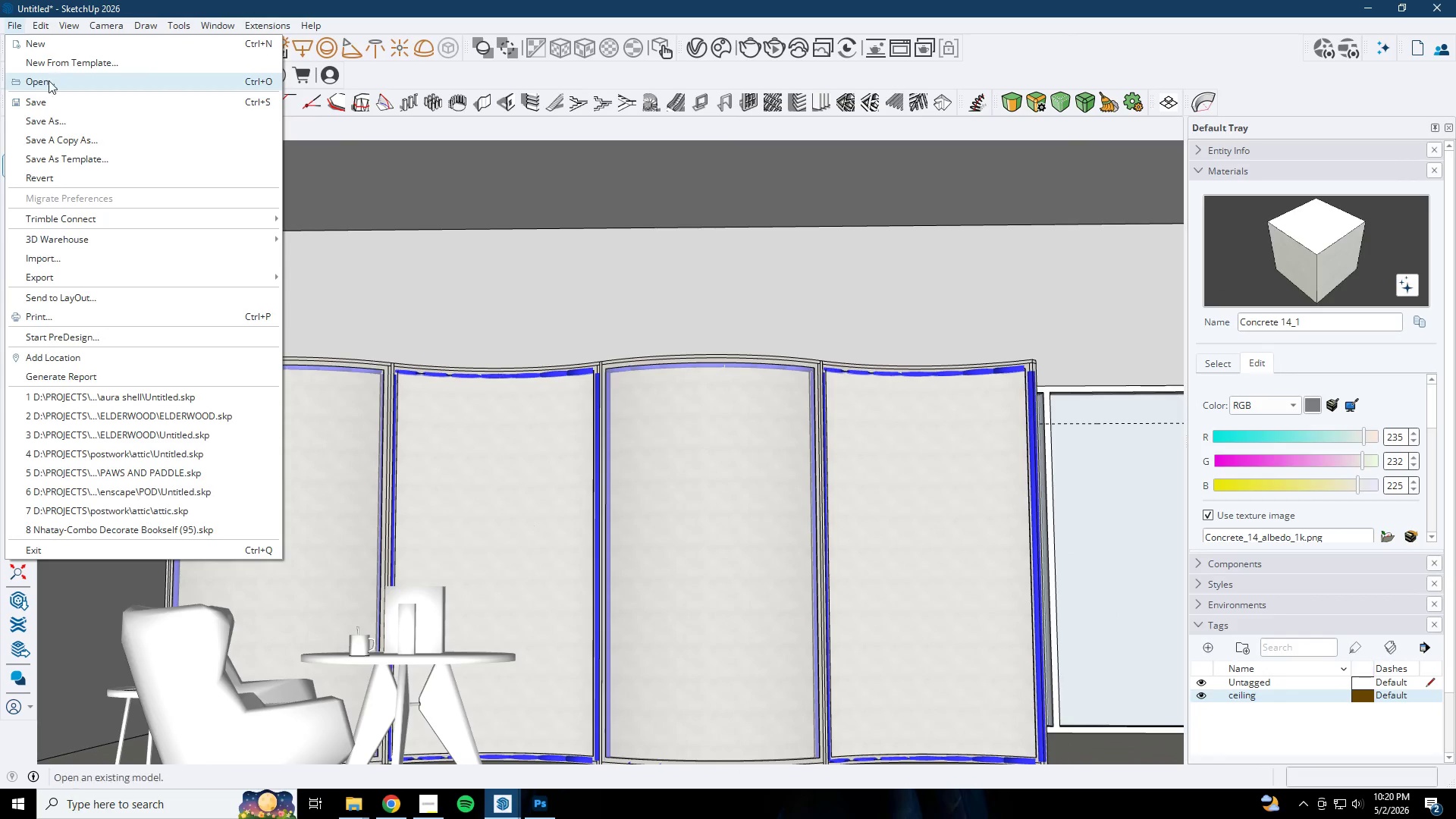 
left_click([42, 99])
 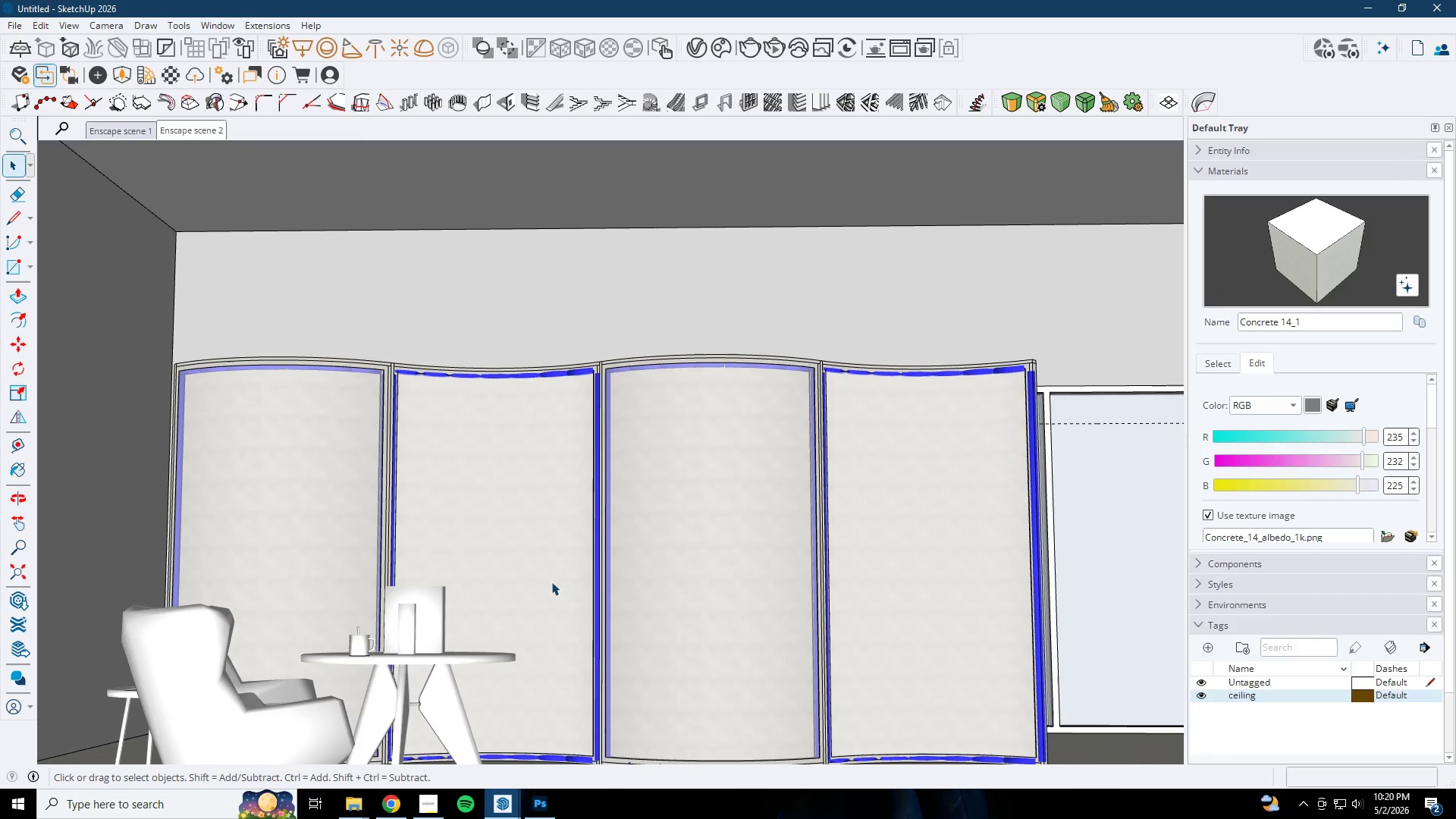 
left_click([515, 814])
 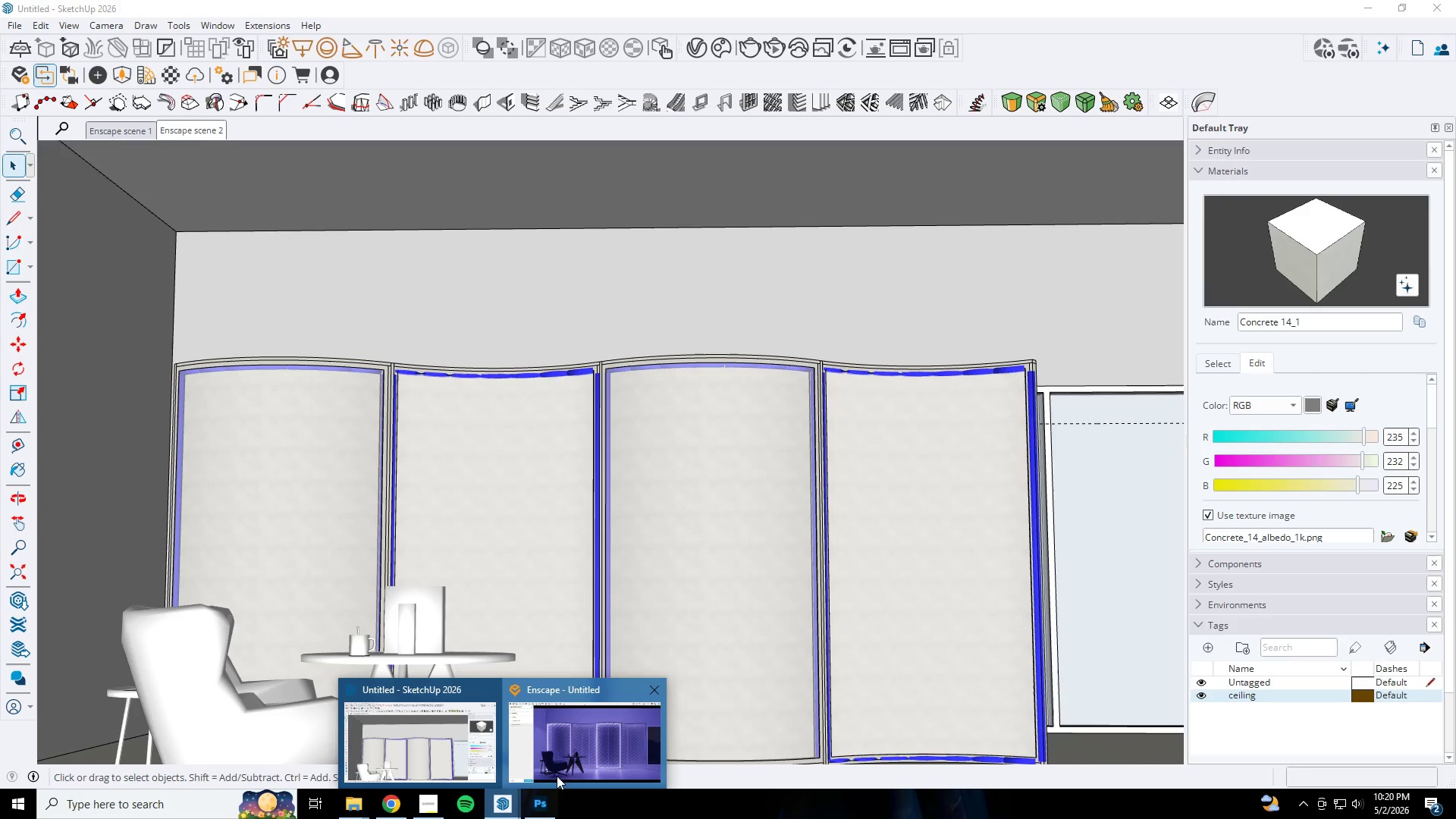 
left_click([558, 772])
 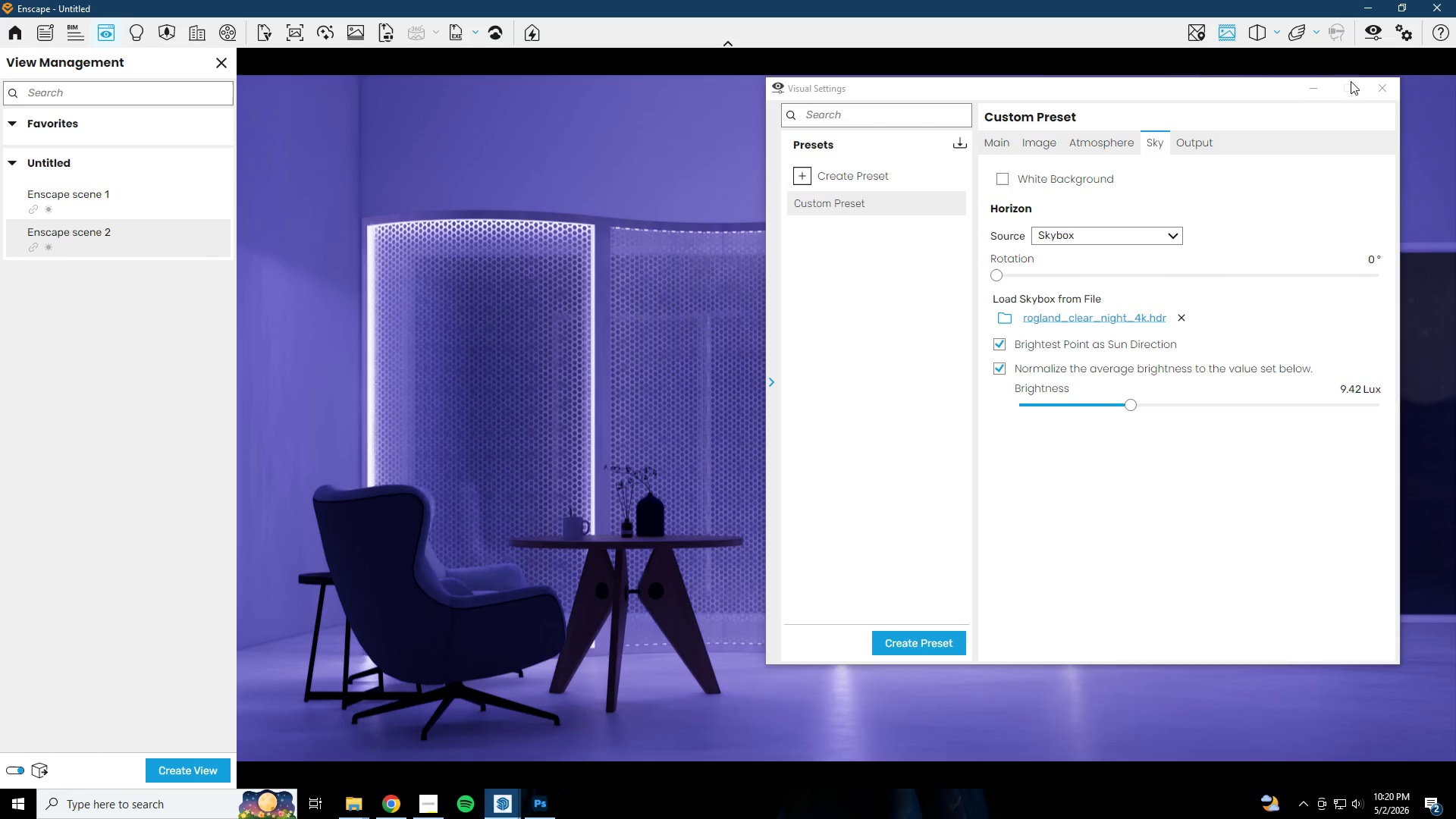 
left_click([1309, 88])
 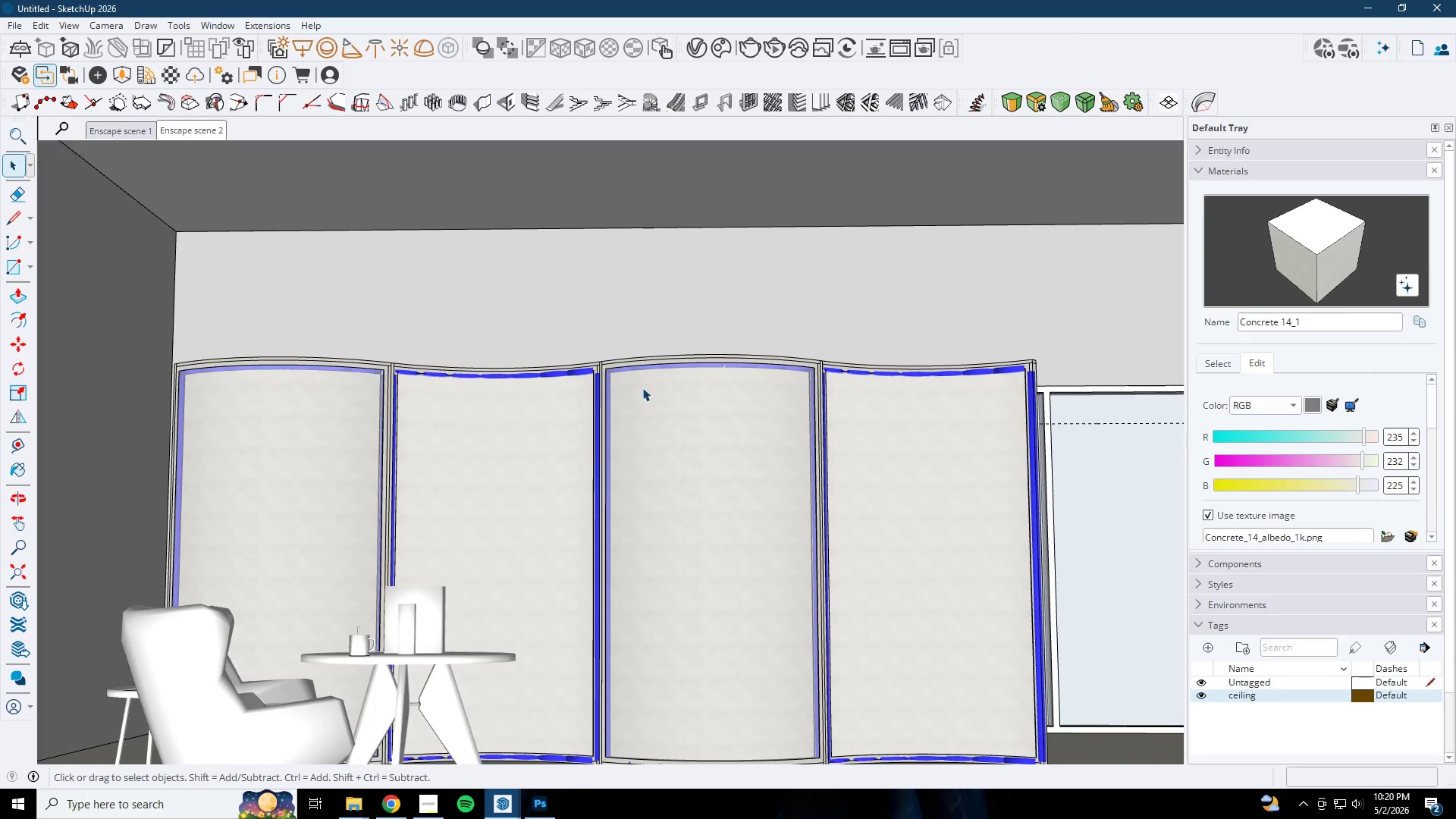 
wait(6.61)
 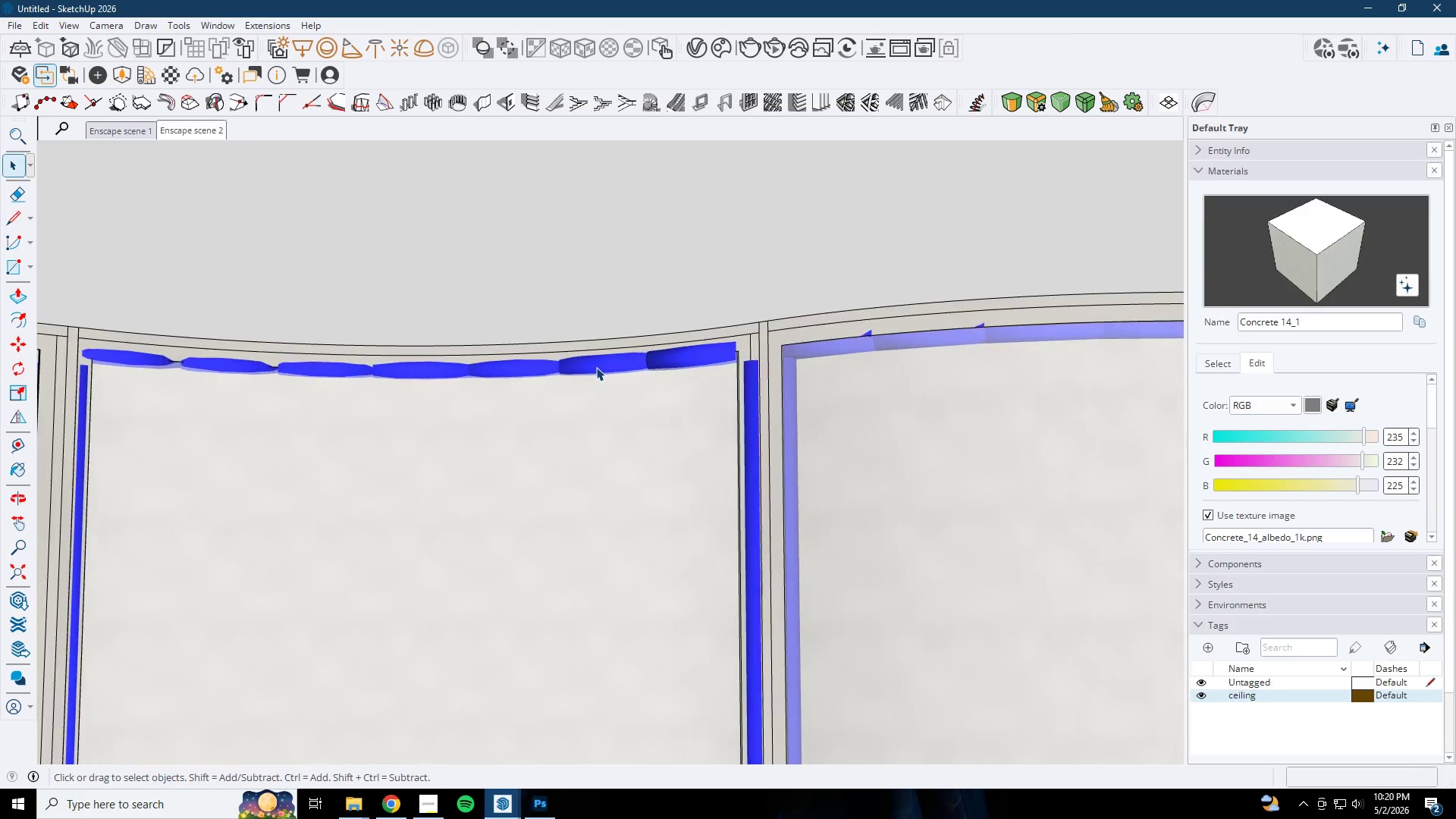 
left_click([596, 367])
 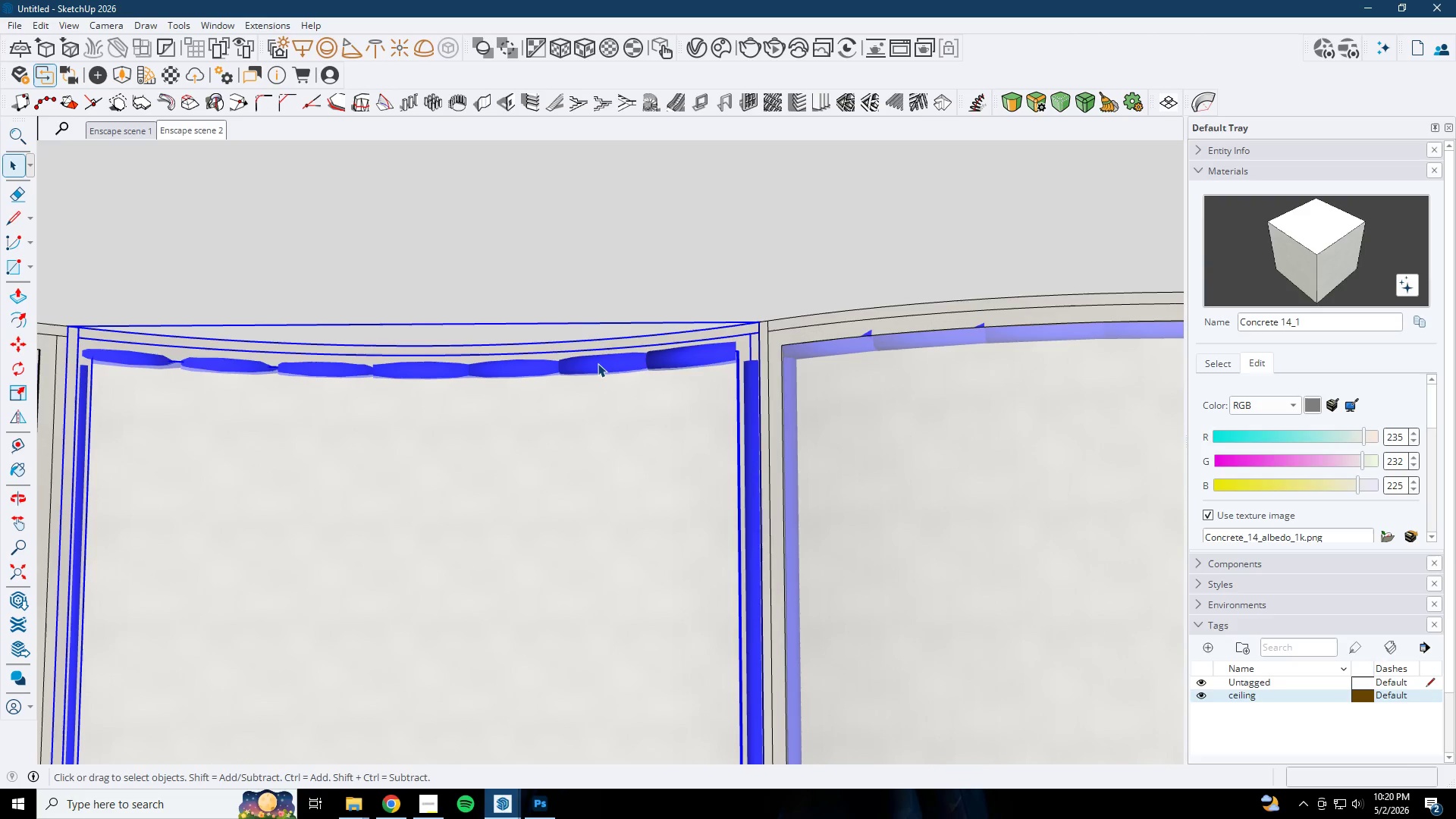 
scroll: coordinate [596, 367], scroll_direction: up, amount: 11.0
 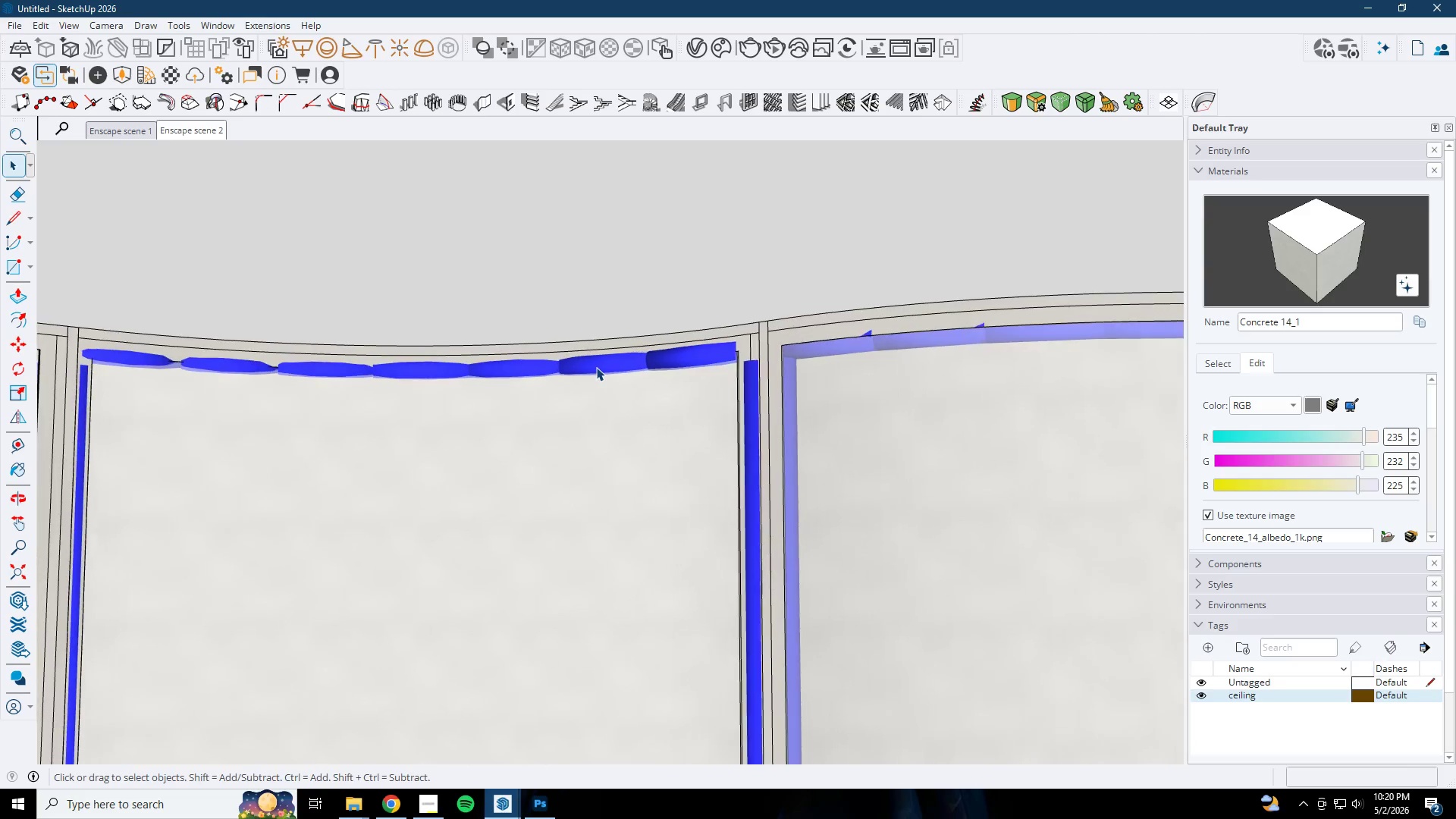 
double_click([598, 363])
 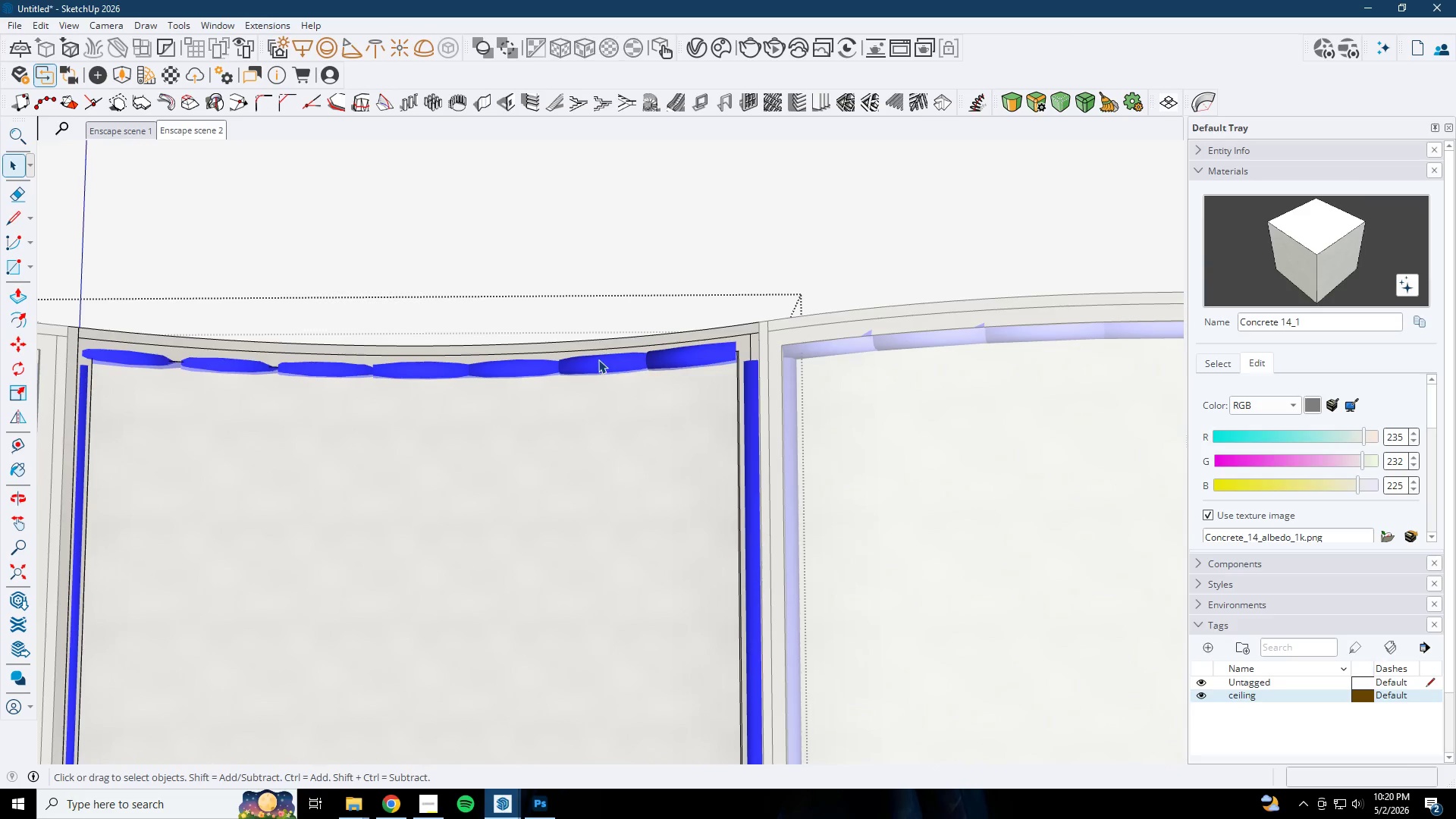 
triple_click([598, 358])
 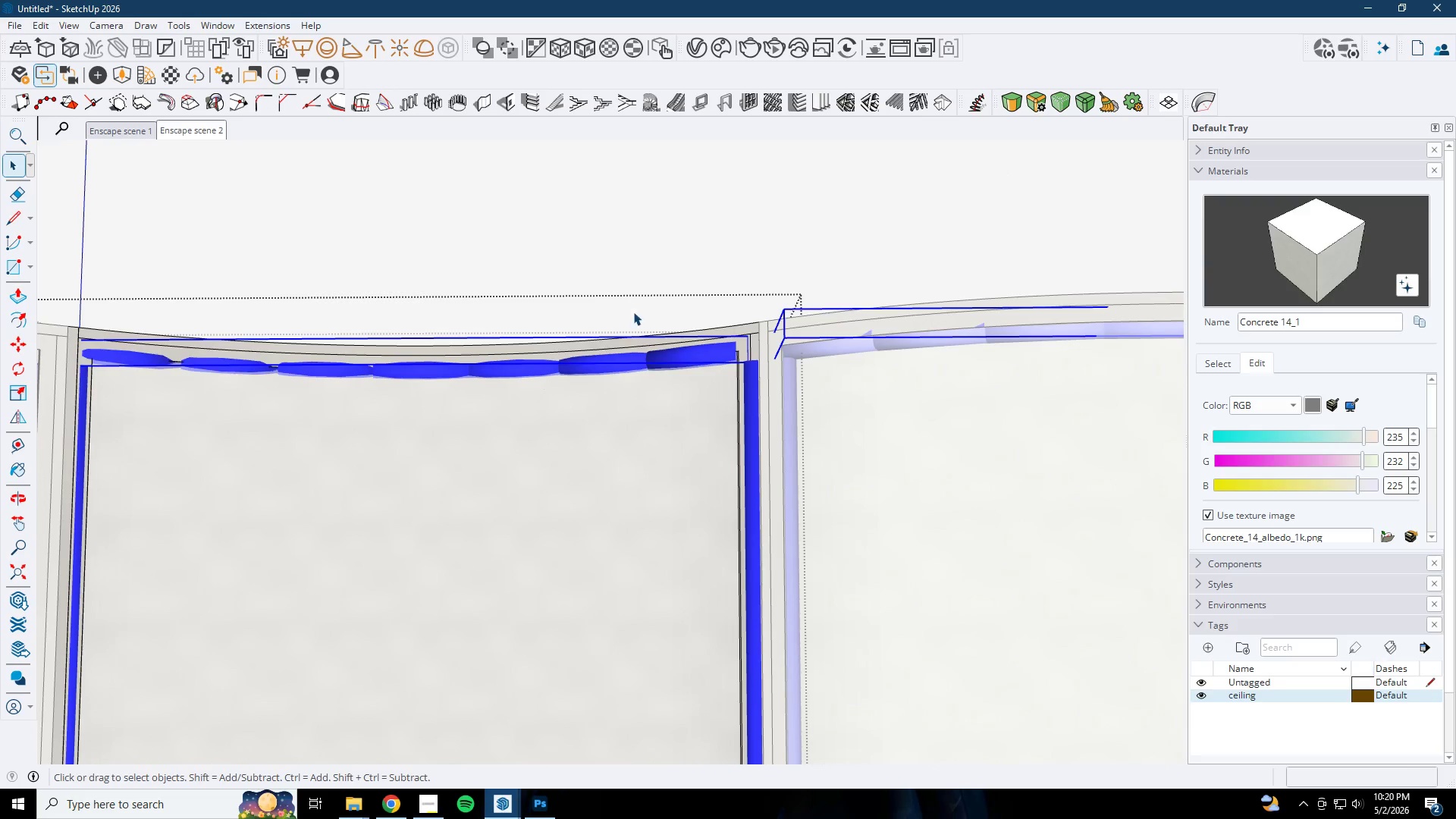 
left_click([626, 357])
 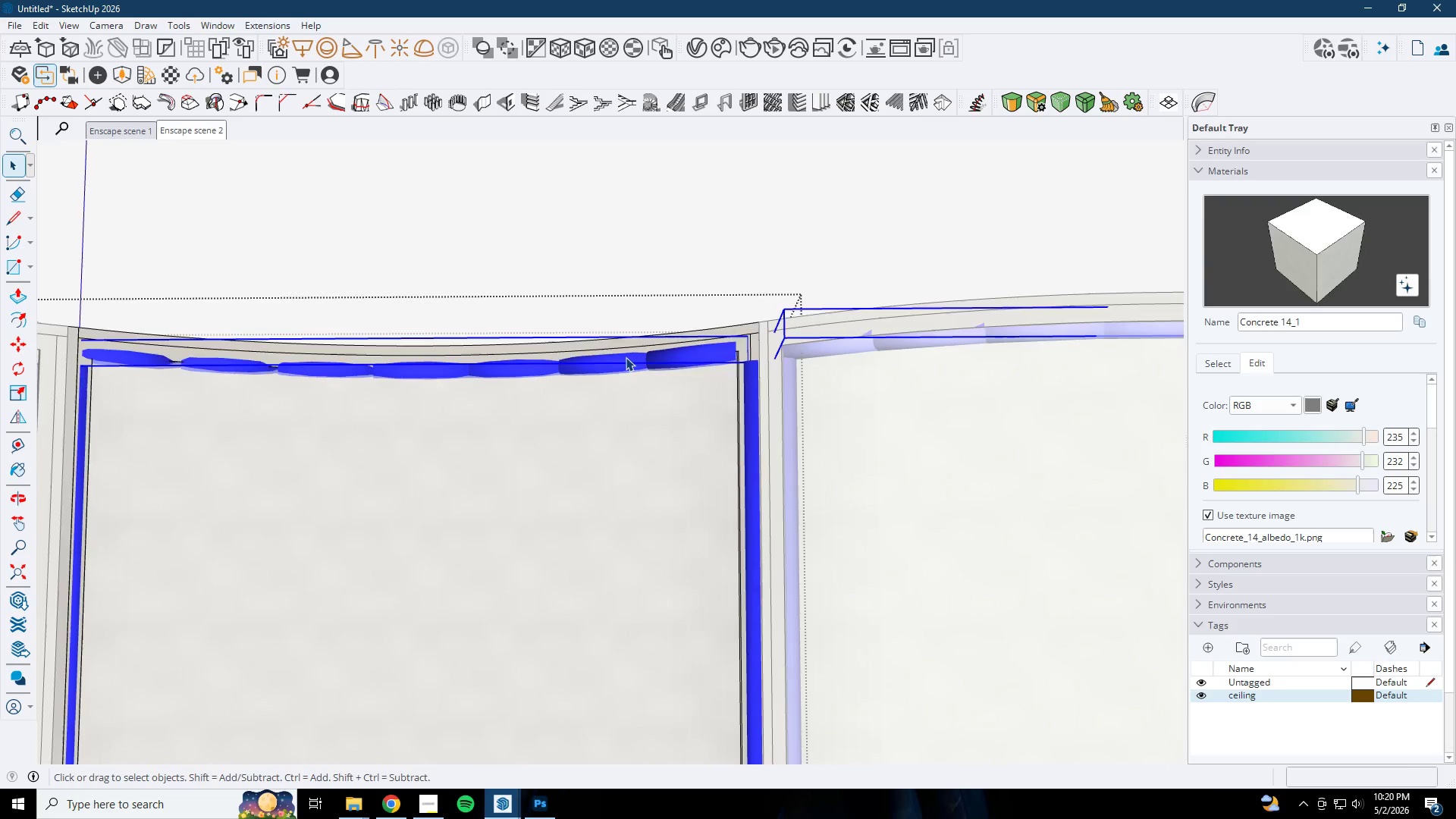 
left_click_drag(start_coordinate=[626, 357], to_coordinate=[603, 364])
 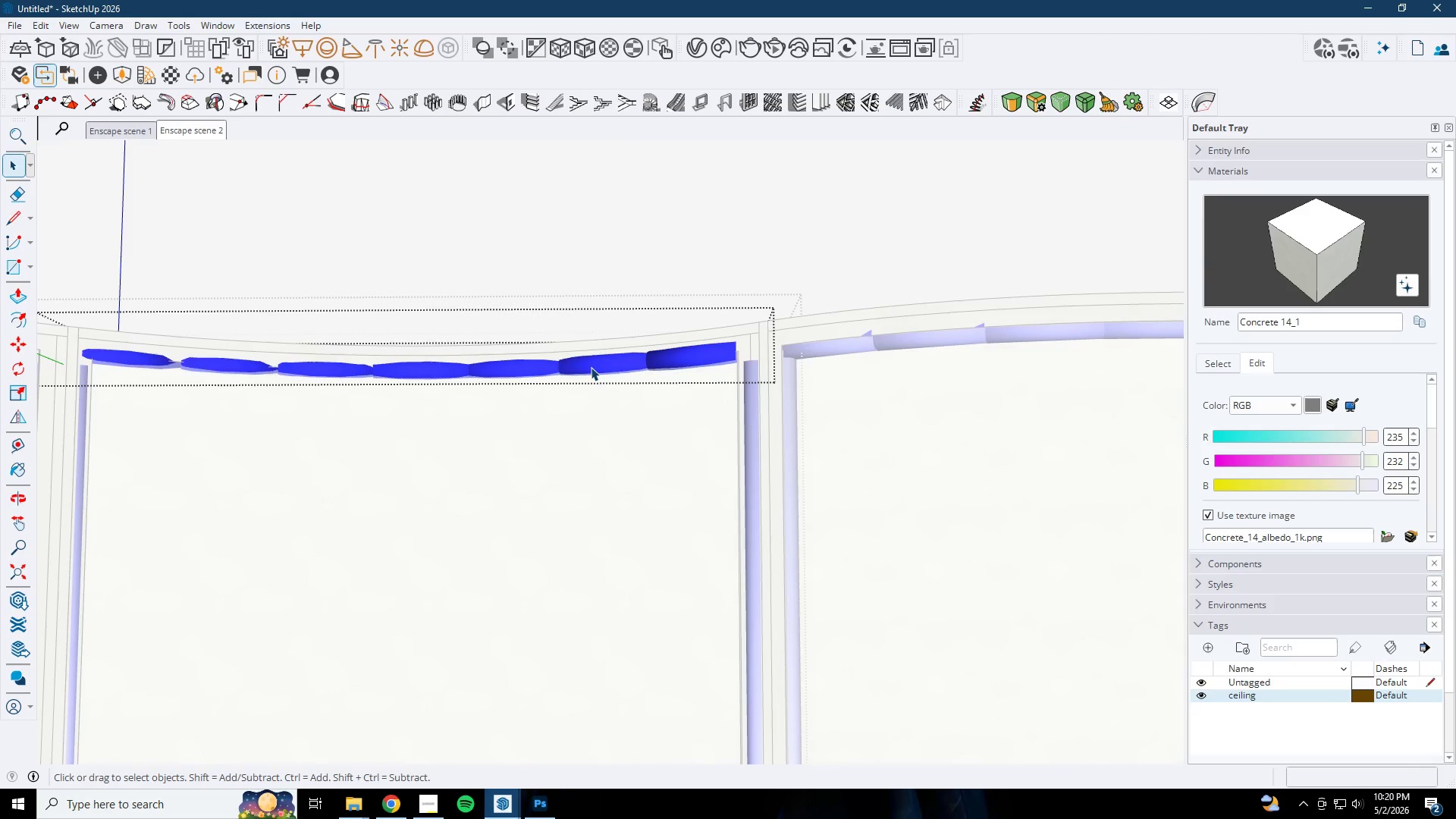 
triple_click([591, 367])
 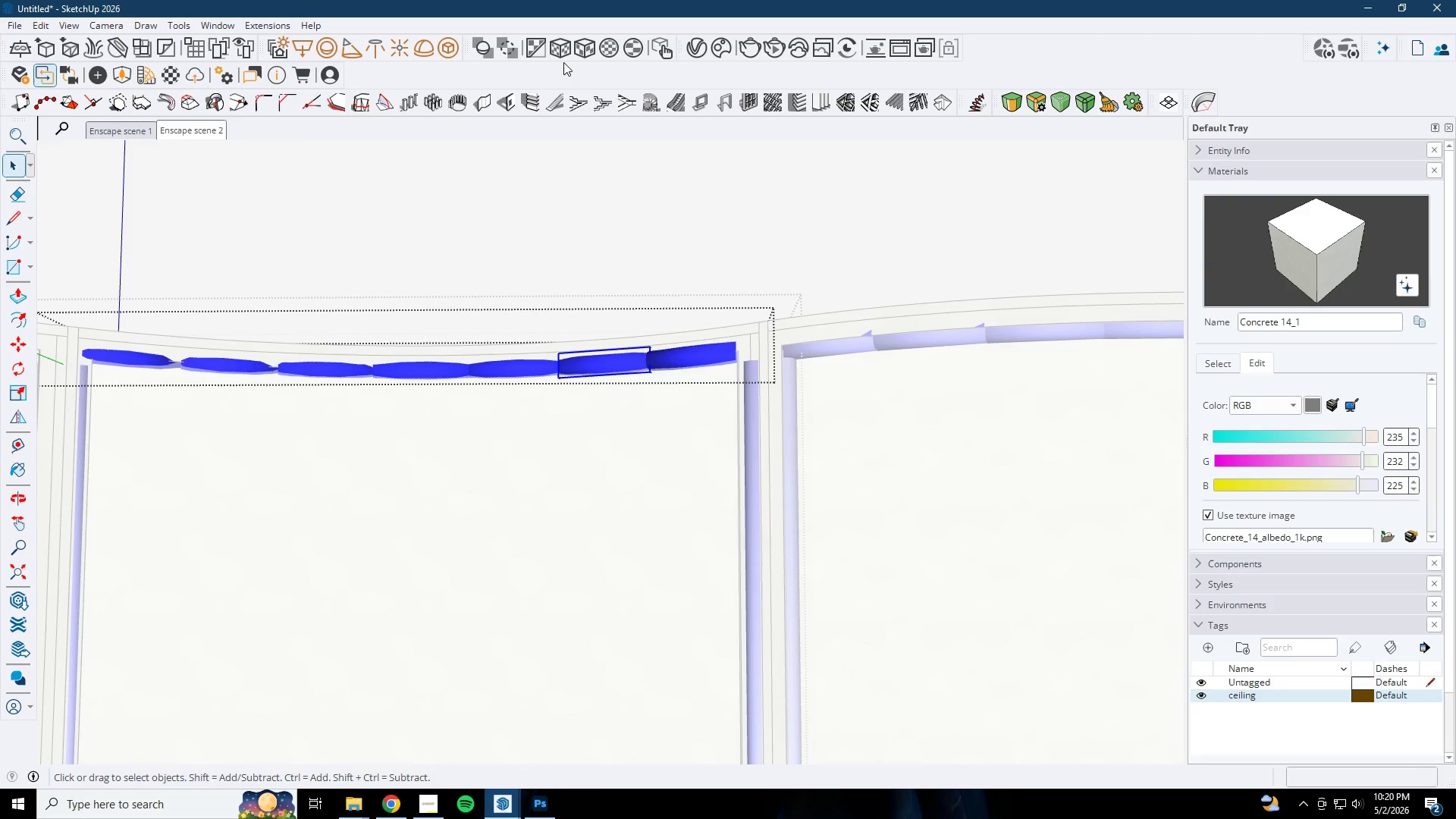 
left_click([92, 71])
 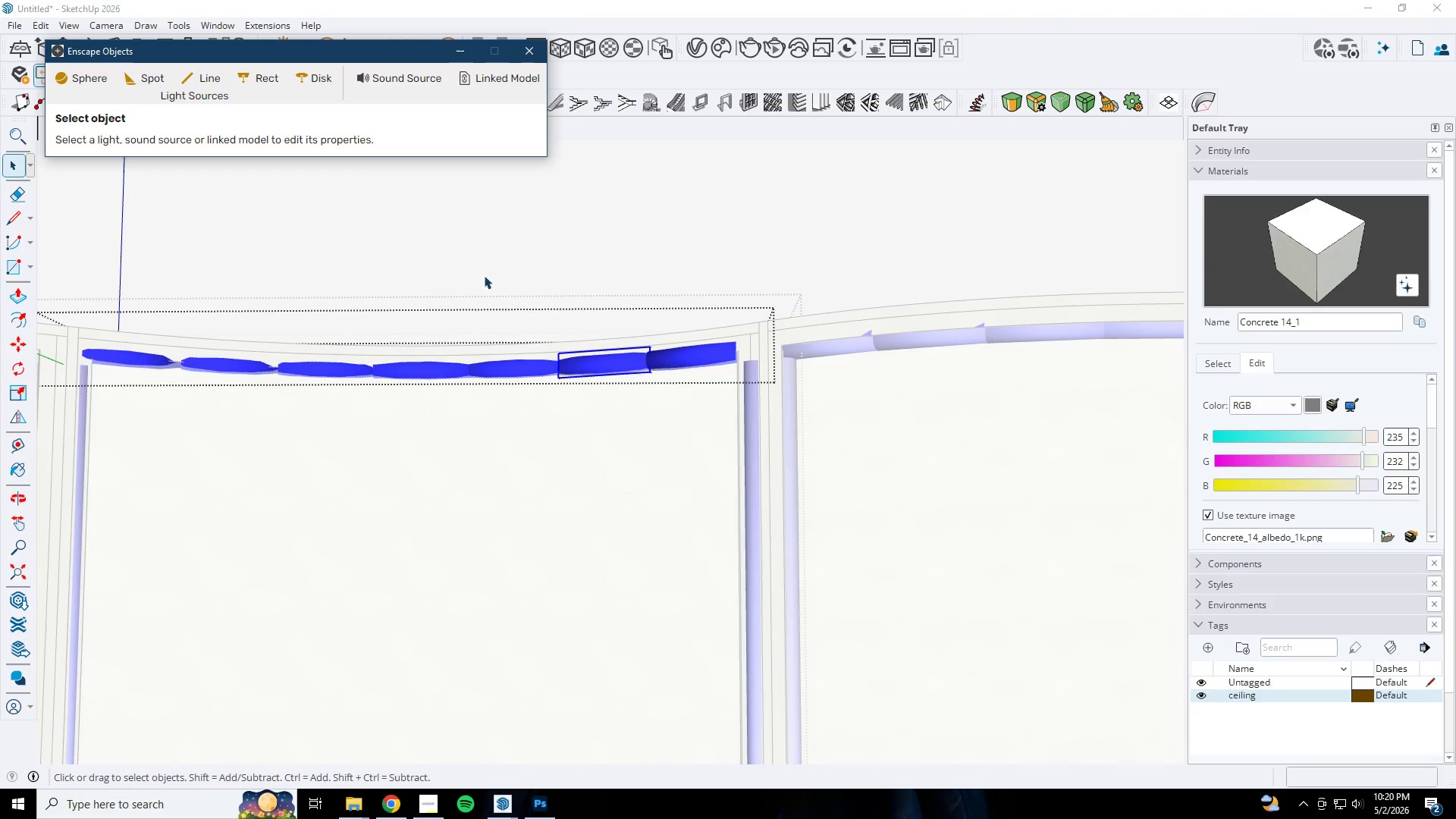 
left_click([613, 361])
 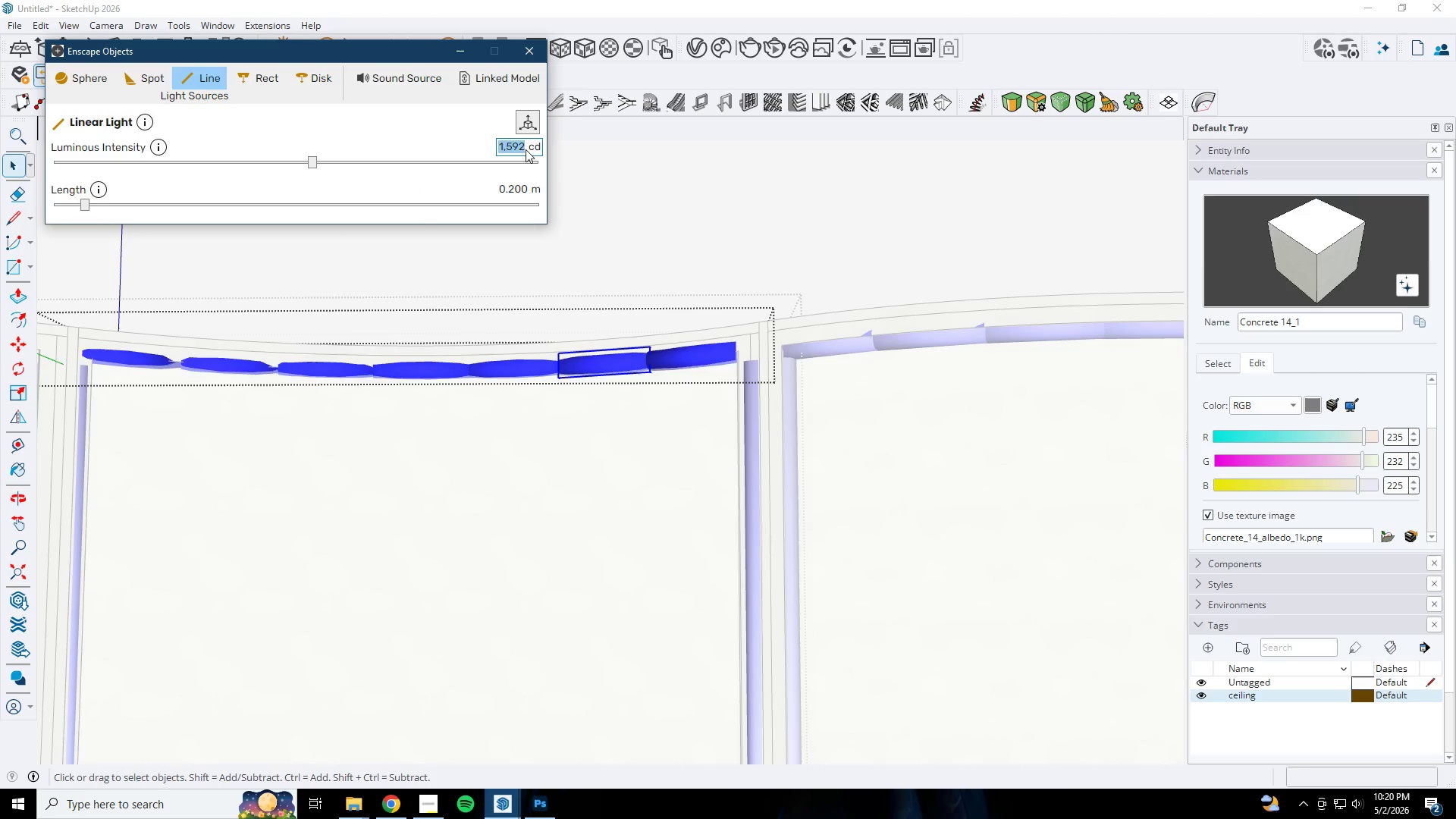 
key(Numpad1)
 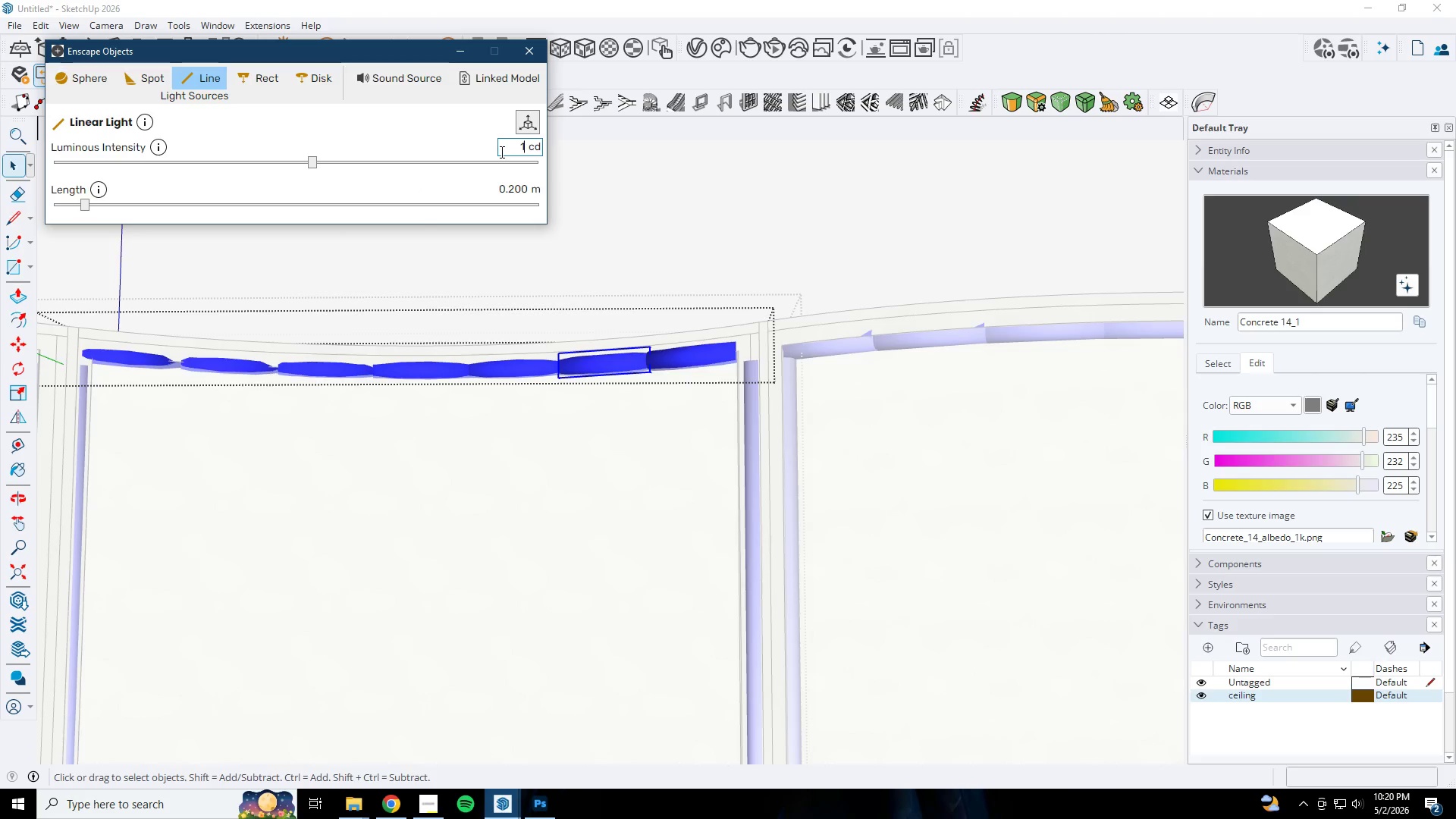 
key(Numpad5)
 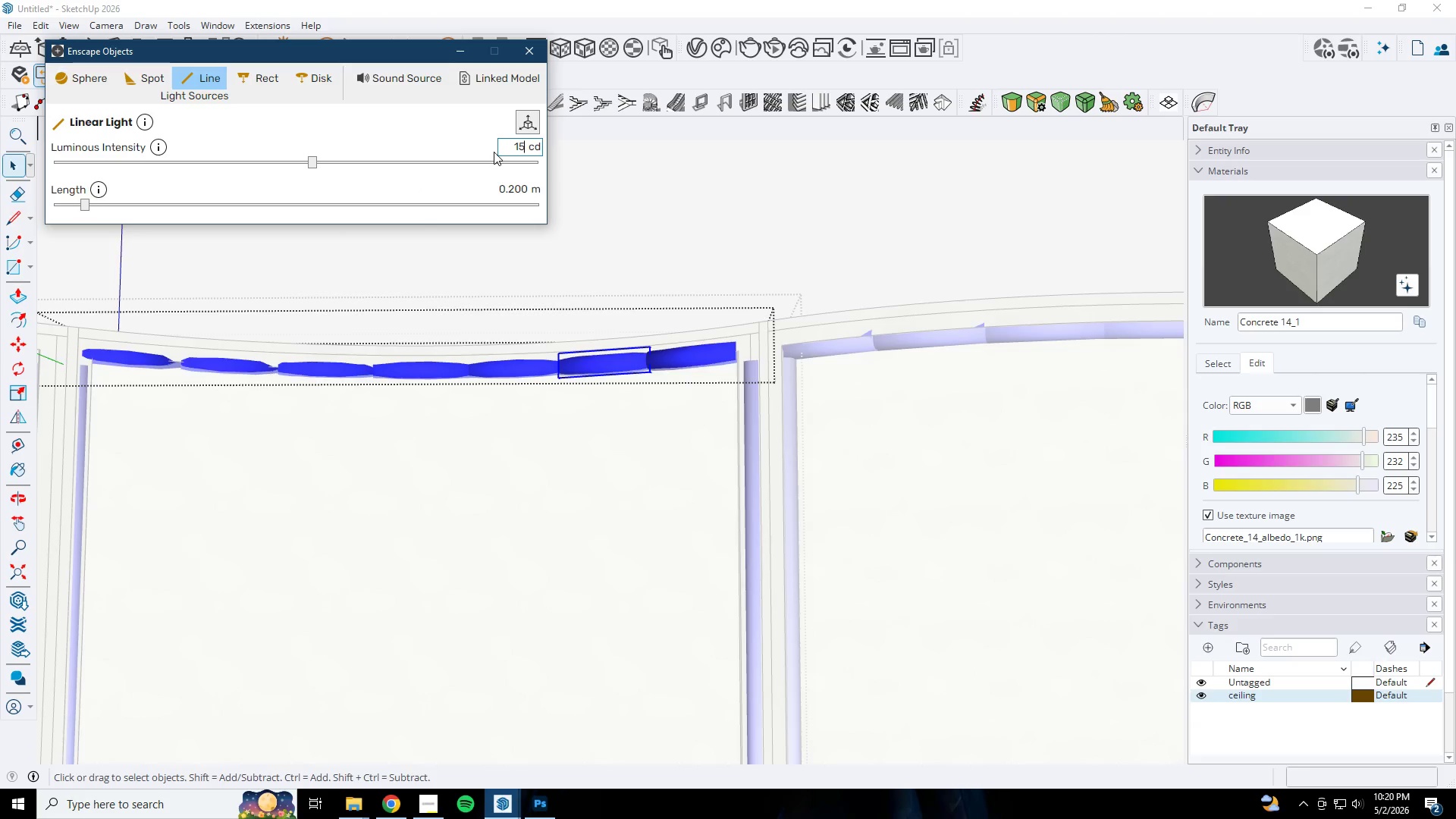 
key(Numpad6)
 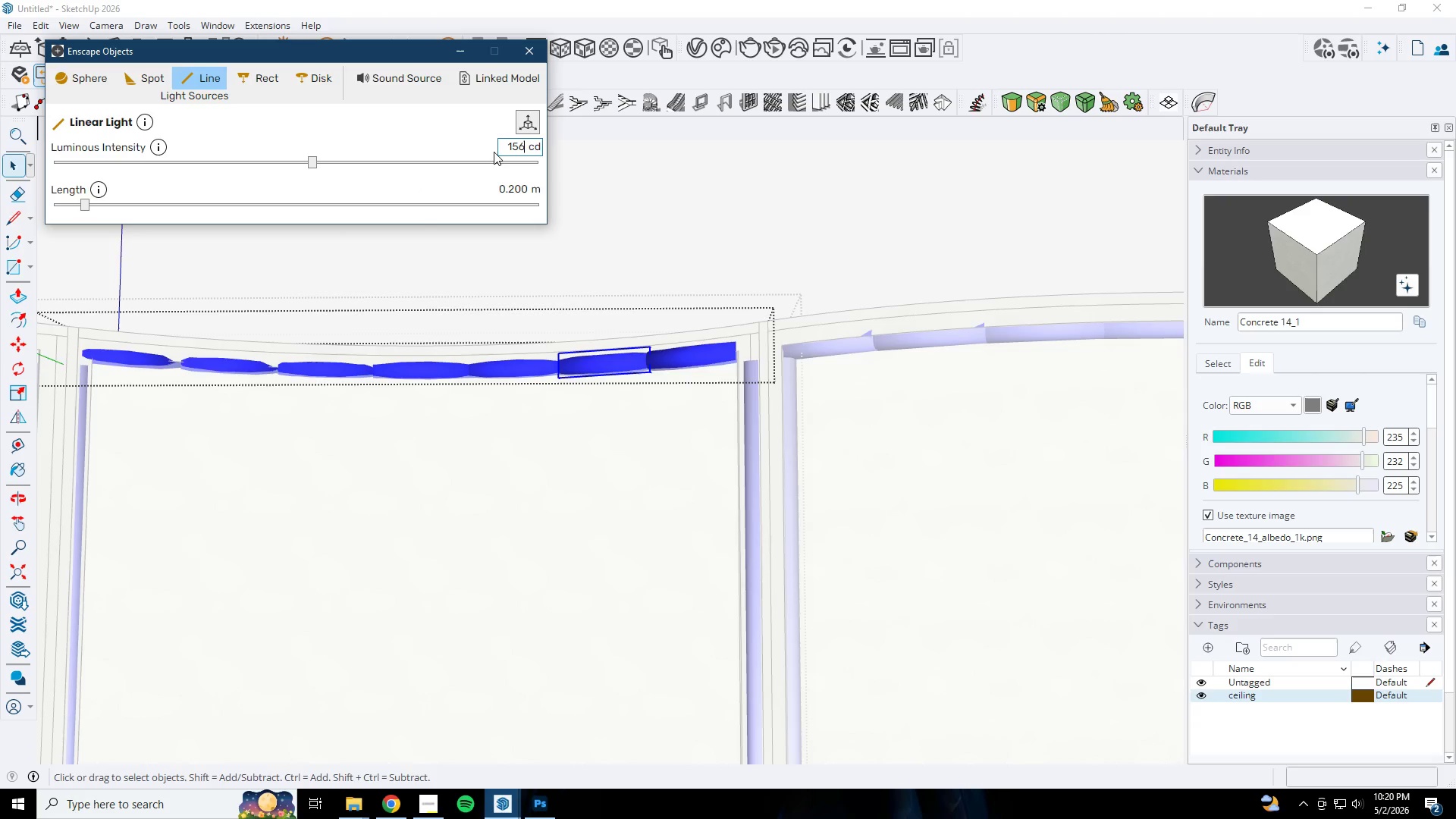 
key(Numpad0)
 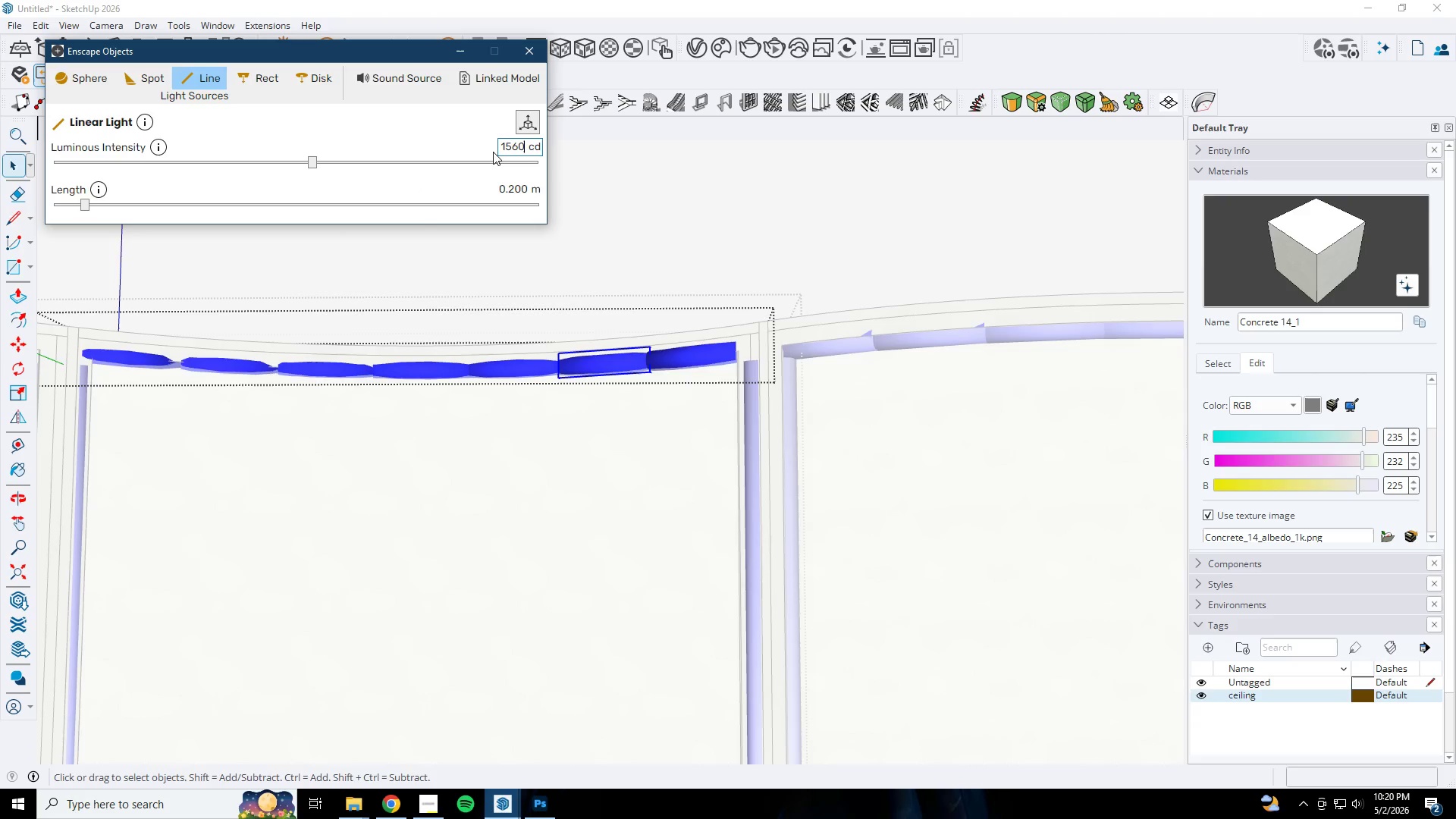 
key(NumpadEnter)
 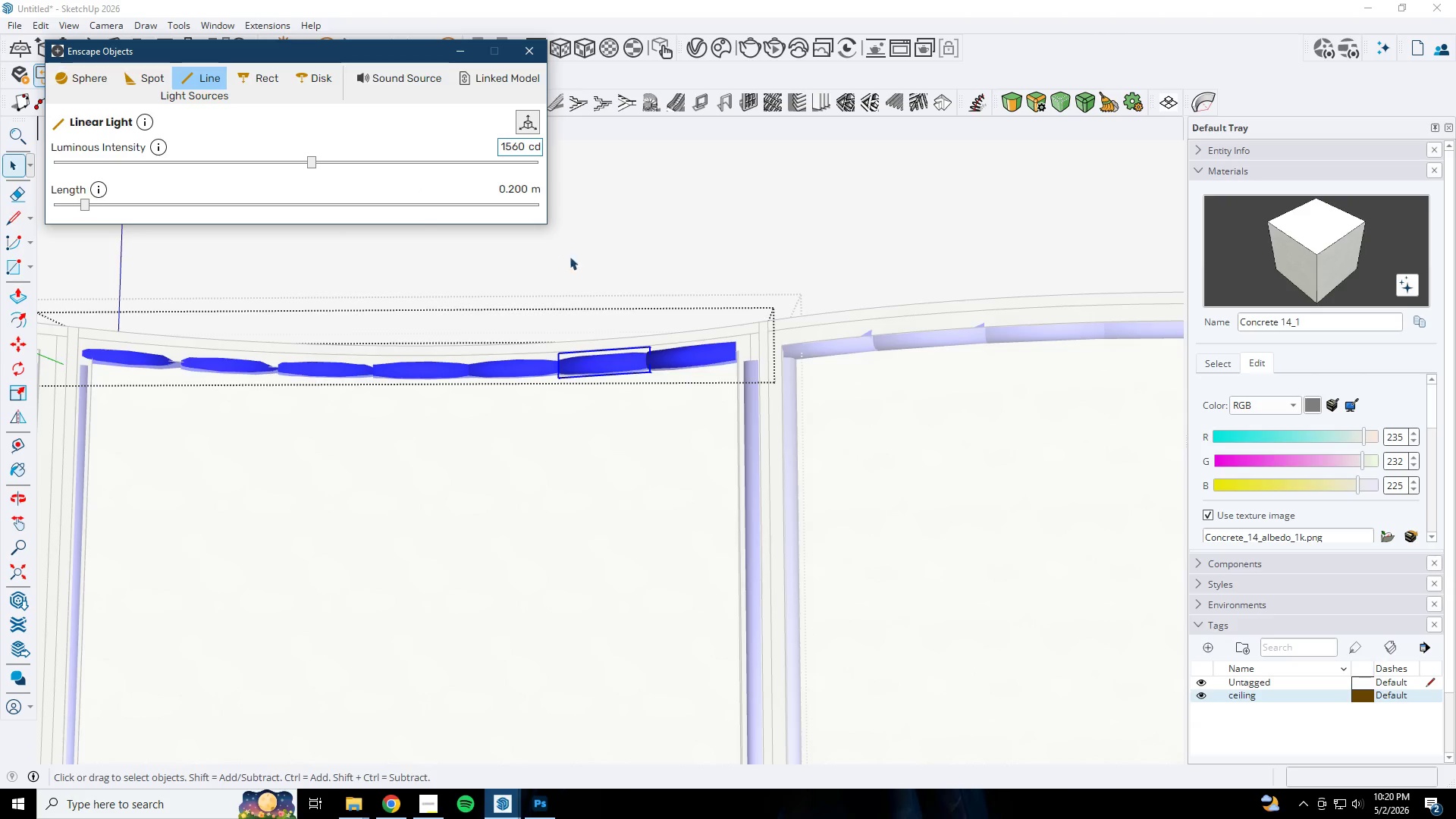 
left_click([684, 277])
 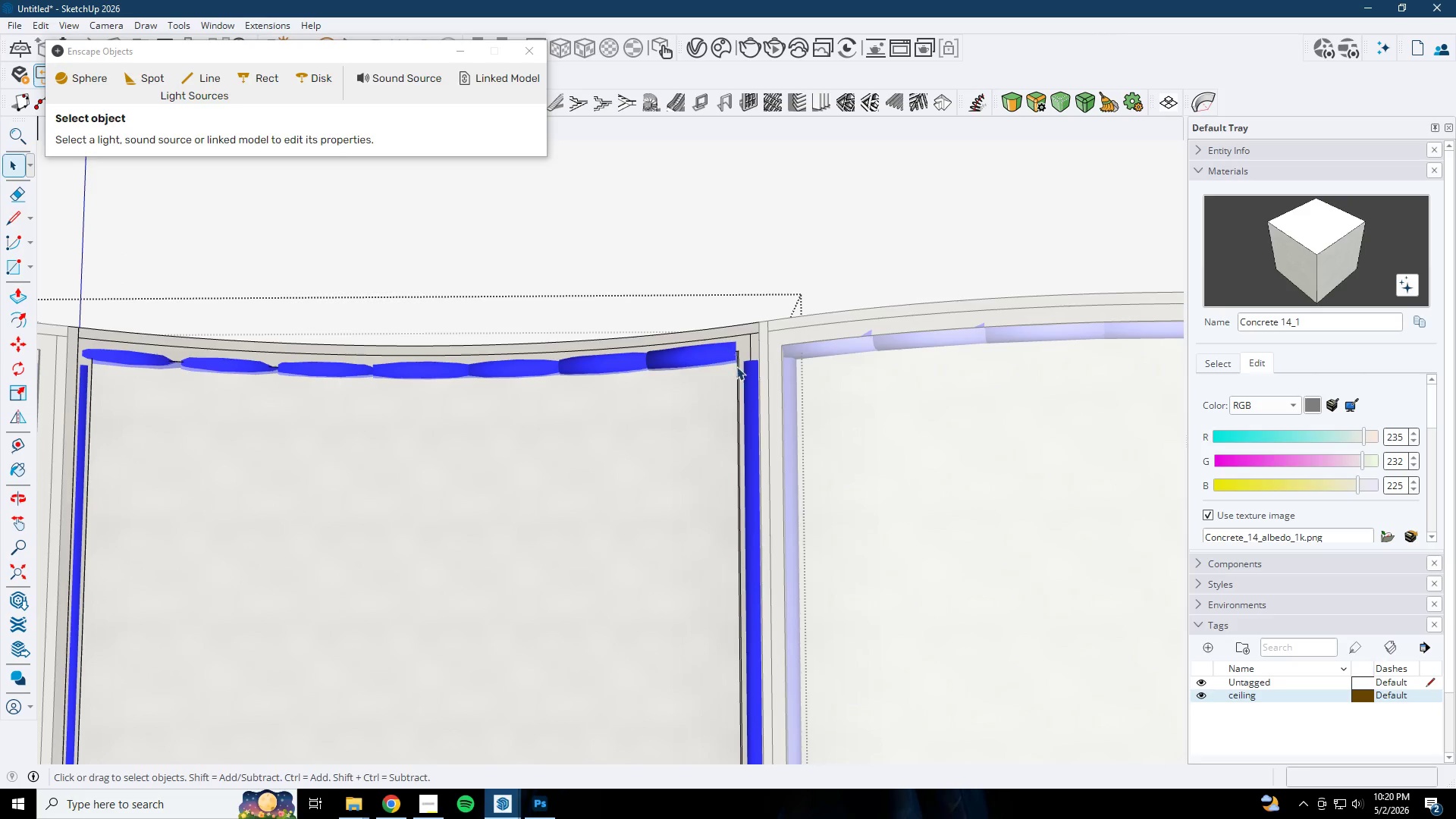 
left_click([757, 388])
 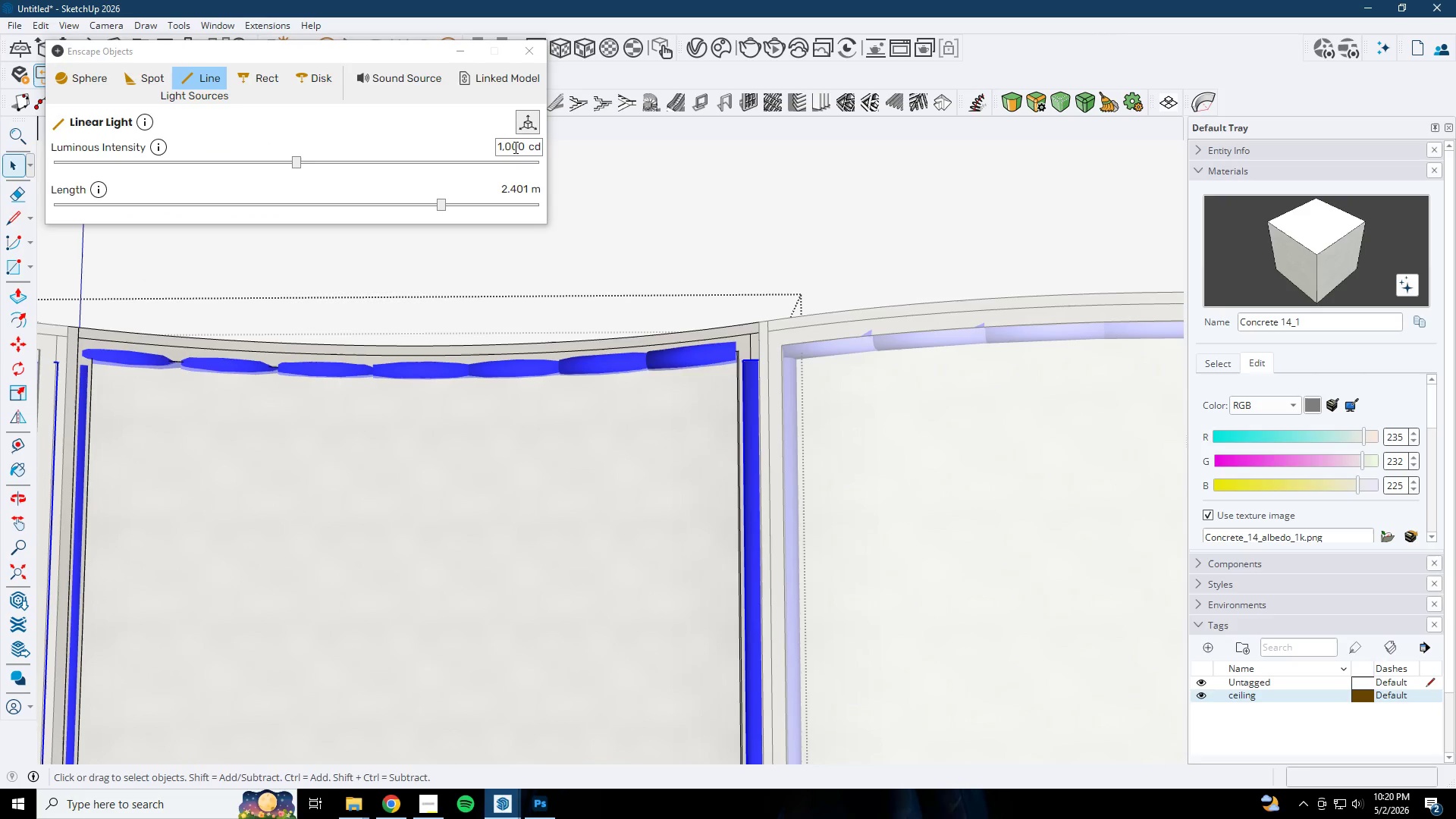 
left_click_drag(start_coordinate=[525, 146], to_coordinate=[415, 147])
 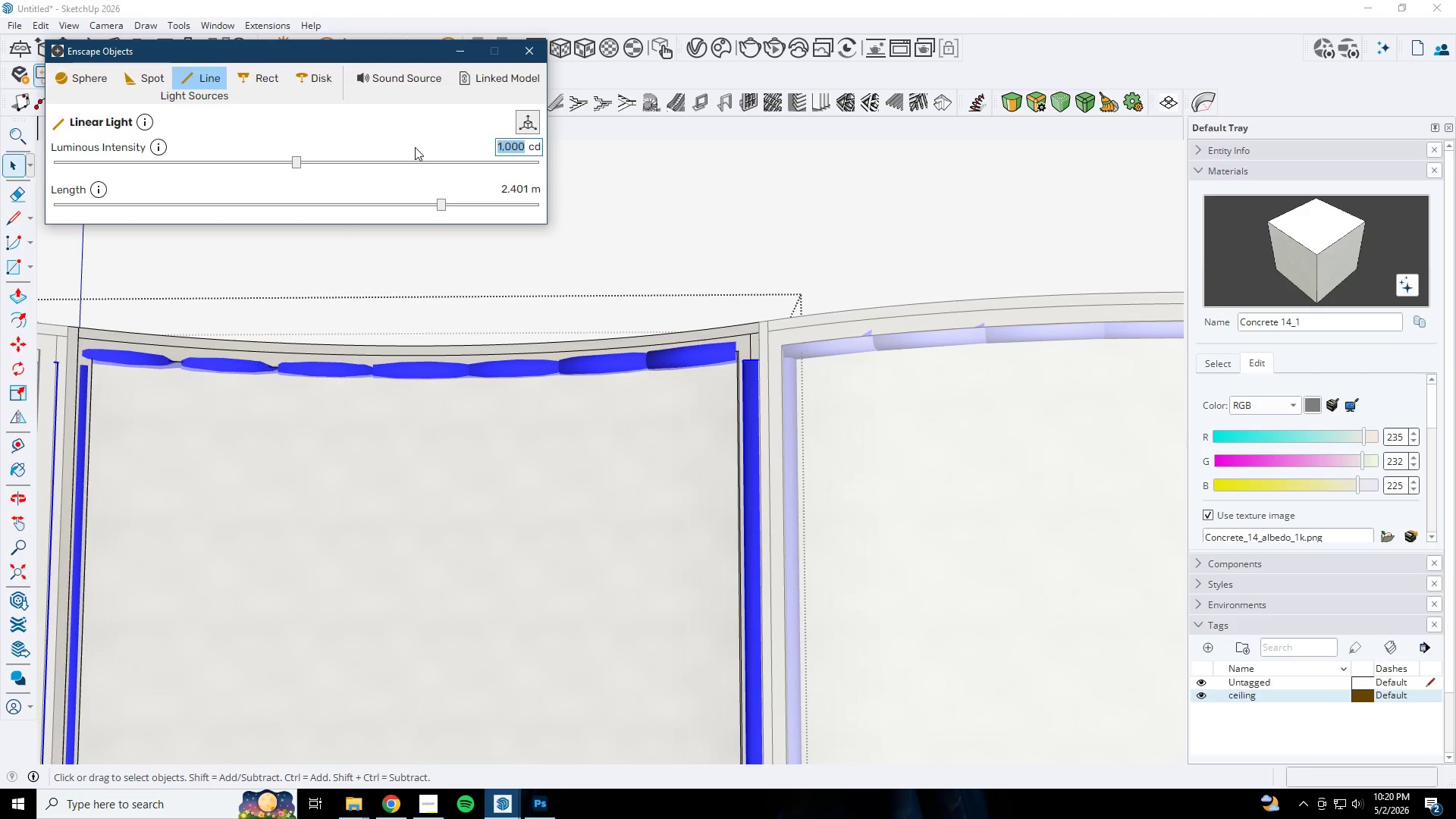 
key(Numpad1)
 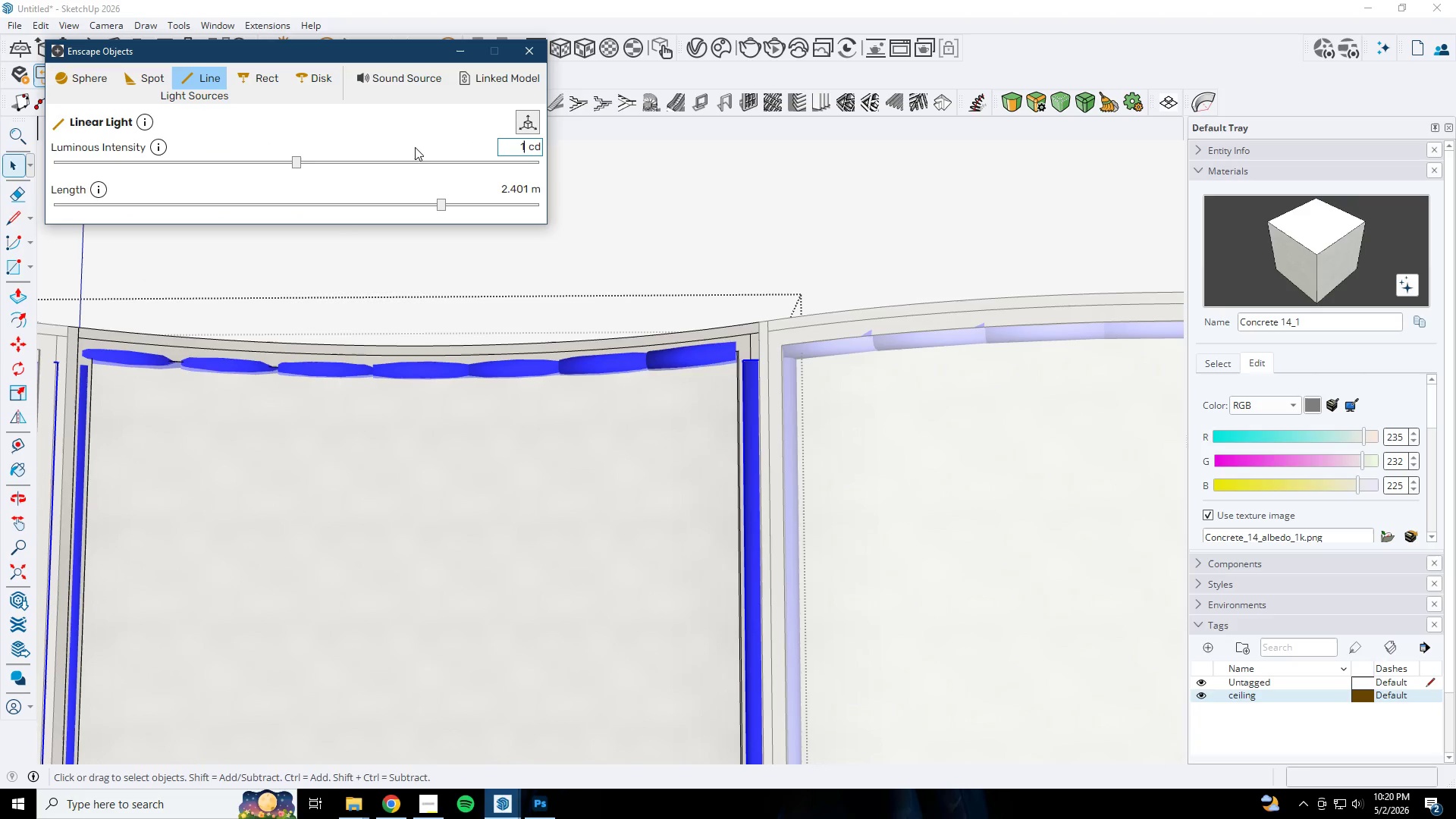 
key(Numpad5)
 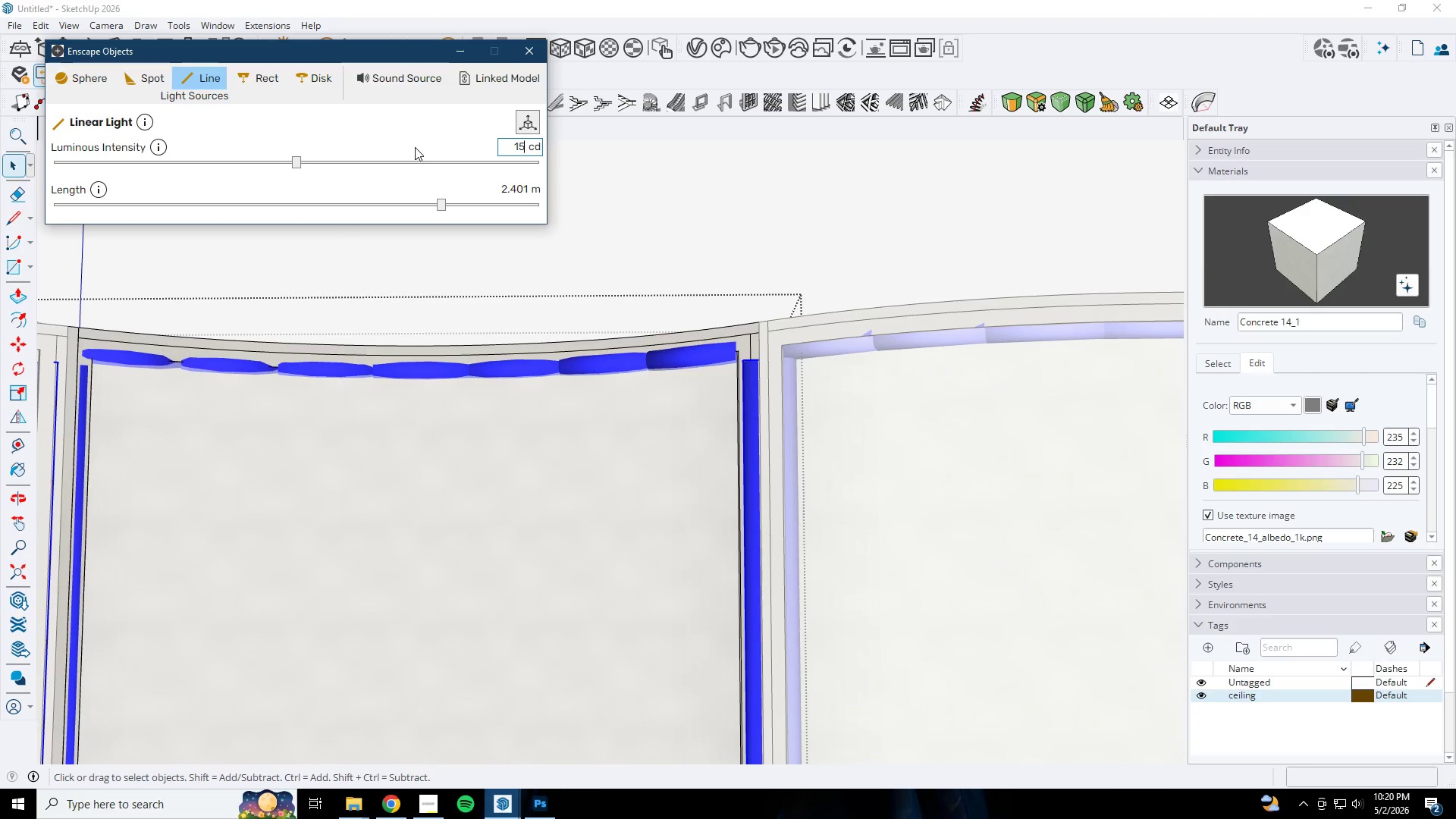 
key(Numpad6)
 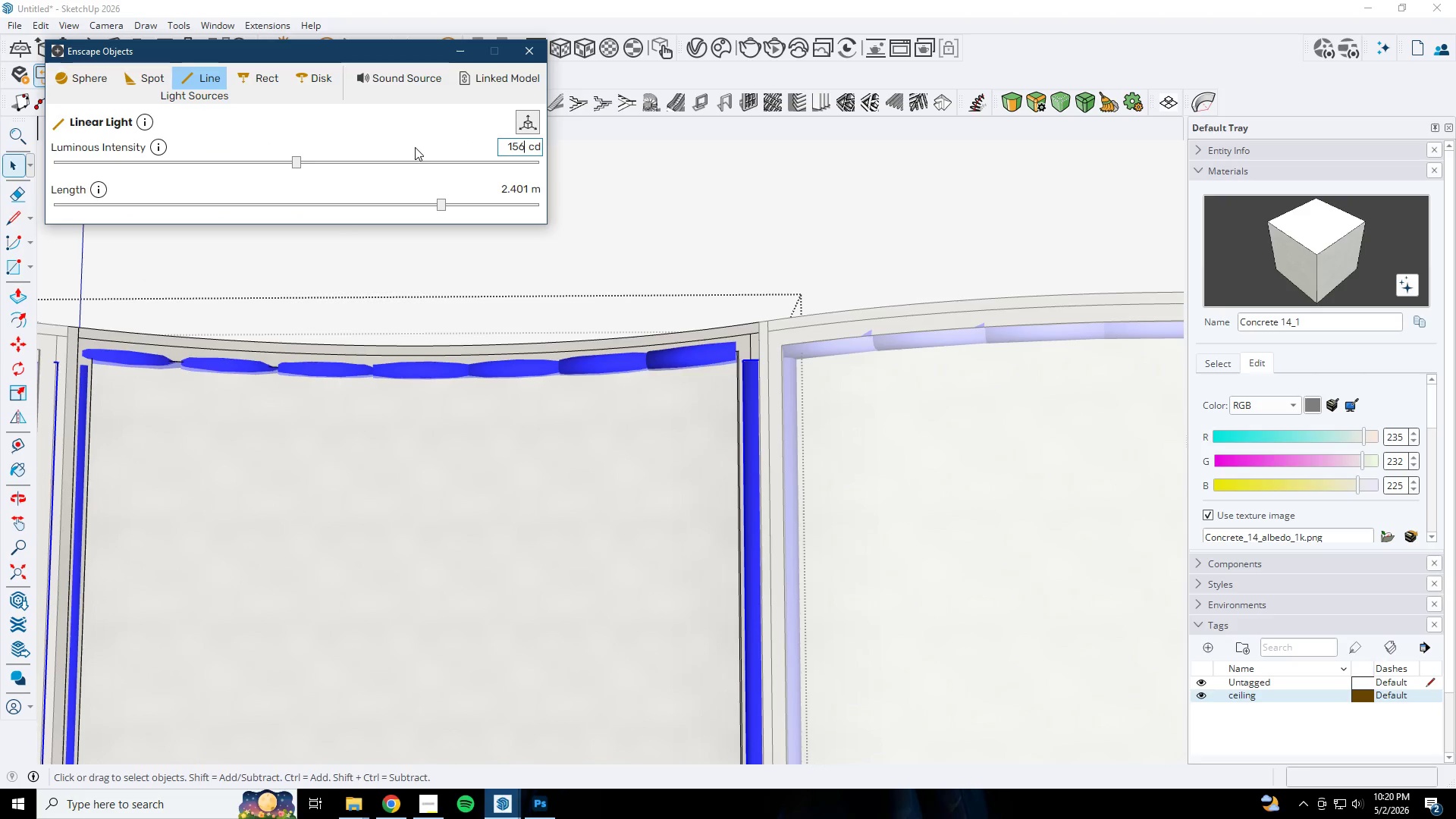 
key(Numpad0)
 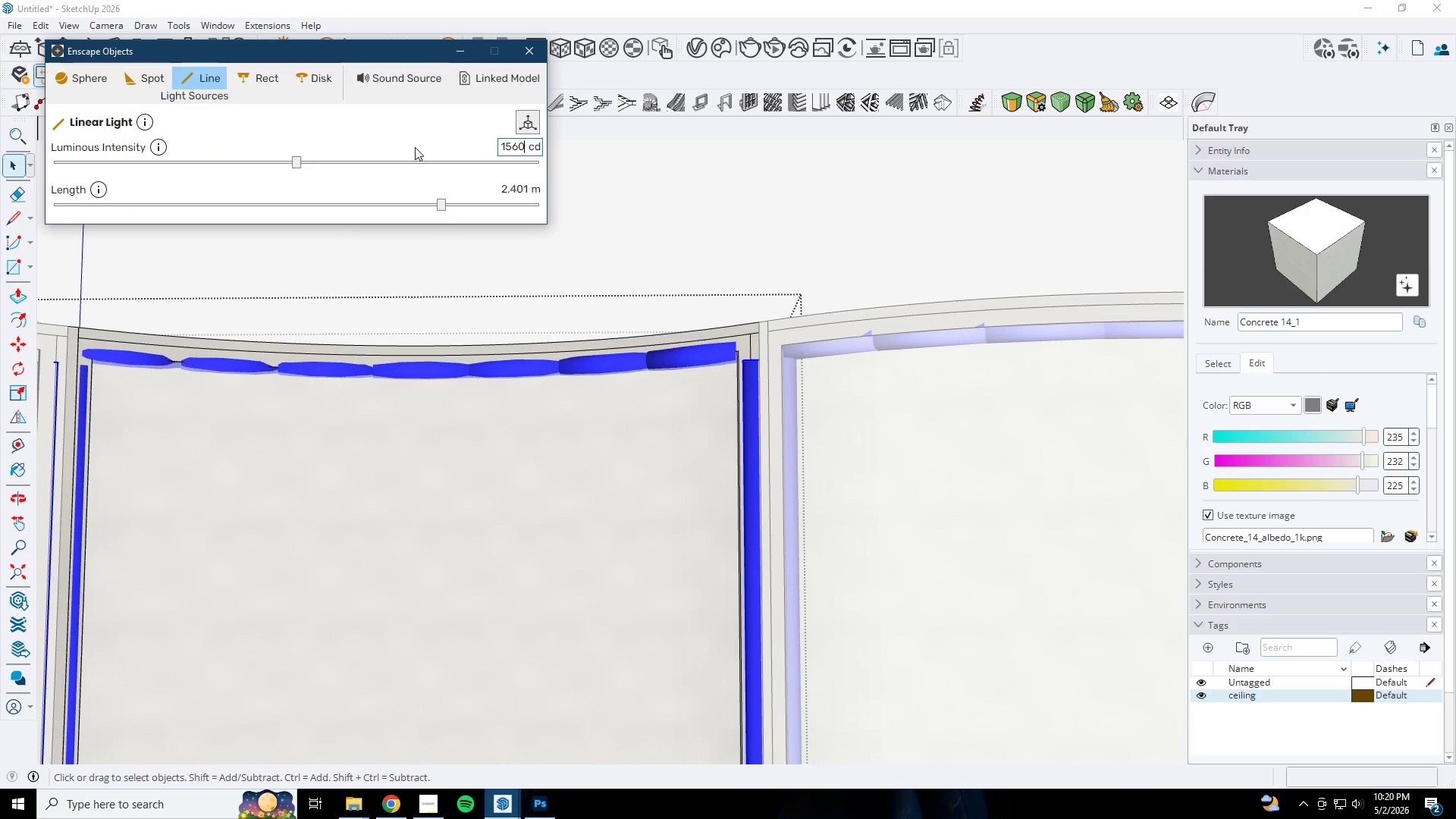 
key(NumpadEnter)
 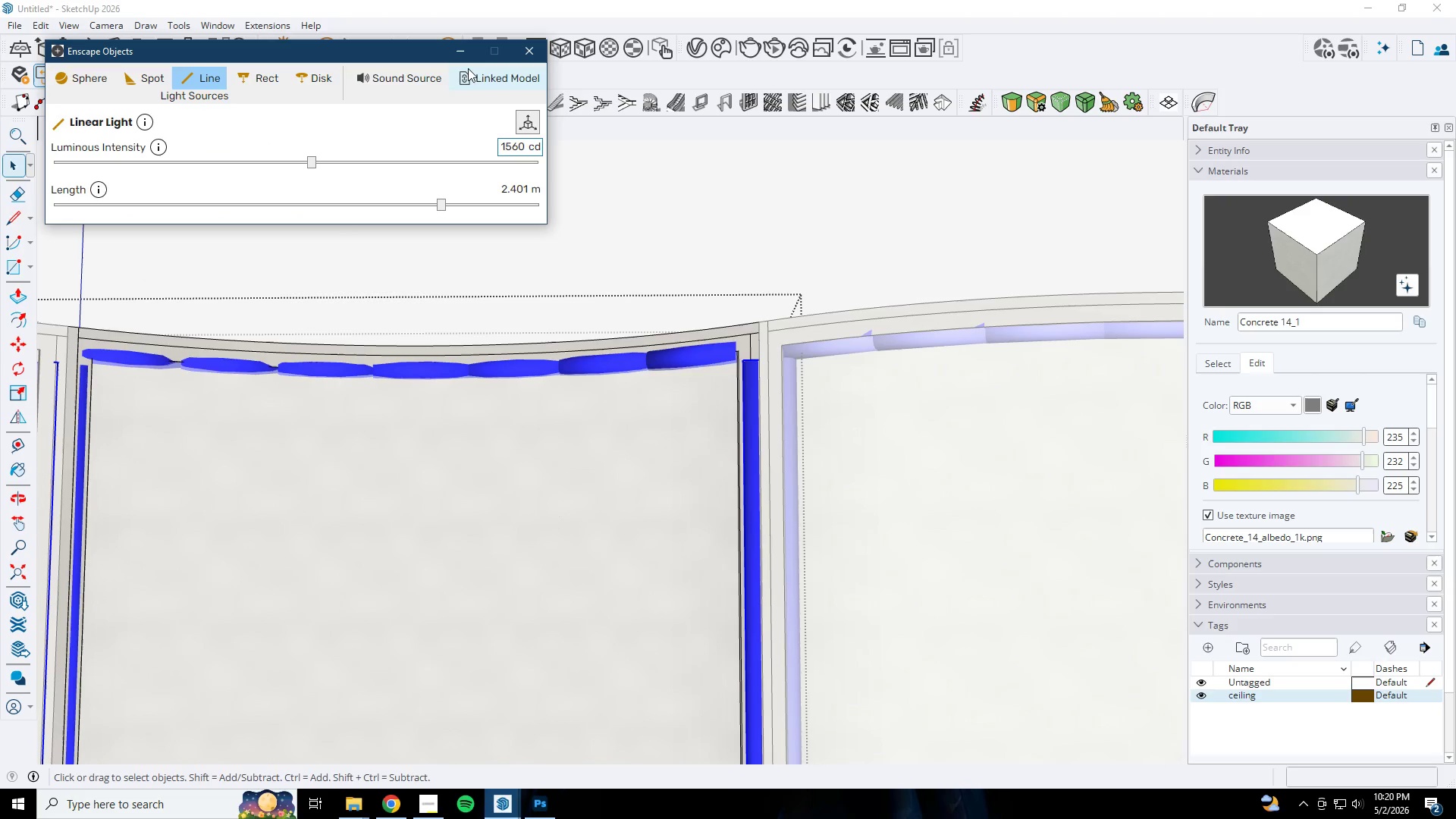 
left_click([460, 47])
 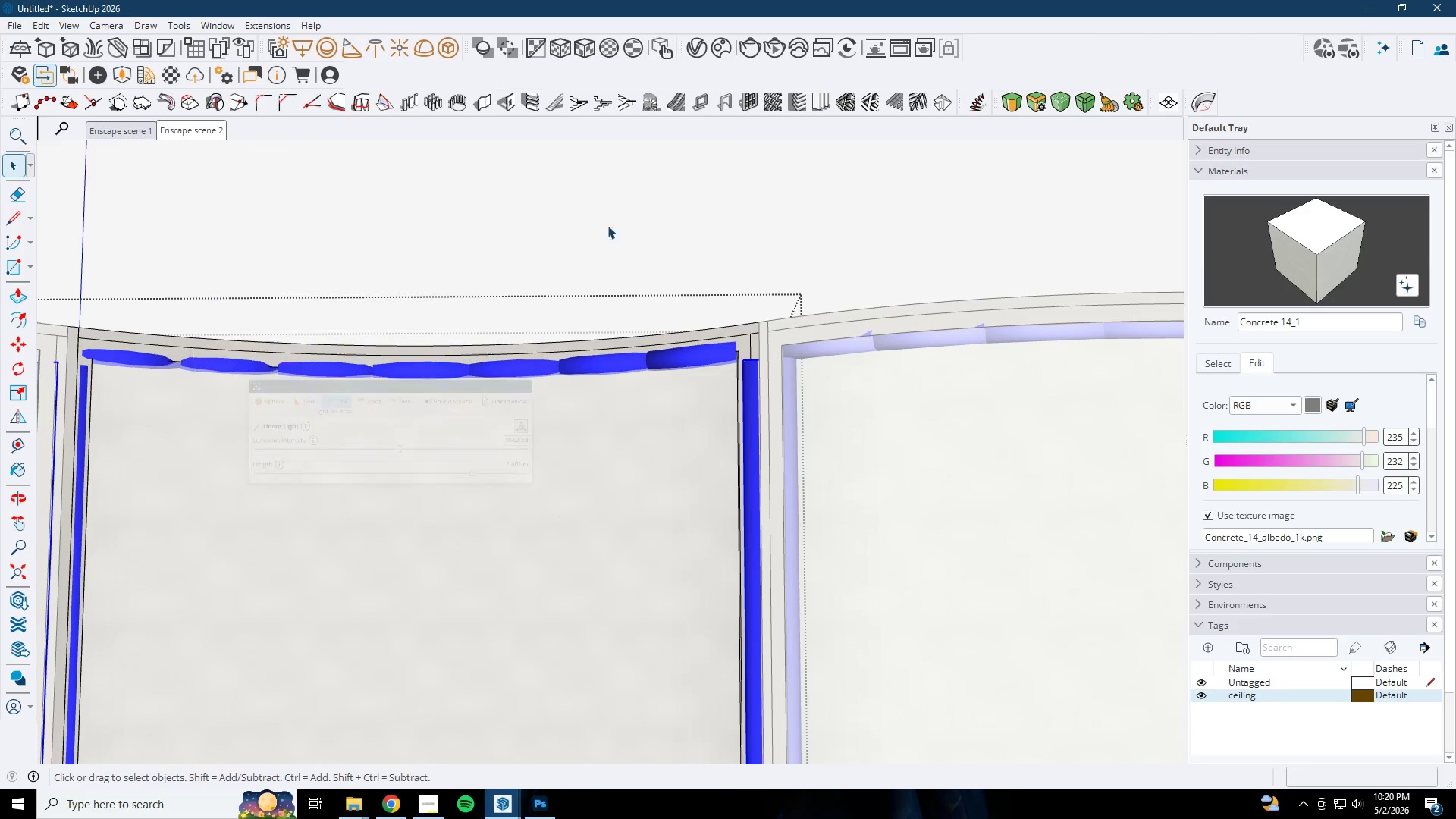 
key(Space)
 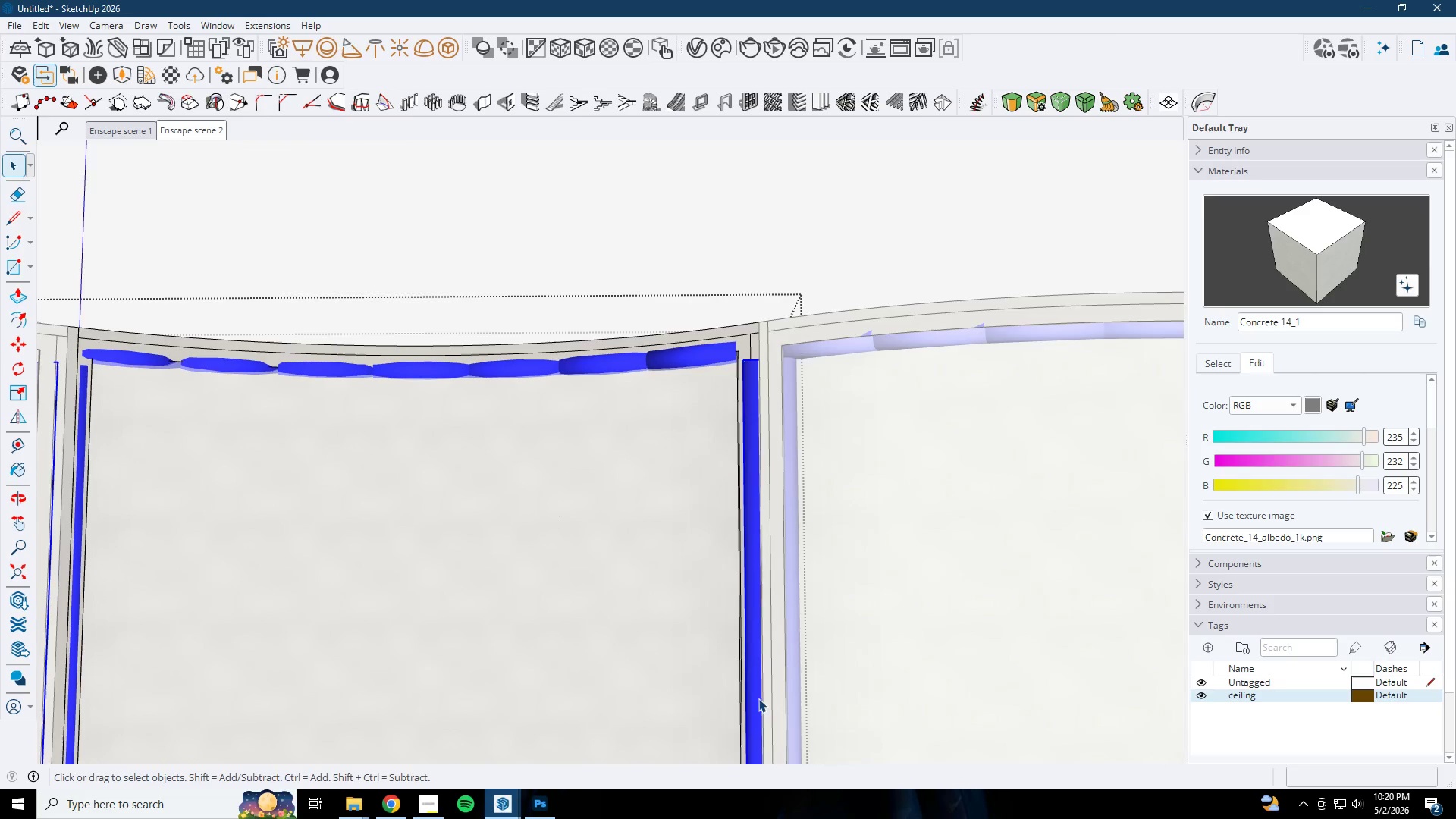 
key(Escape)
 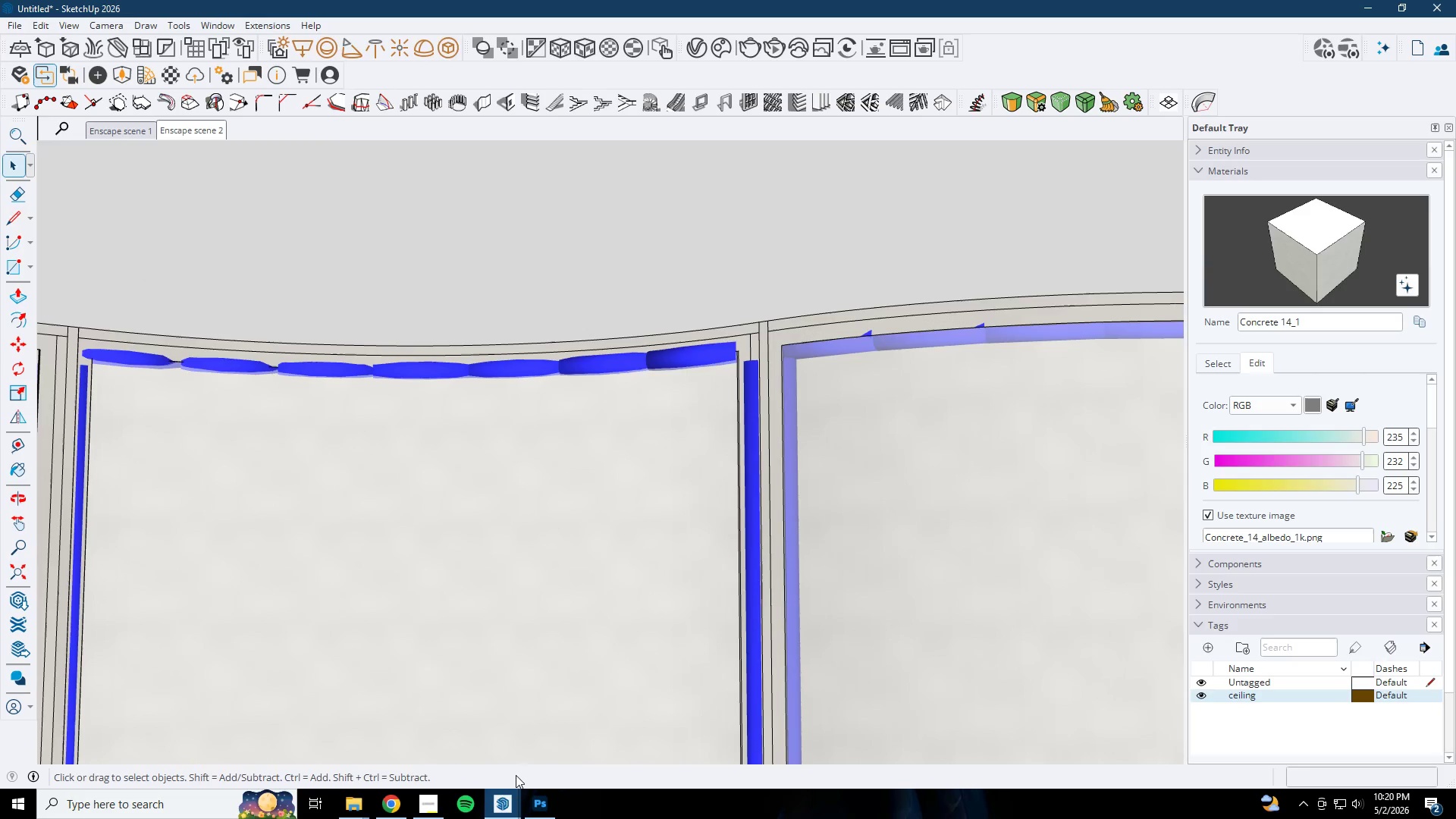 
key(Escape)
 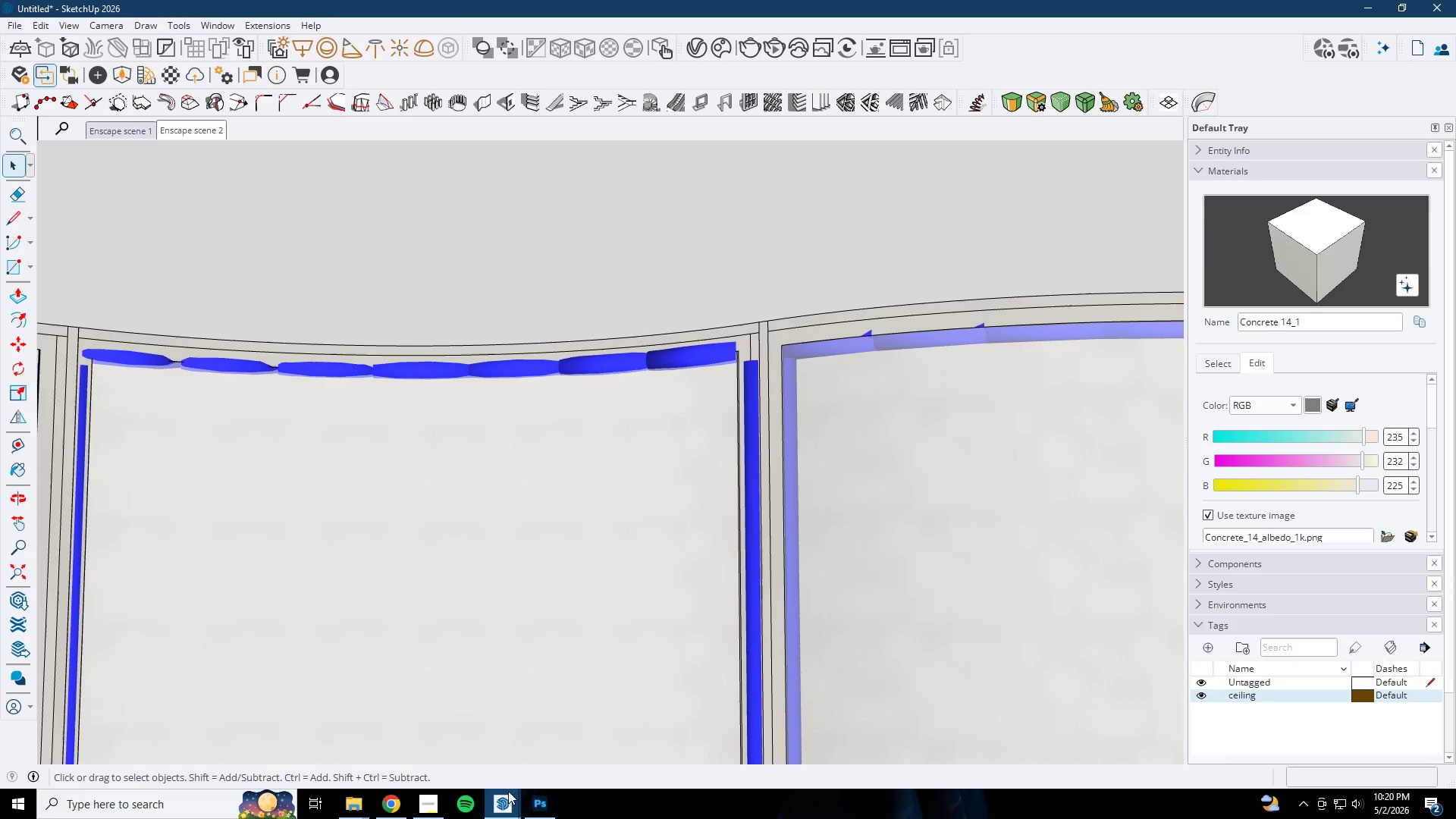 
left_click([508, 791])
 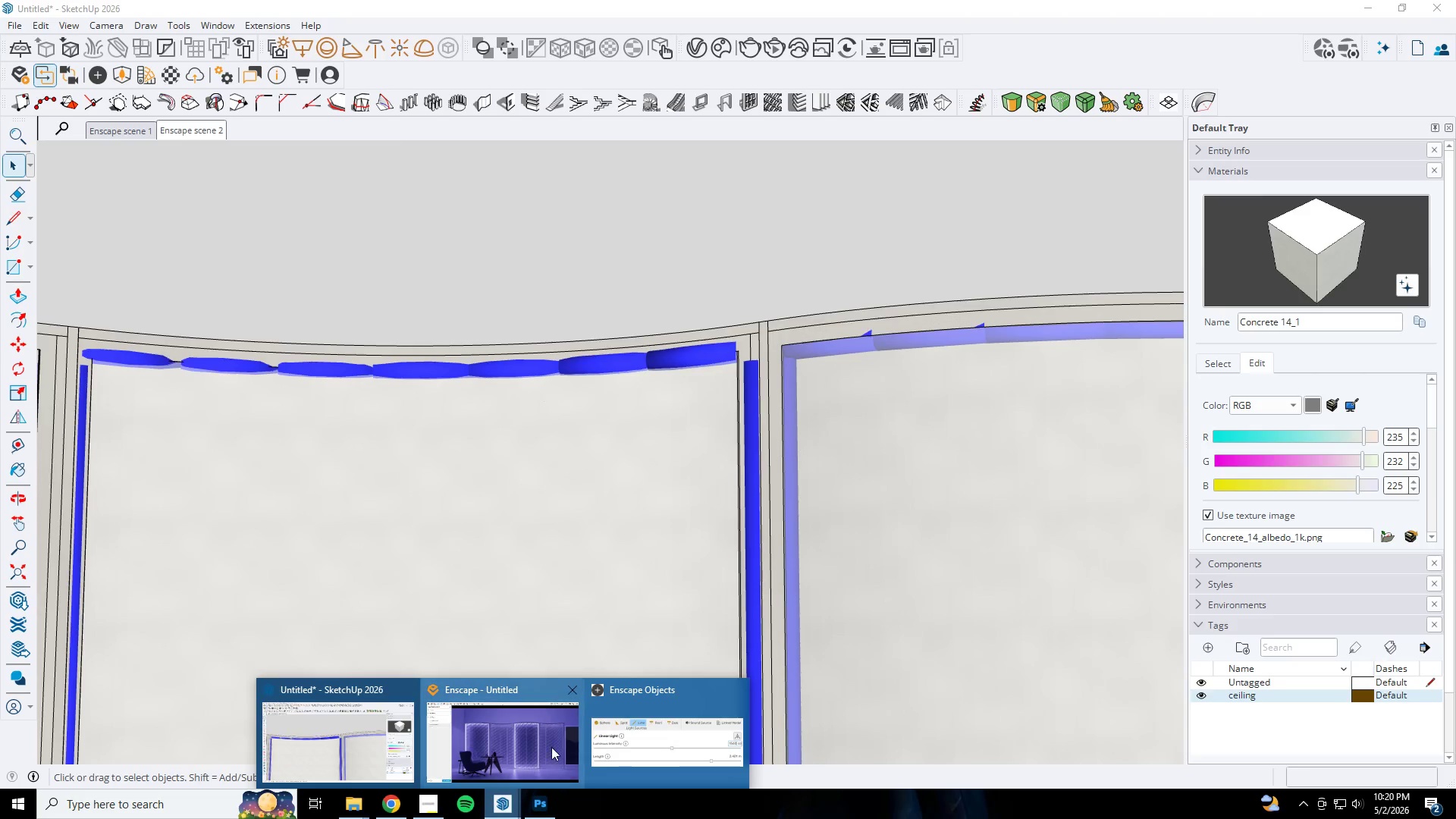 
left_click([554, 744])
 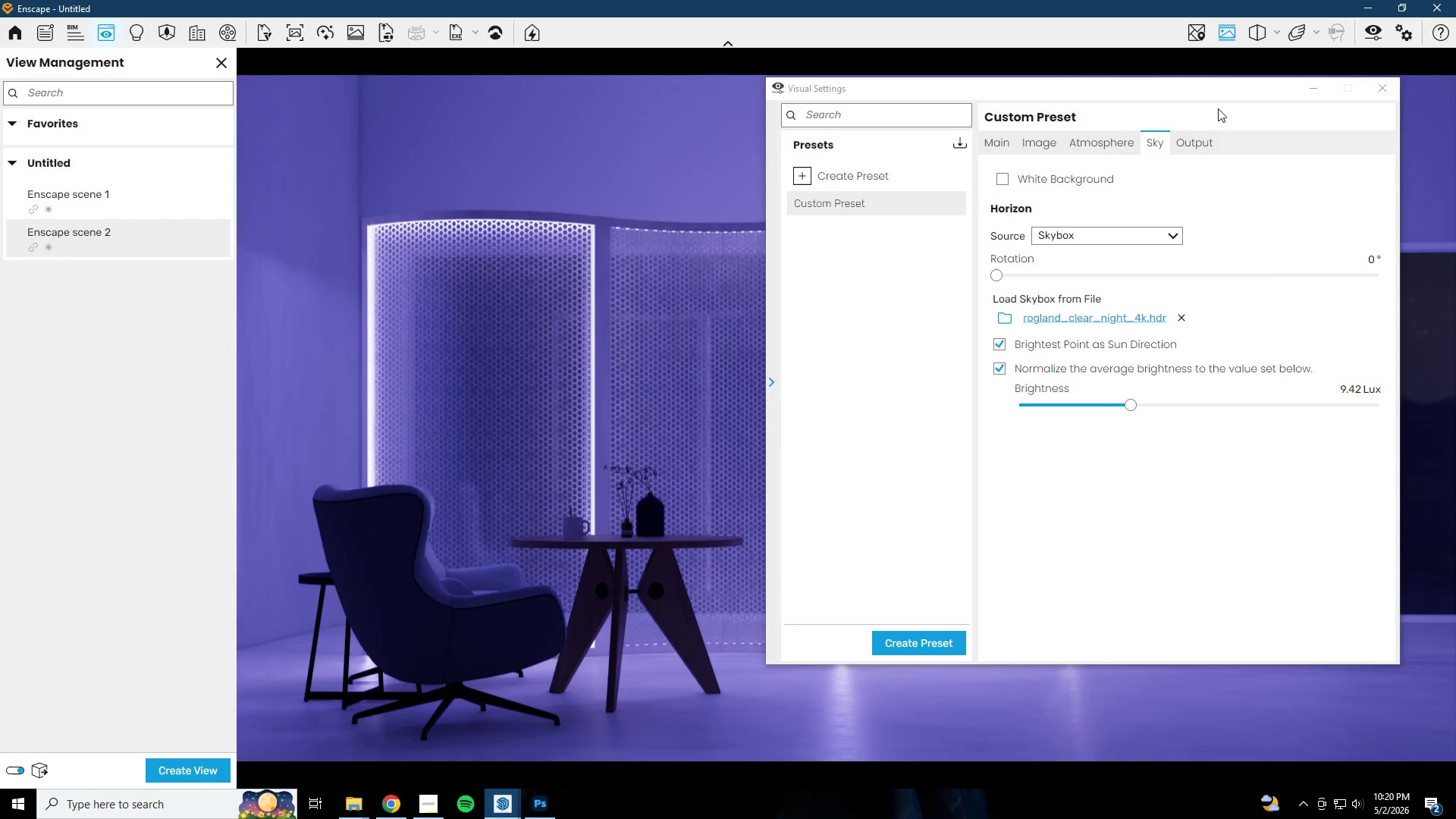 
left_click([1311, 97])
 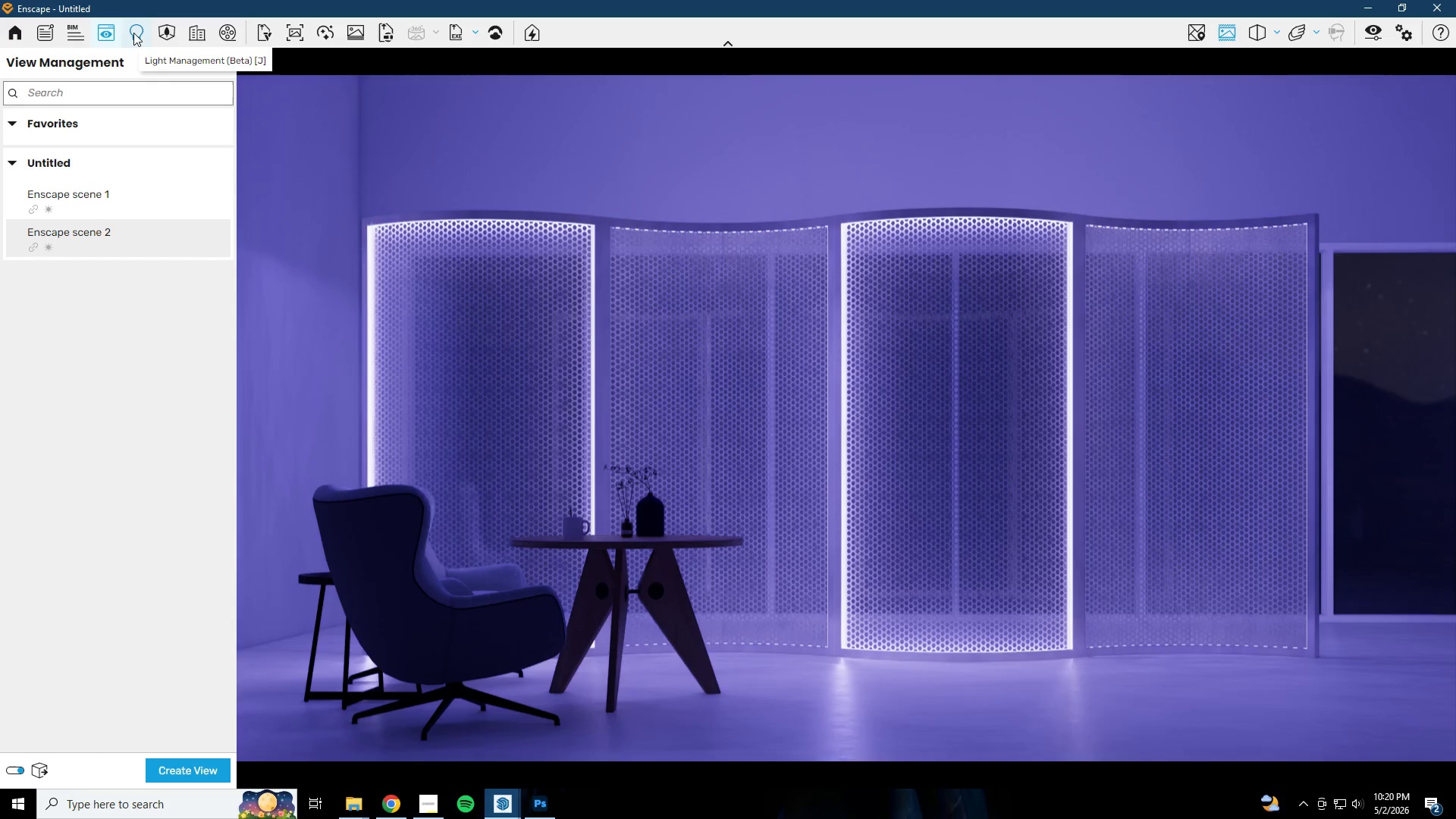 
wait(11.42)
 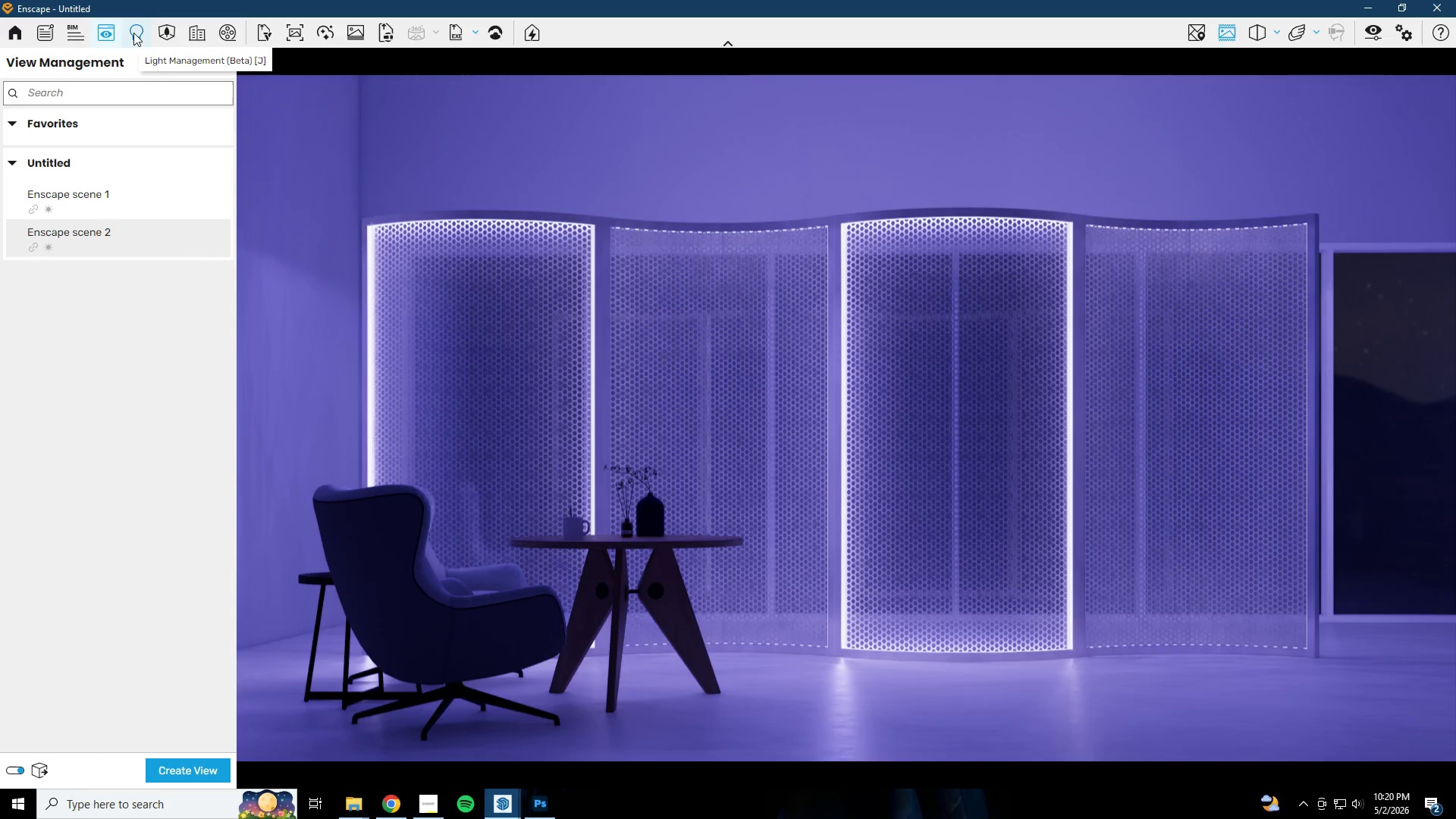 
left_click([284, 32])
 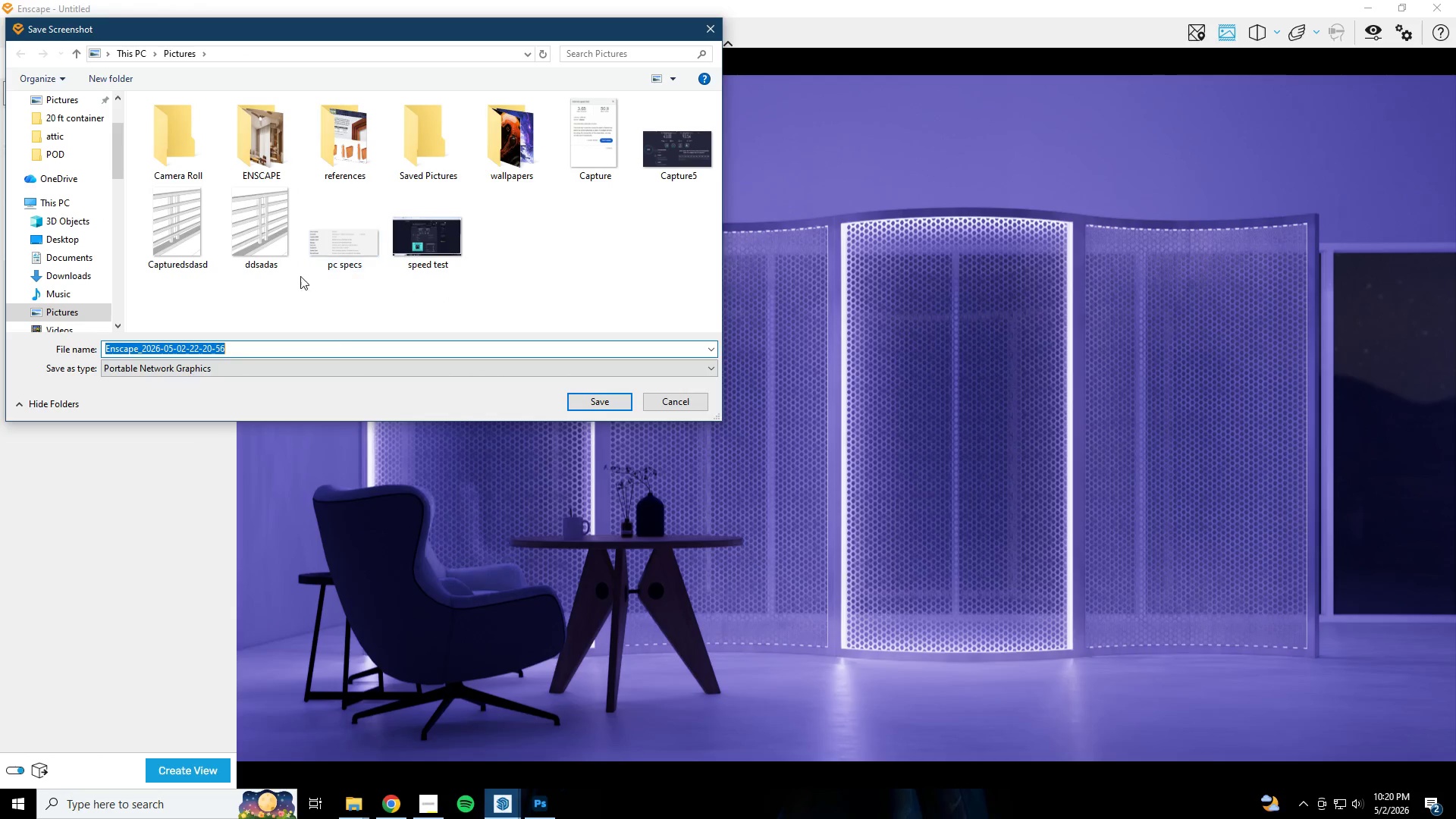 
scroll: coordinate [90, 212], scroll_direction: down, amount: 13.0
 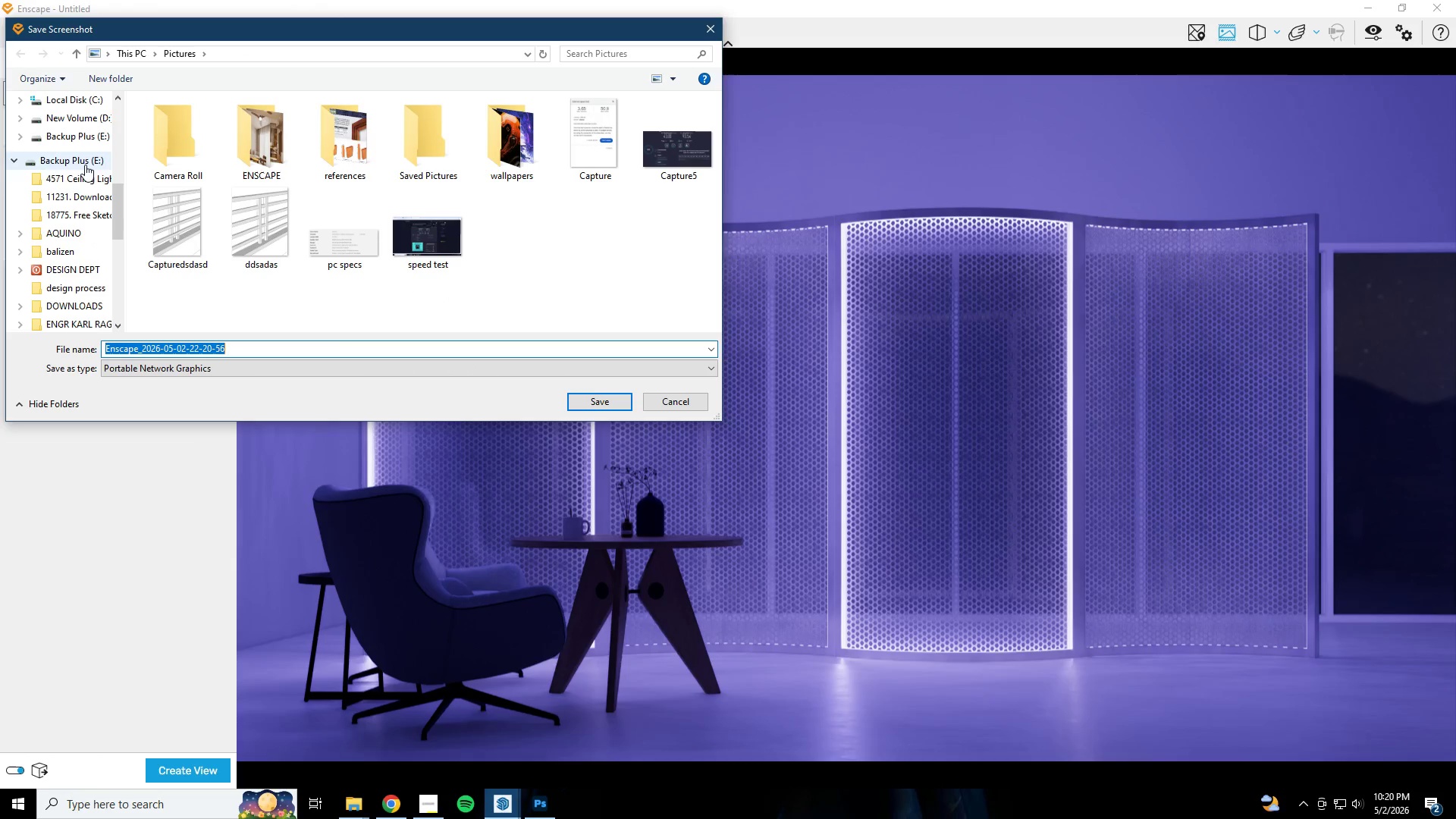 
scroll: coordinate [87, 149], scroll_direction: up, amount: 2.0
 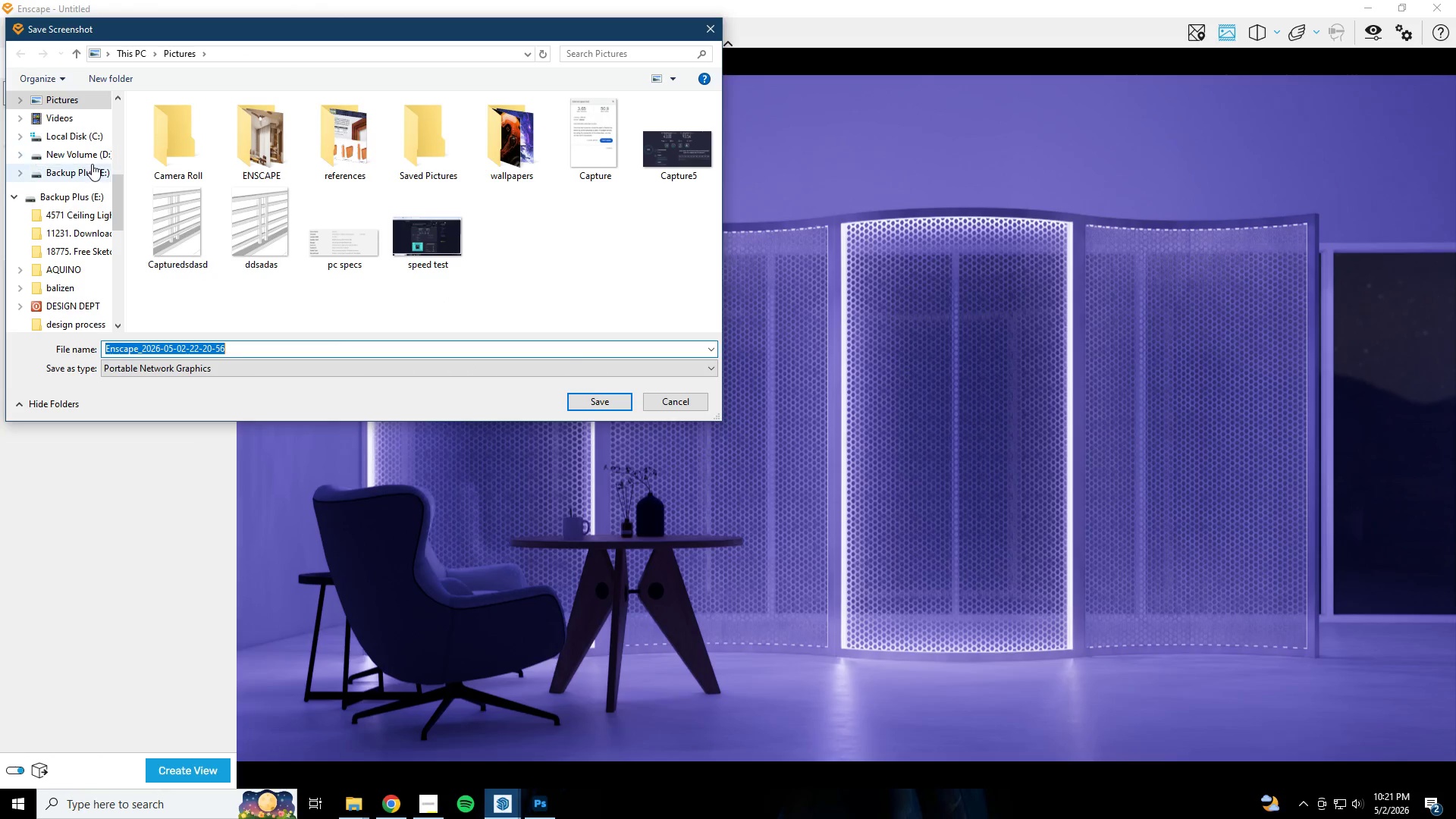 
left_click([92, 158])
 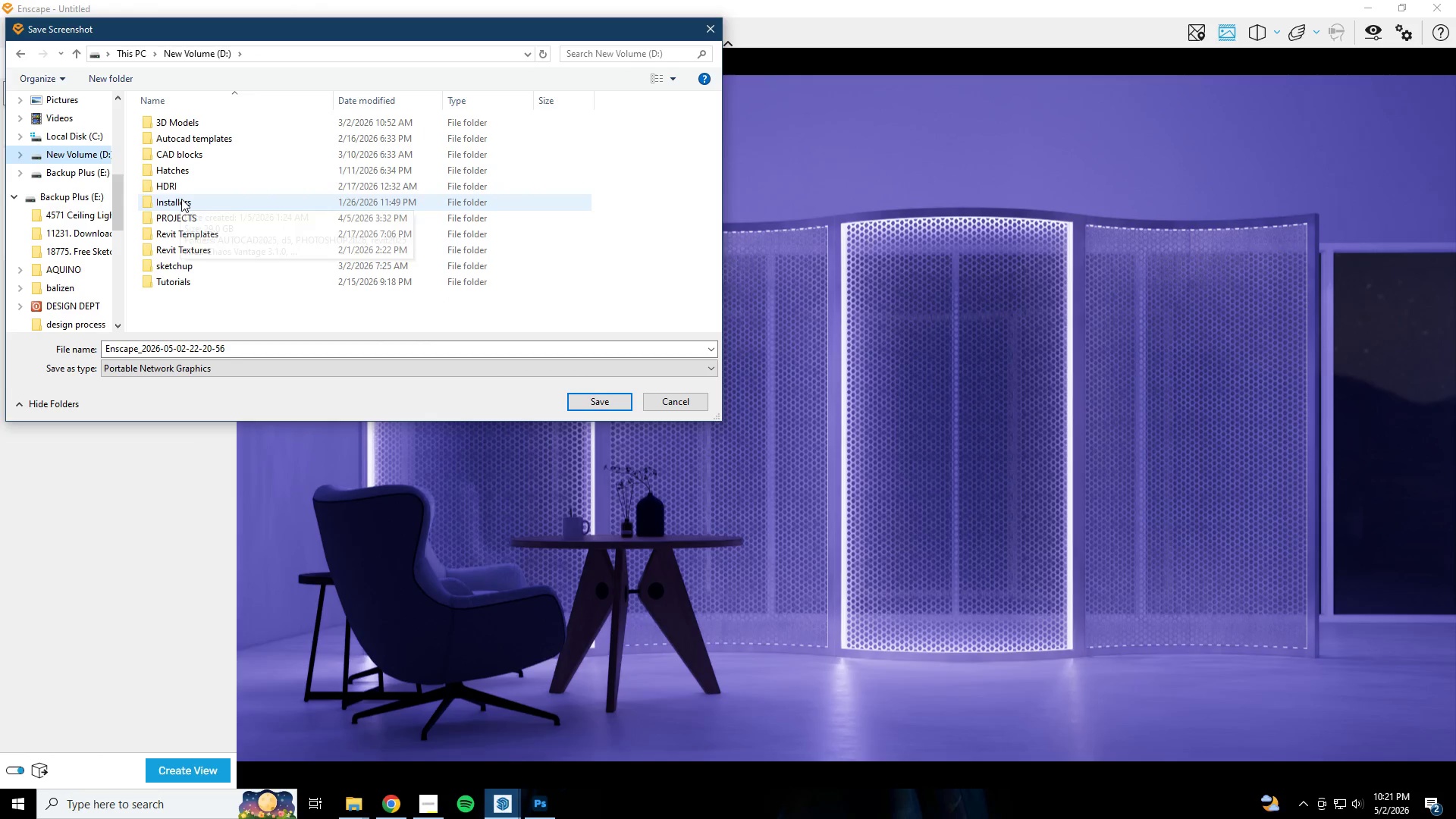 
double_click([188, 215])
 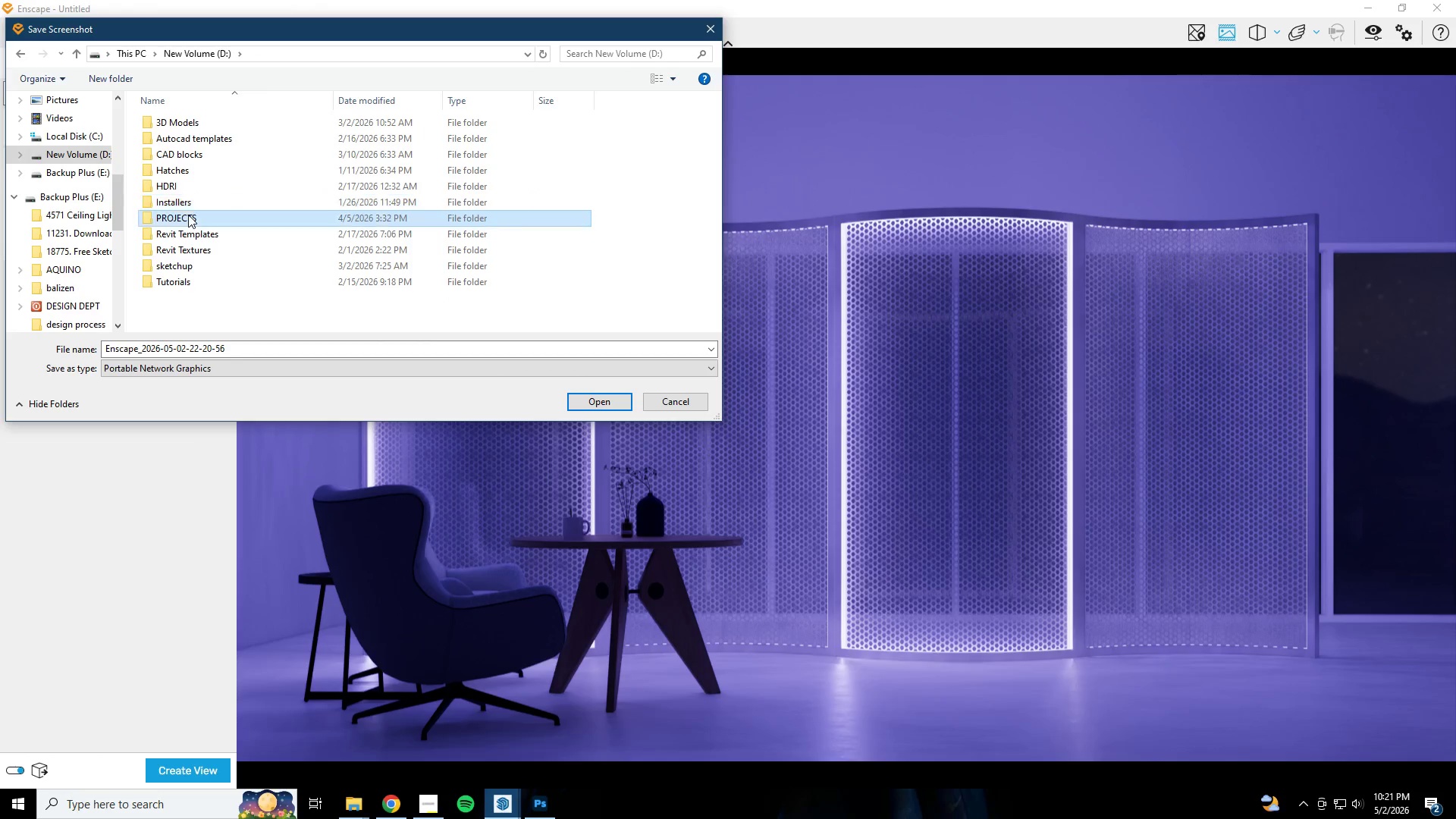 
key(Enter)
 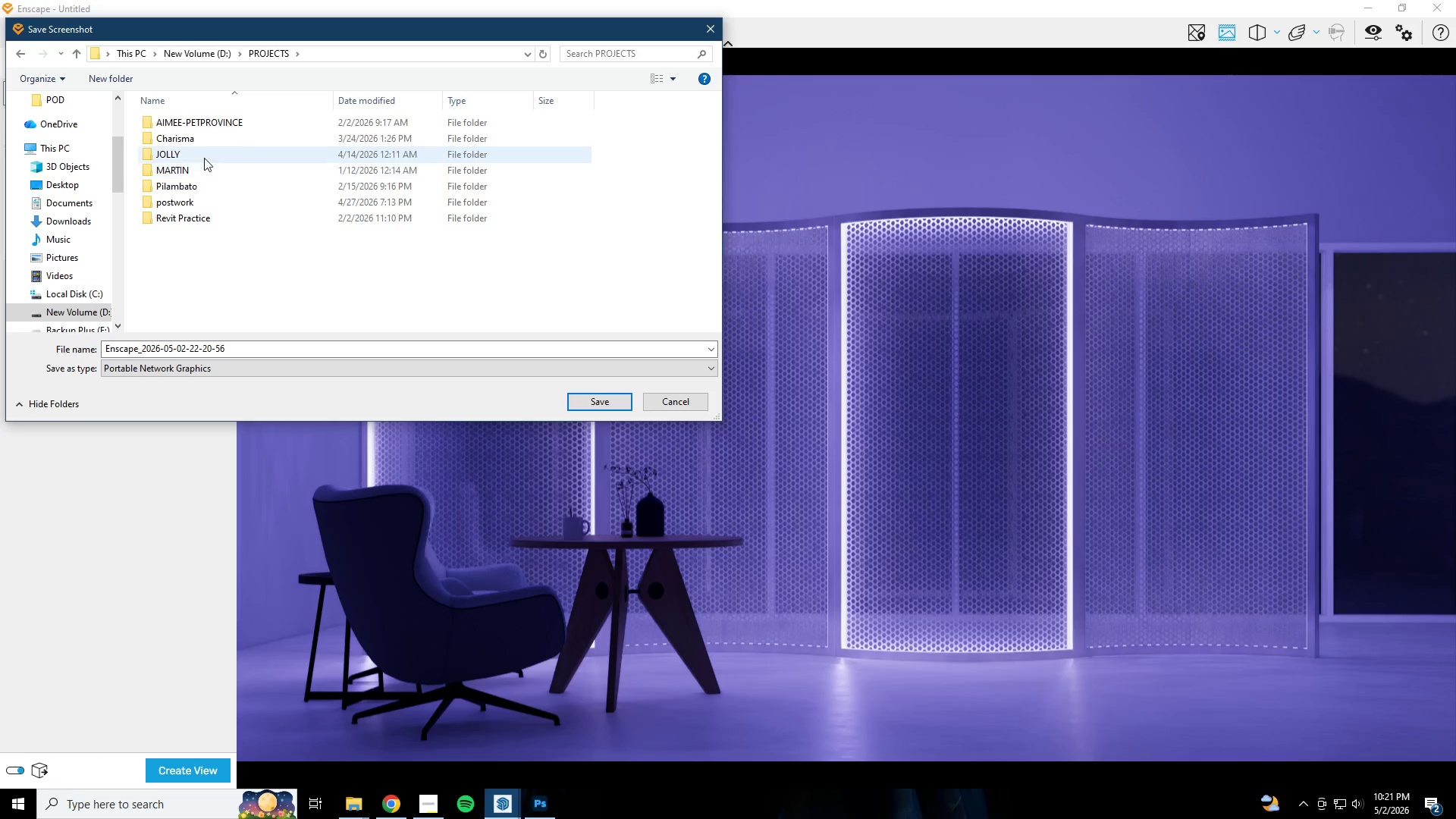 
left_click_drag(start_coordinate=[192, 193], to_coordinate=[192, 197])
 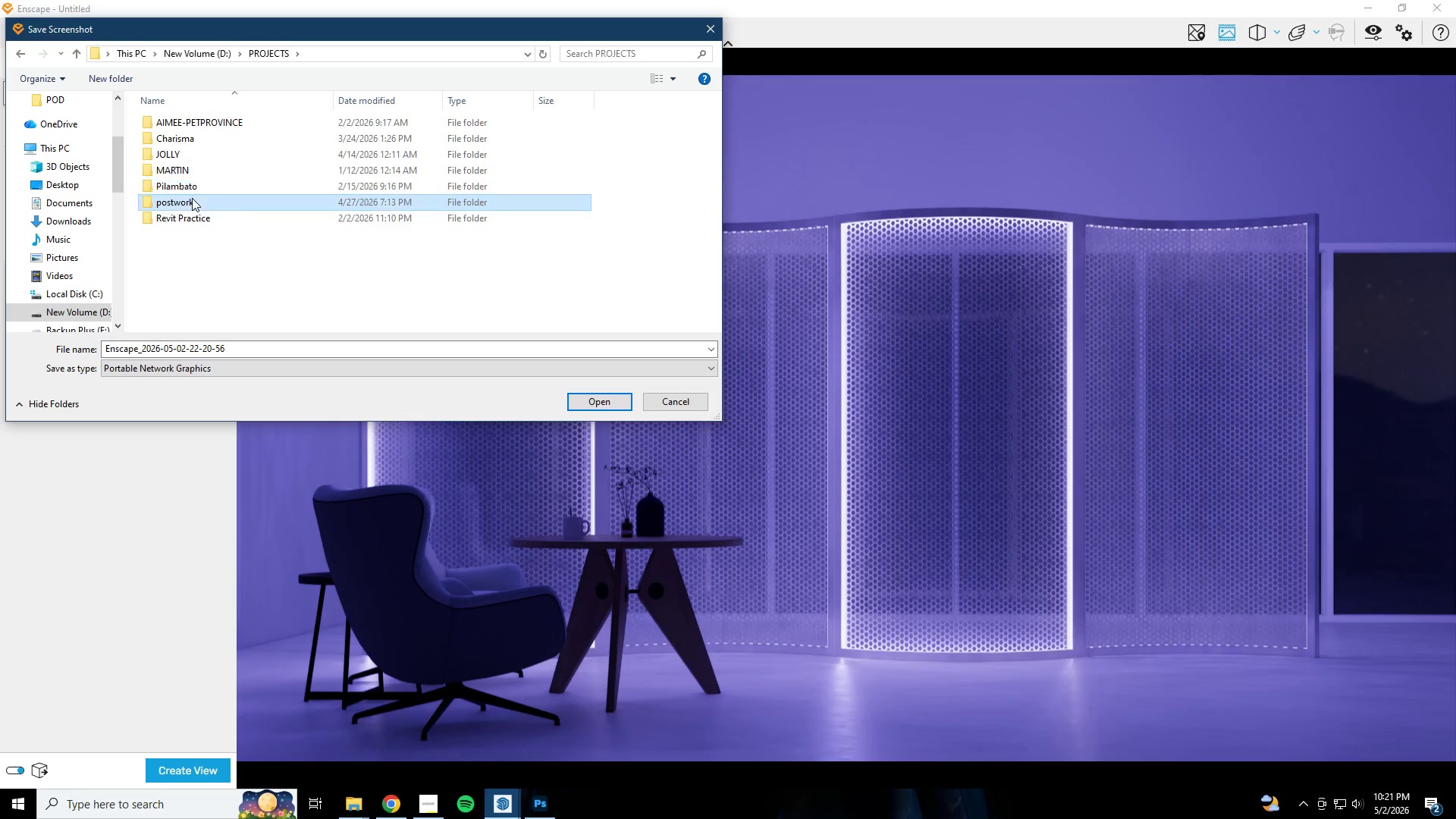 
key(Enter)
 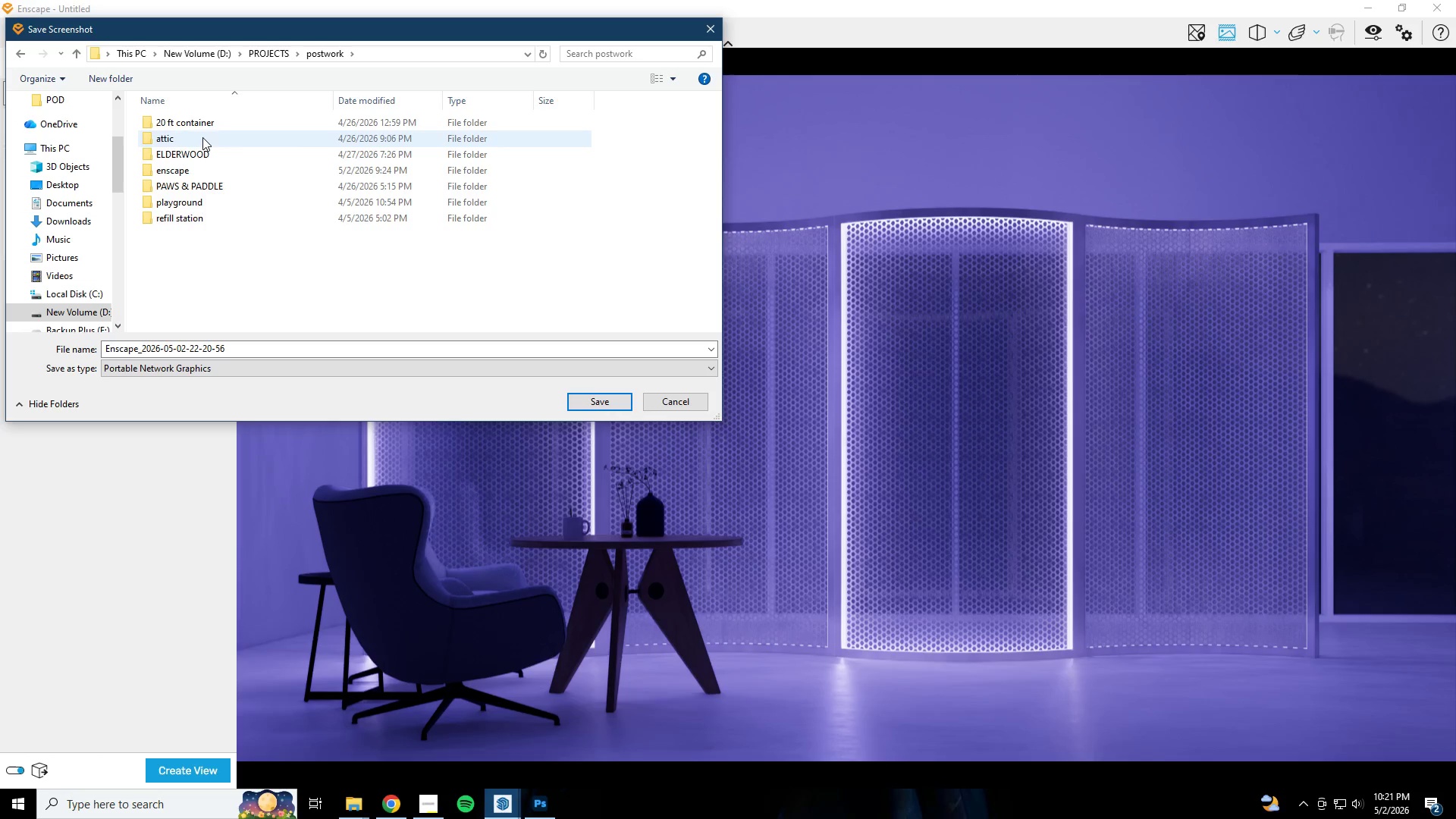 
left_click([202, 137])
 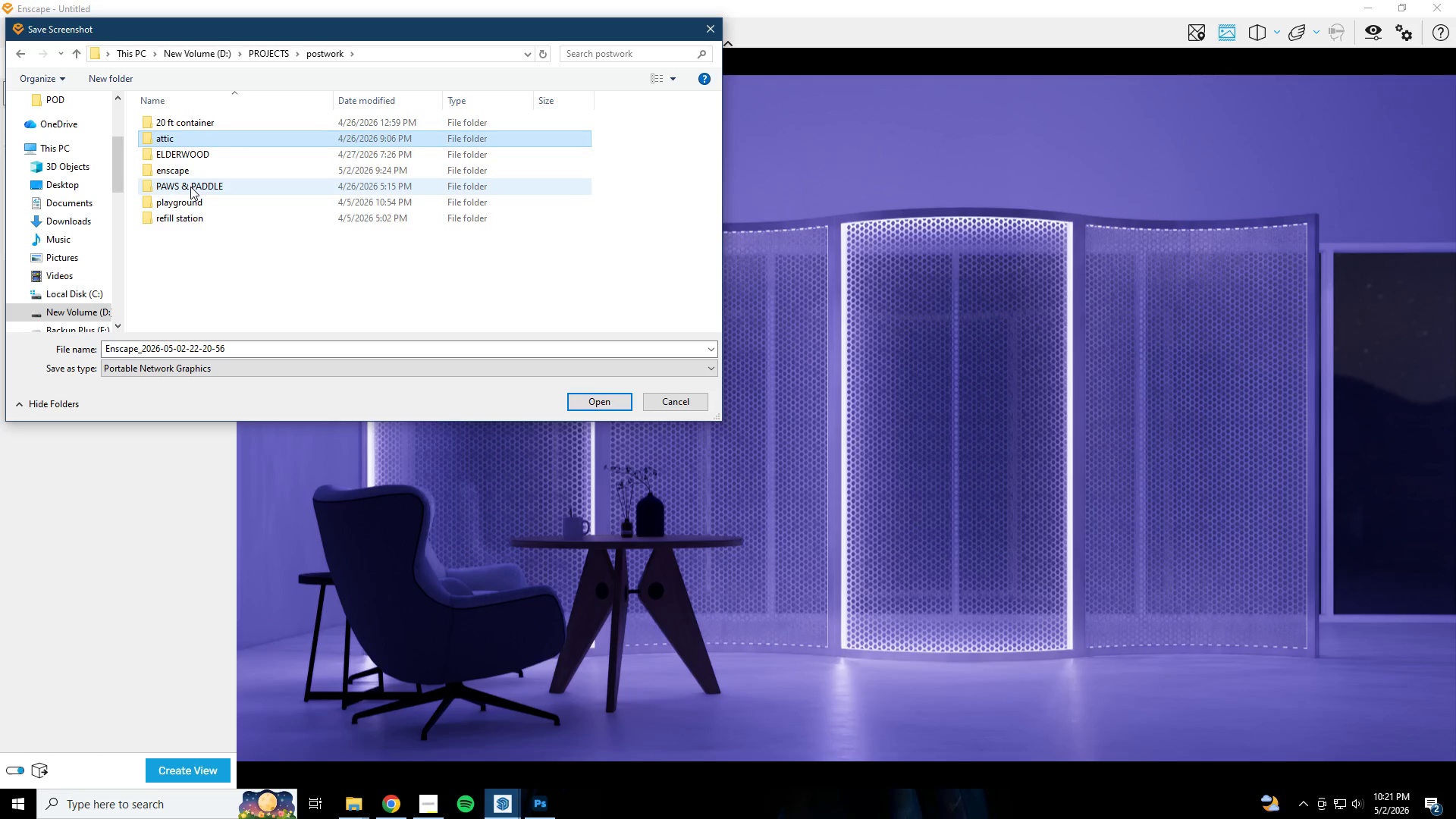 
left_click([200, 166])
 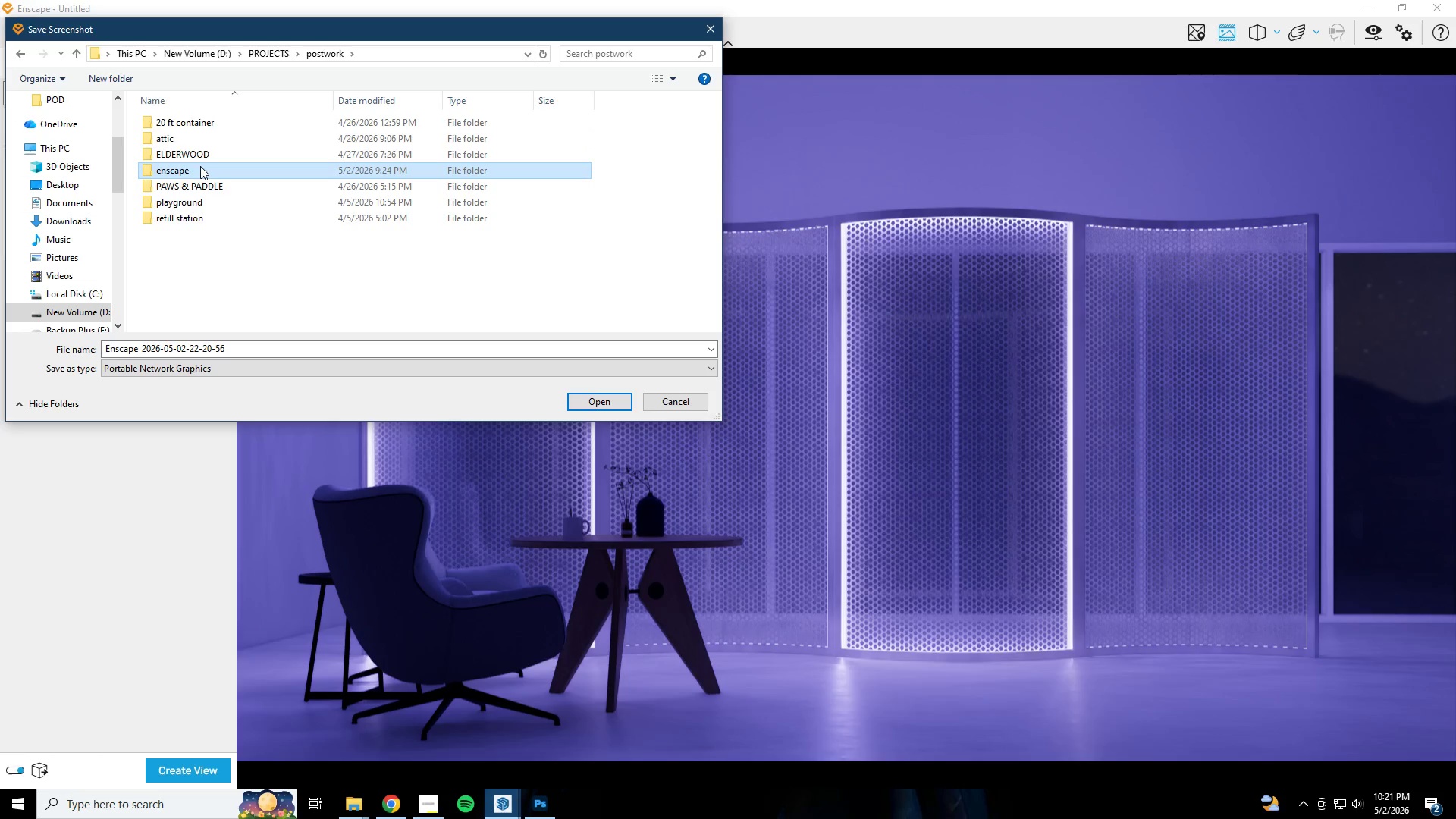 
key(Enter)
 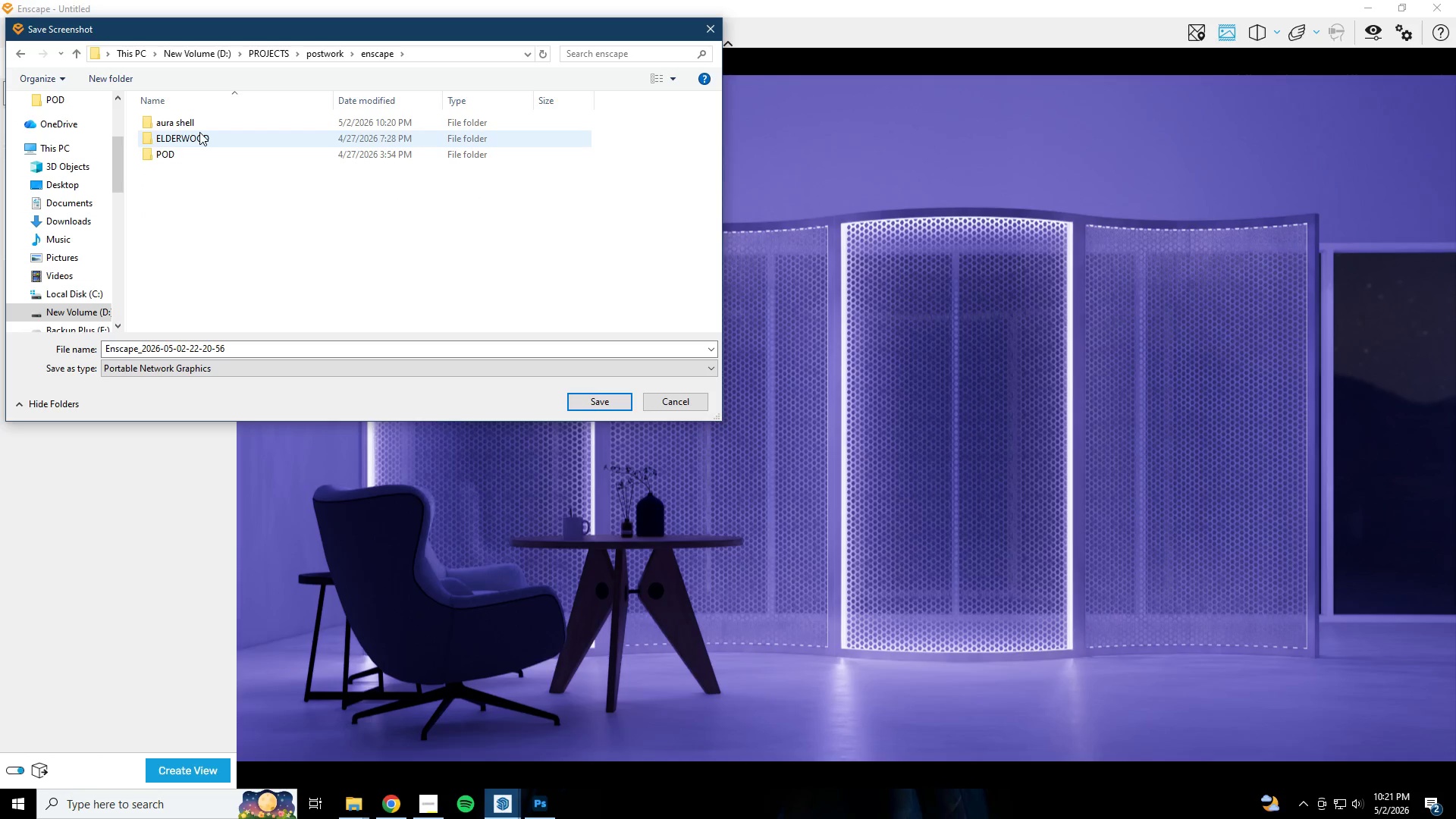 
left_click([203, 124])
 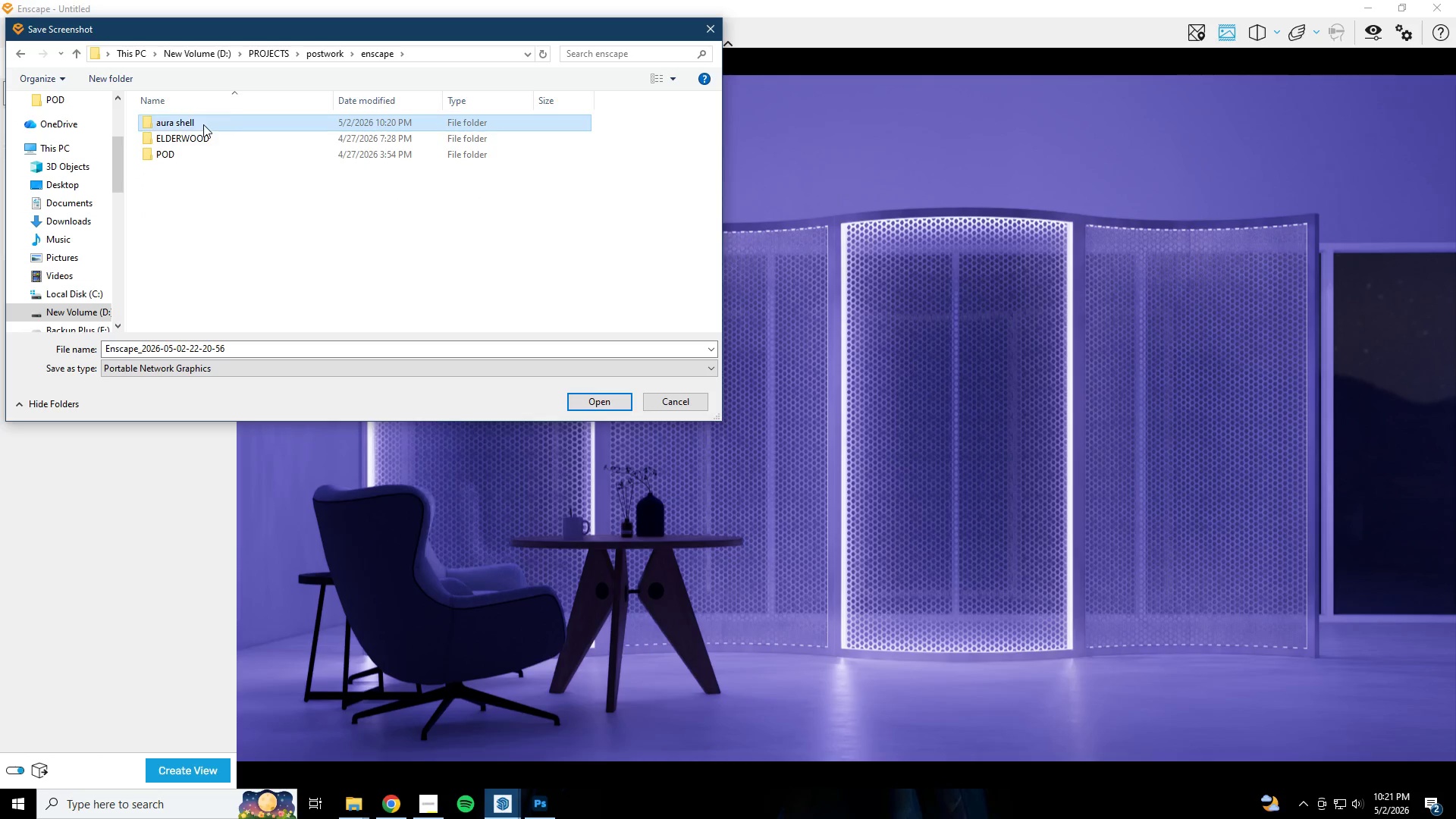 
key(Enter)
 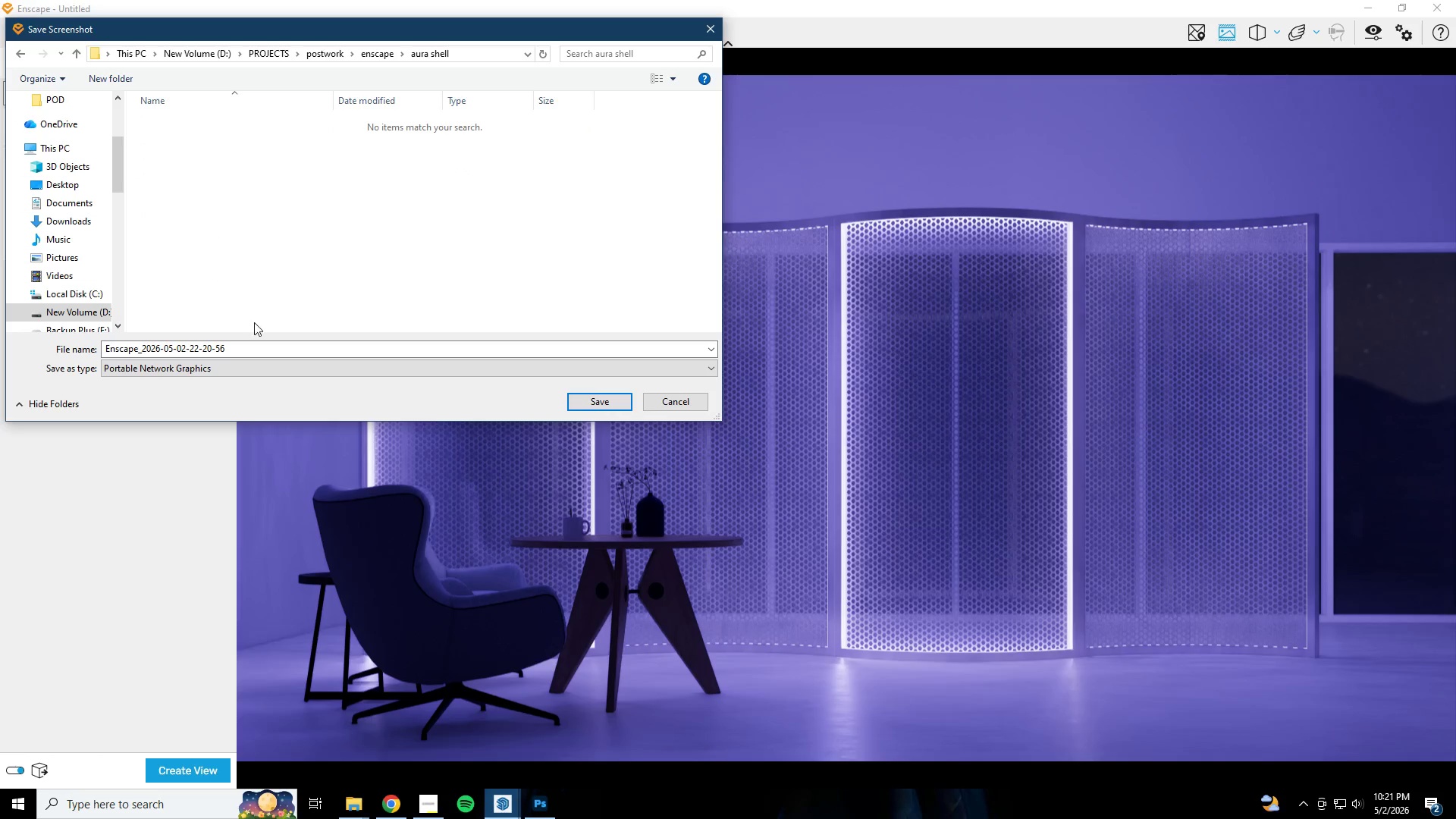 
left_click([272, 340])
 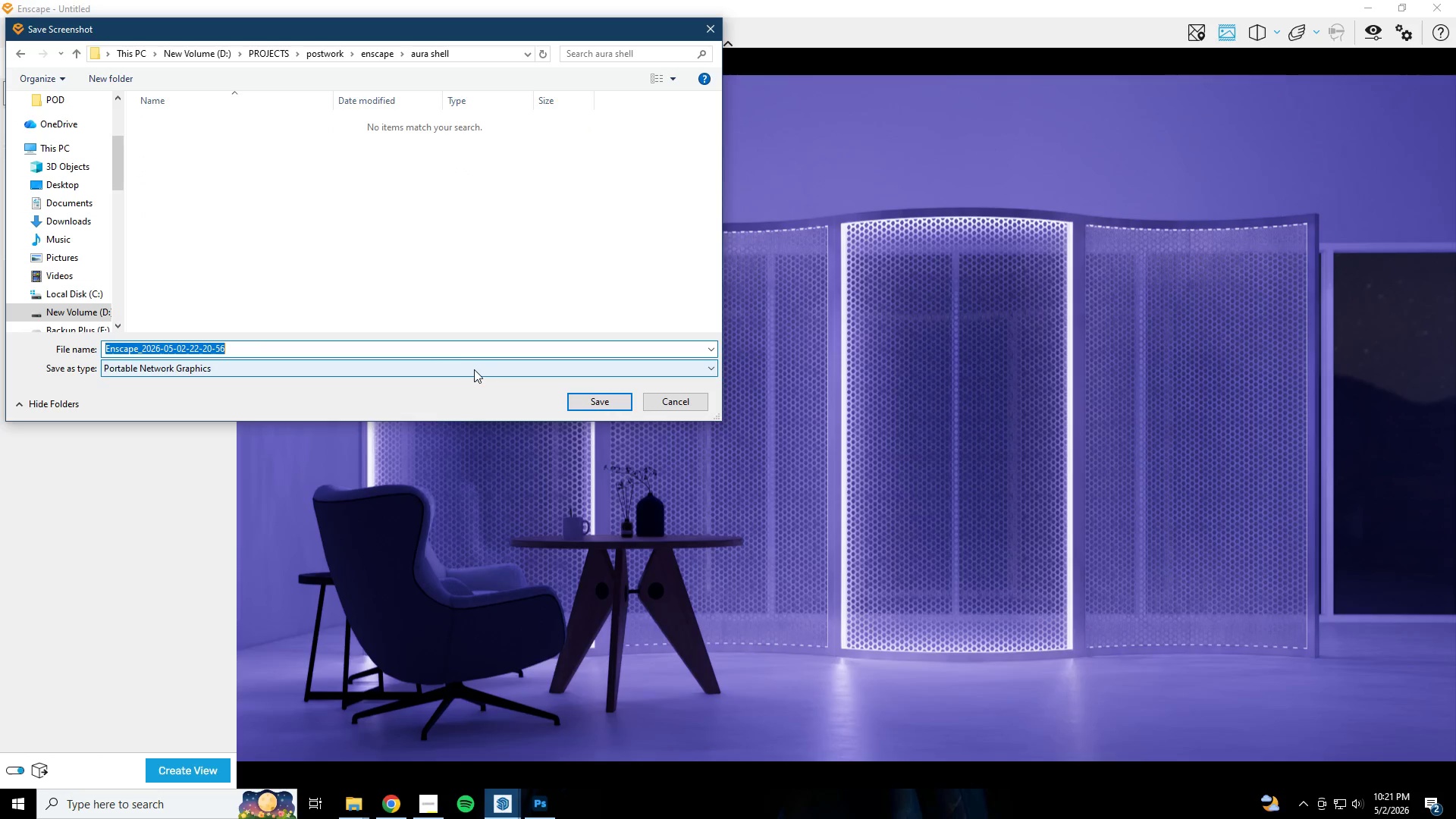 
left_click([438, 349])
 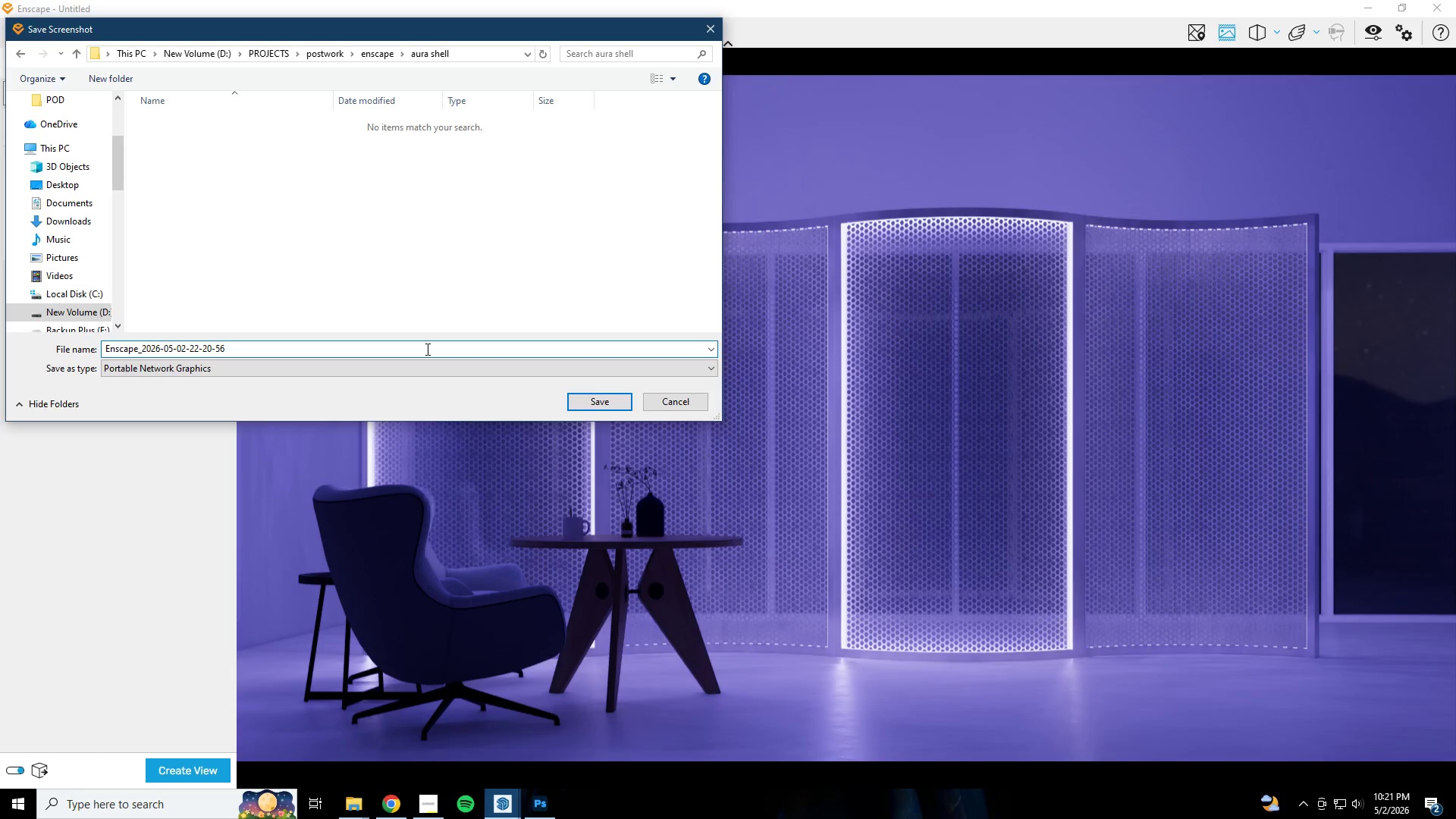 
type( purple)
 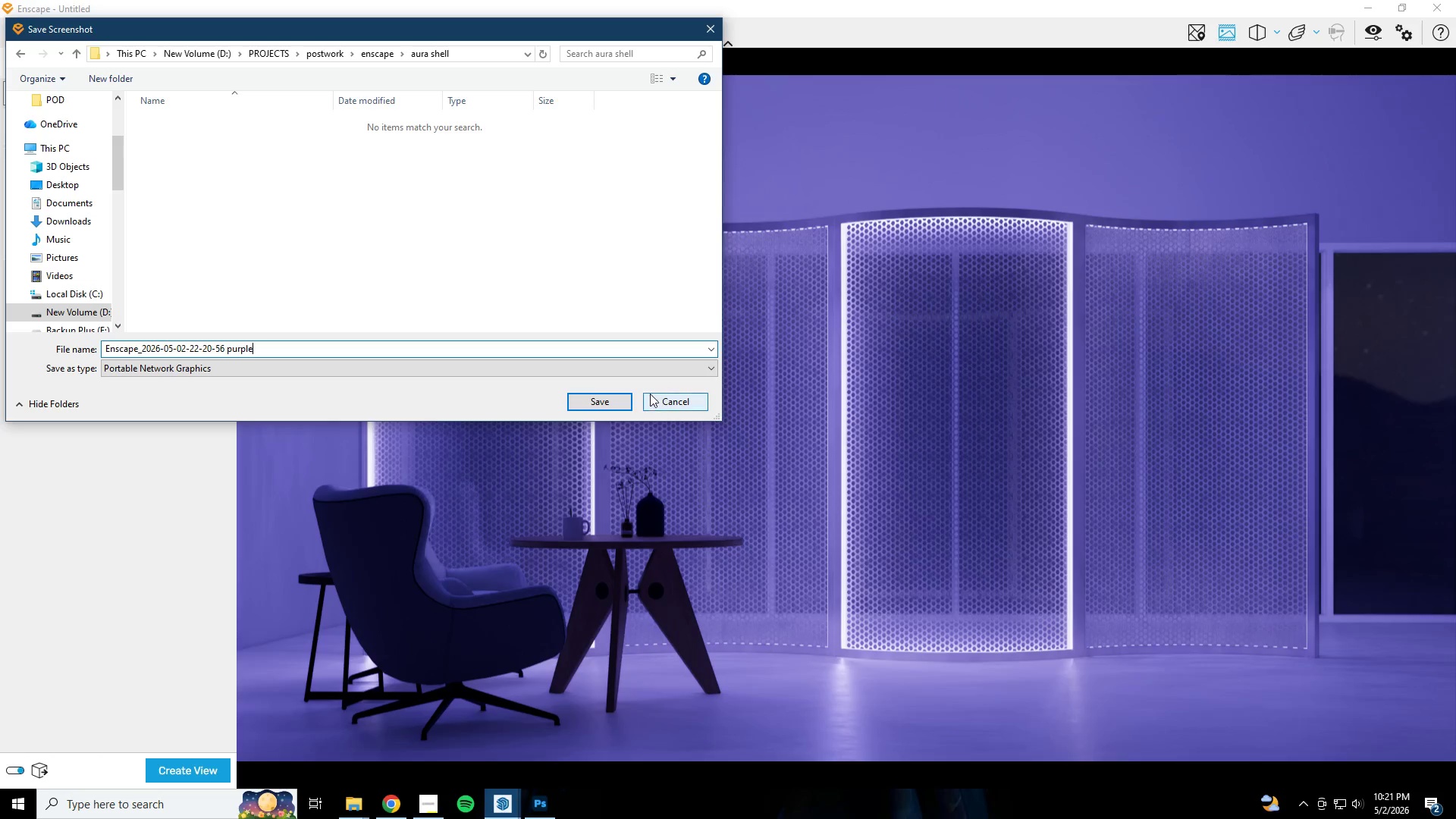 
left_click_drag(start_coordinate=[673, 391], to_coordinate=[673, 398])
 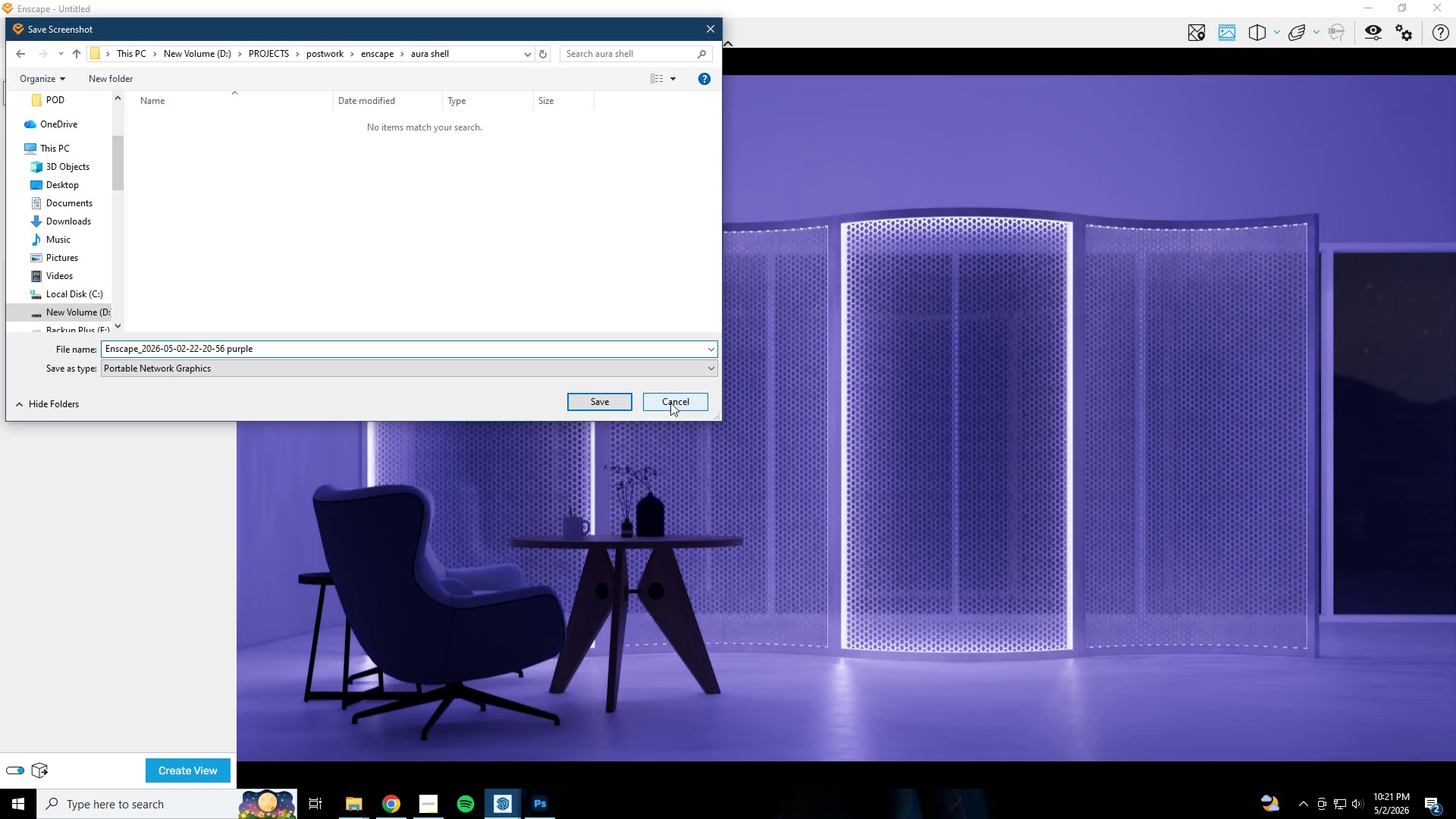 
left_click([617, 402])
 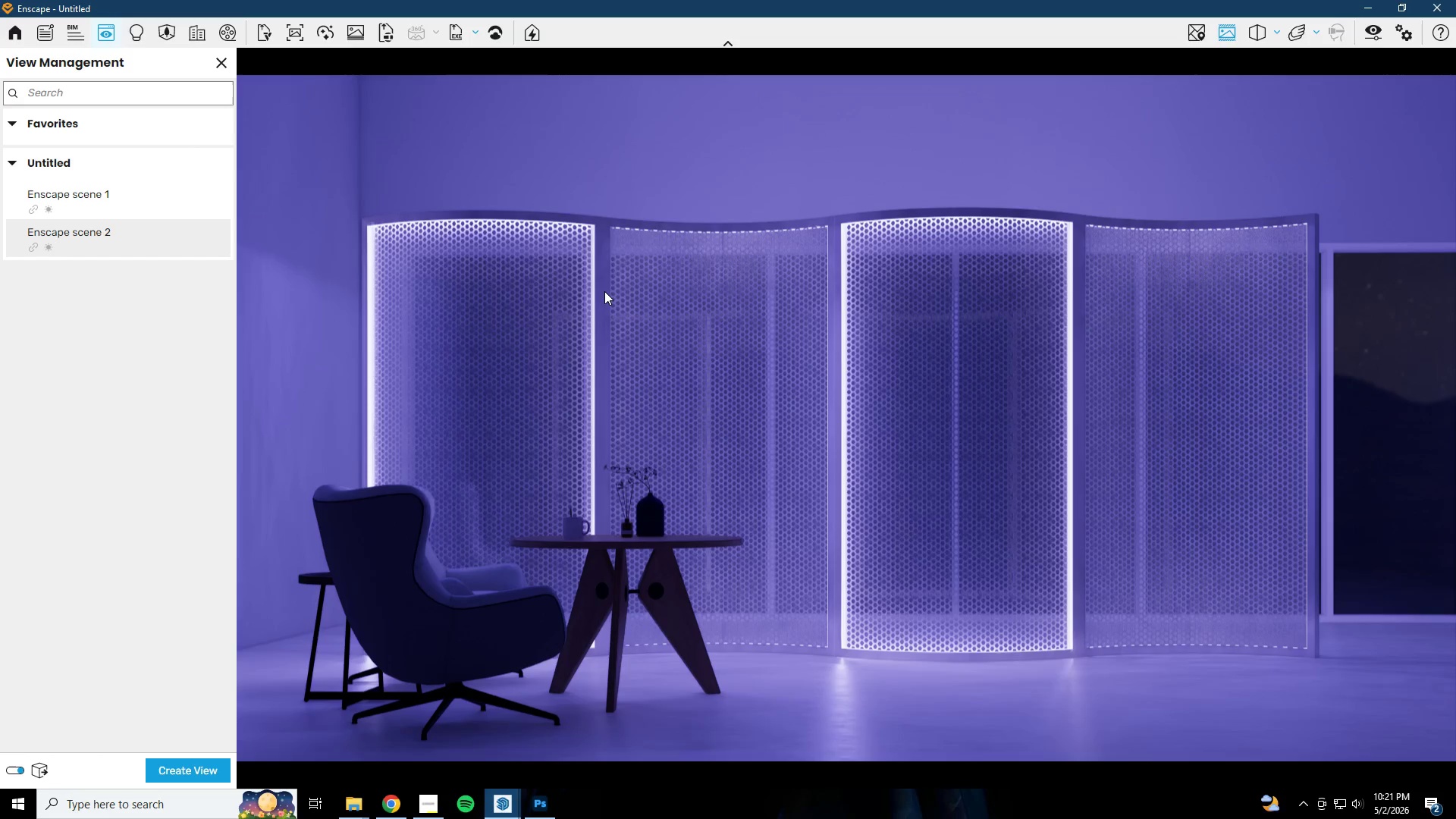 
wait(38.09)
 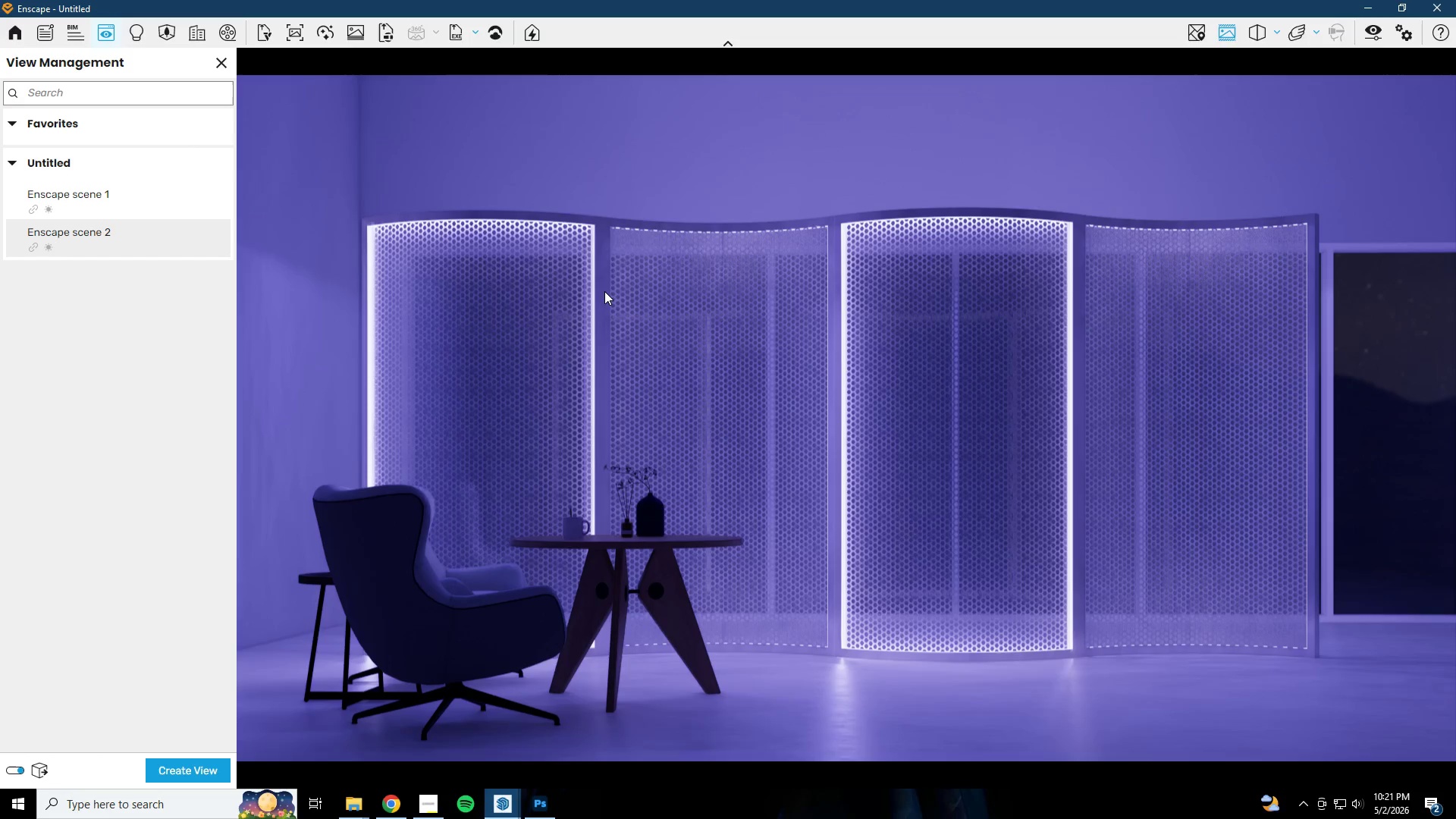 
left_click([143, 192])
 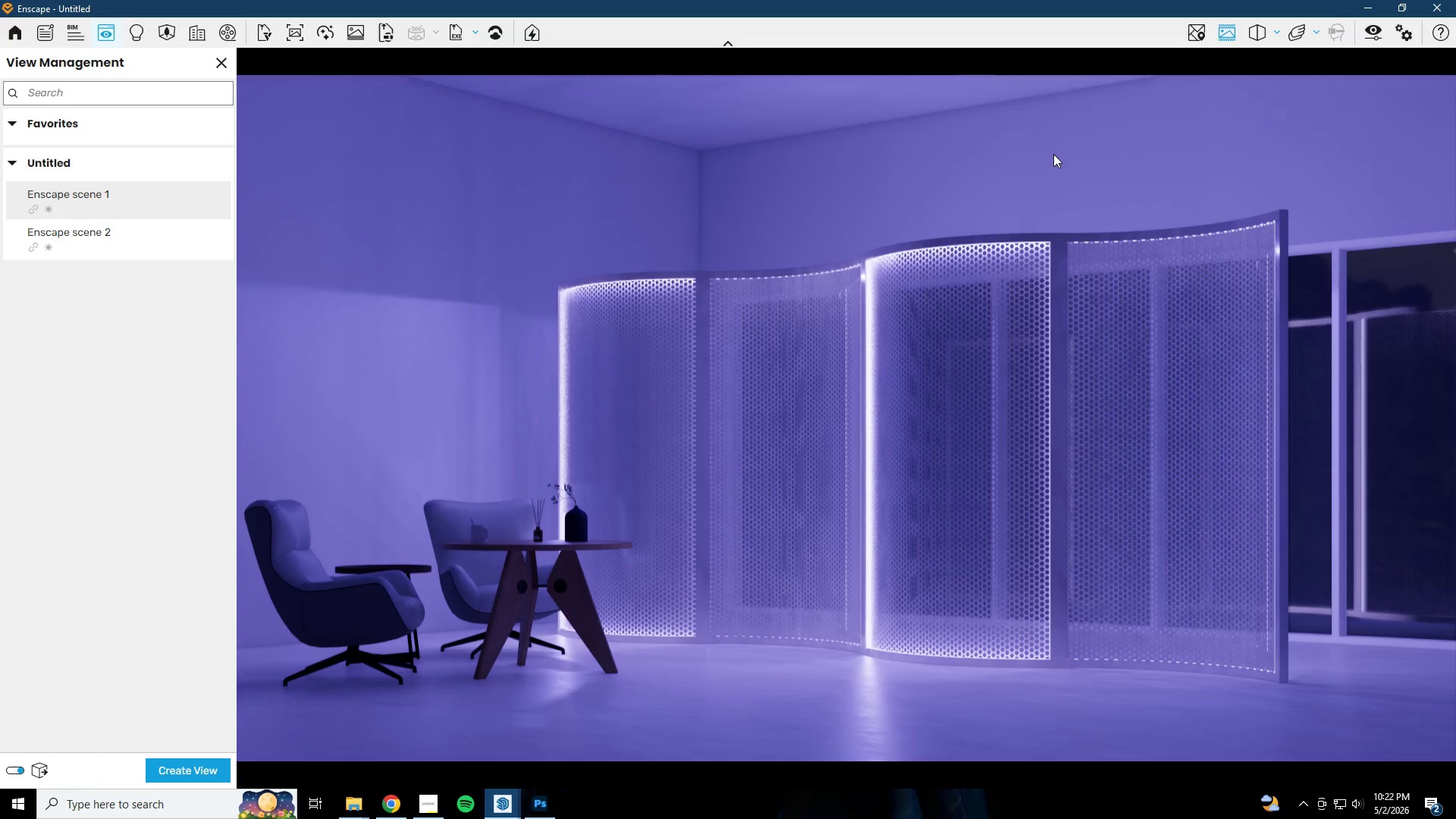 
wait(6.84)
 